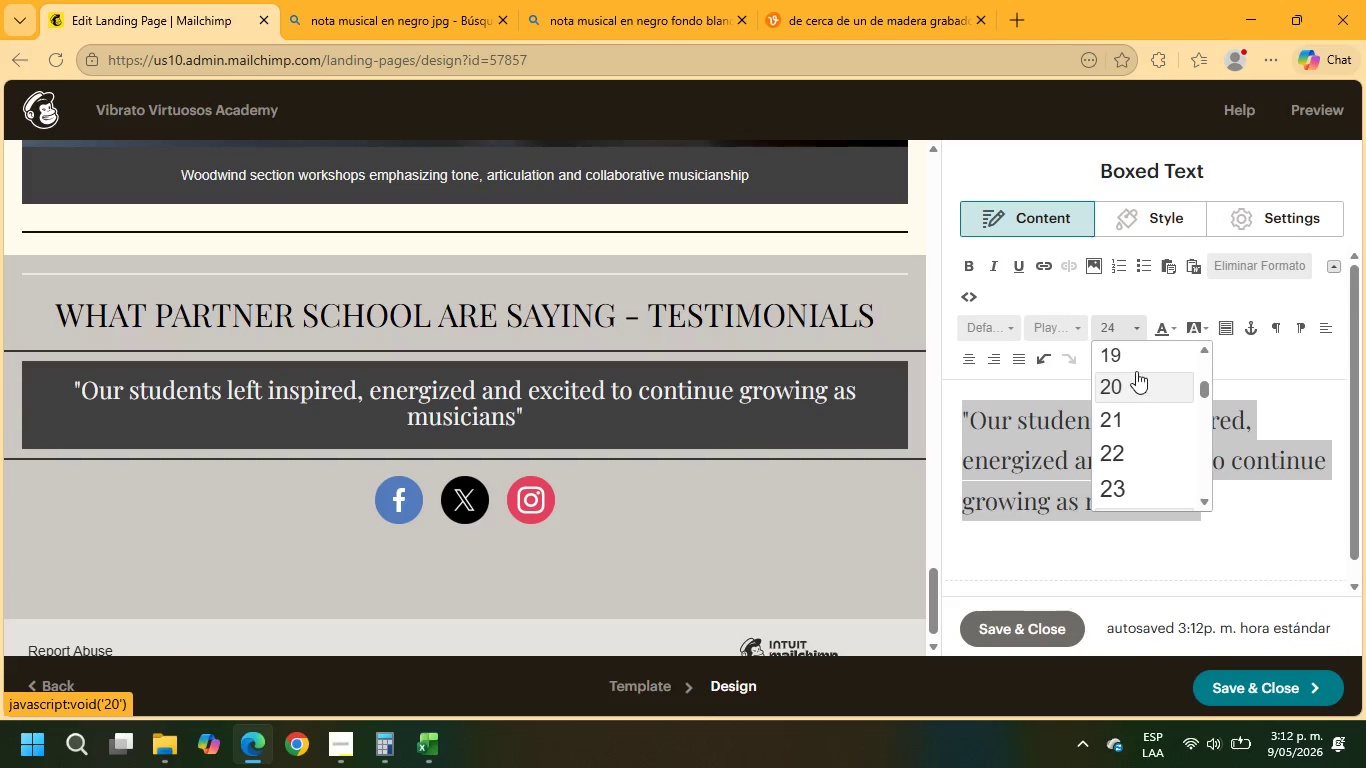 
left_click([1135, 361])
 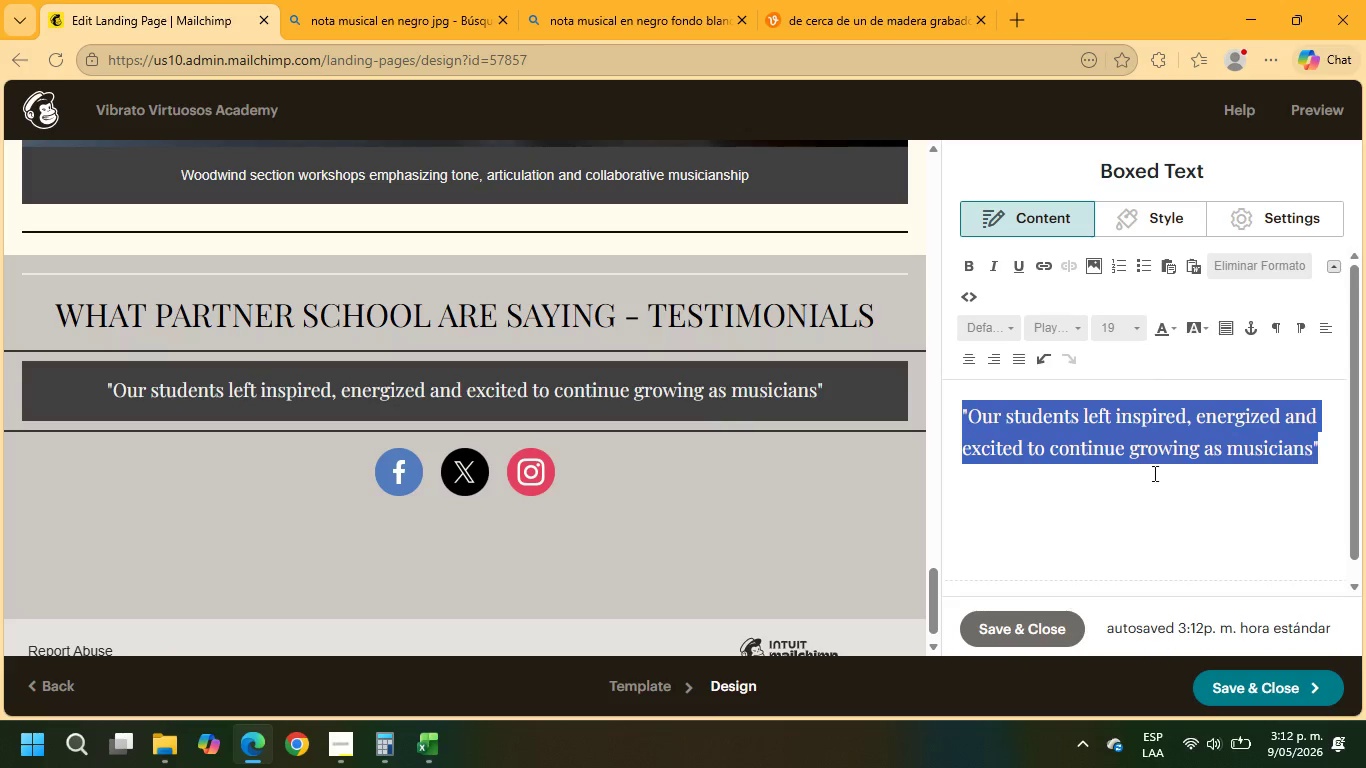 
left_click([1163, 526])
 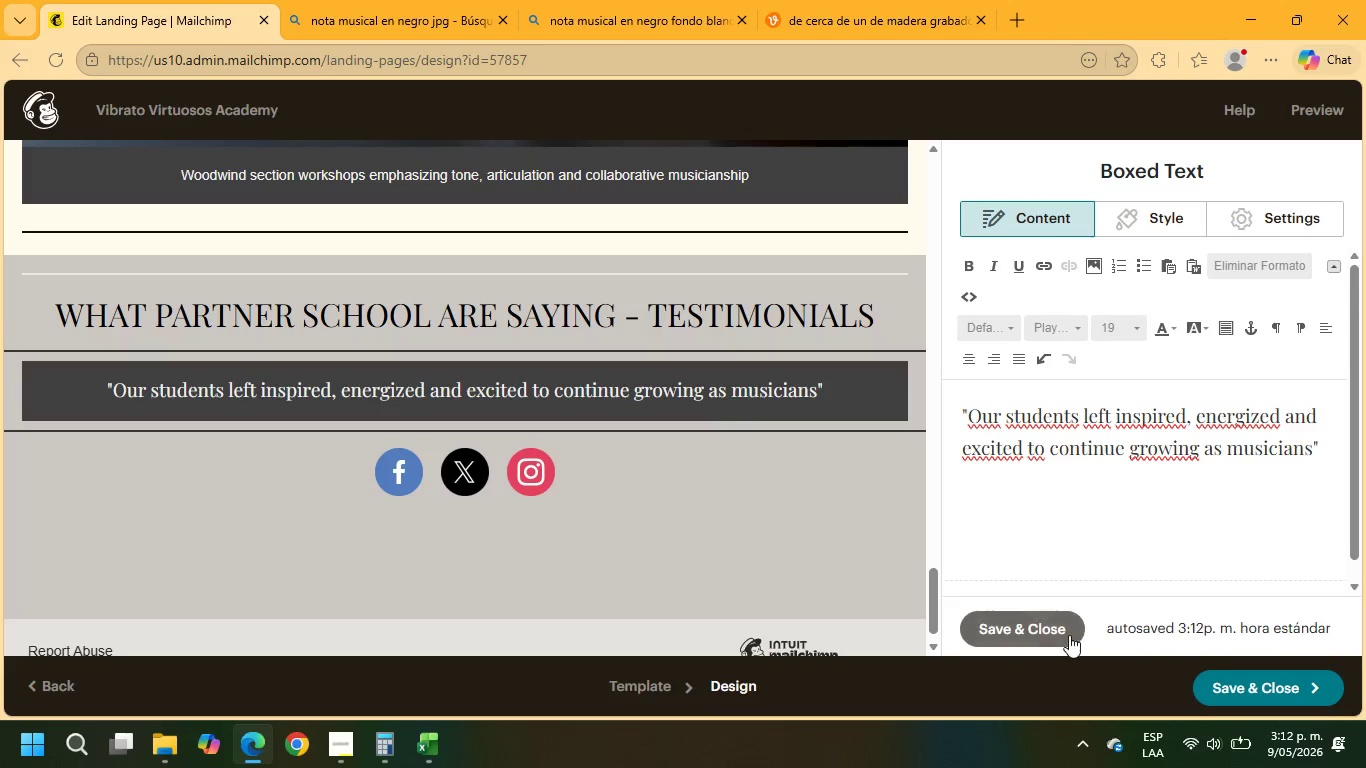 
left_click([1042, 629])
 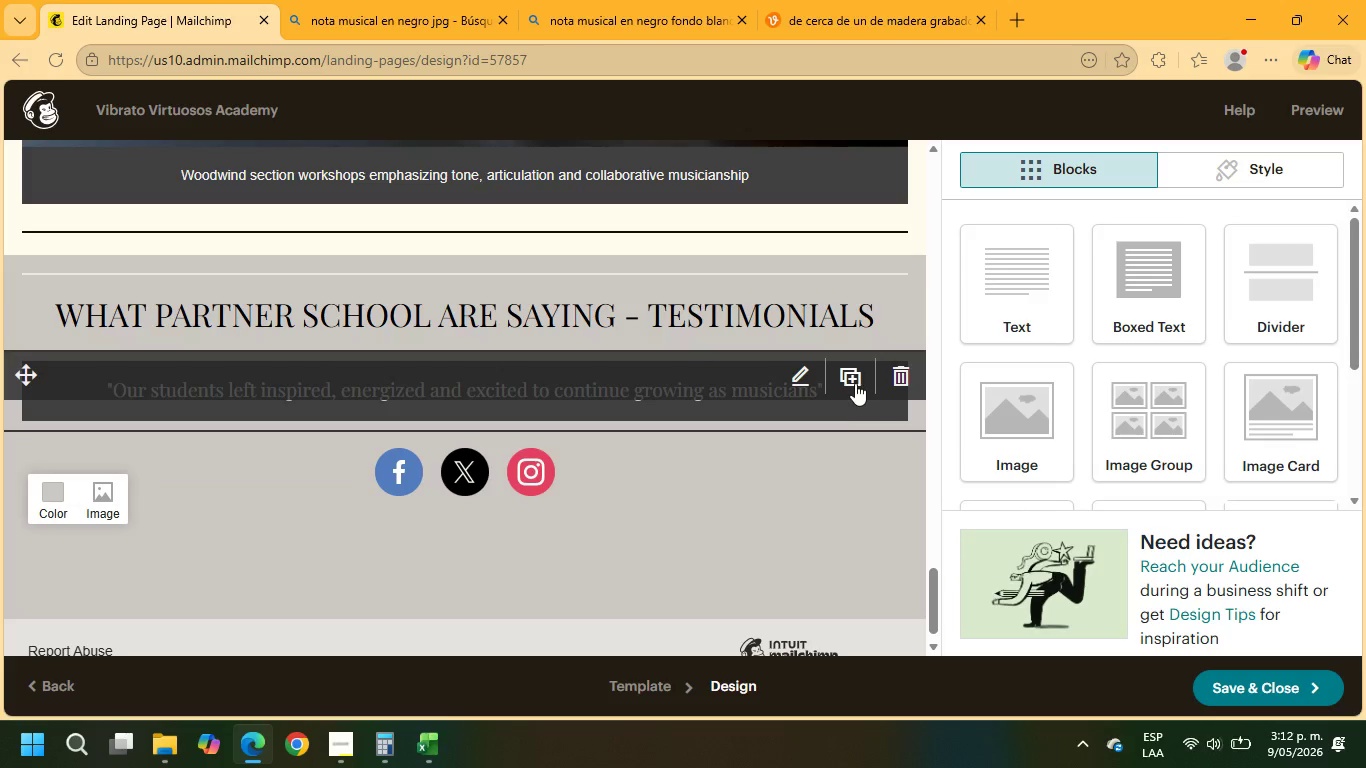 
left_click([855, 381])
 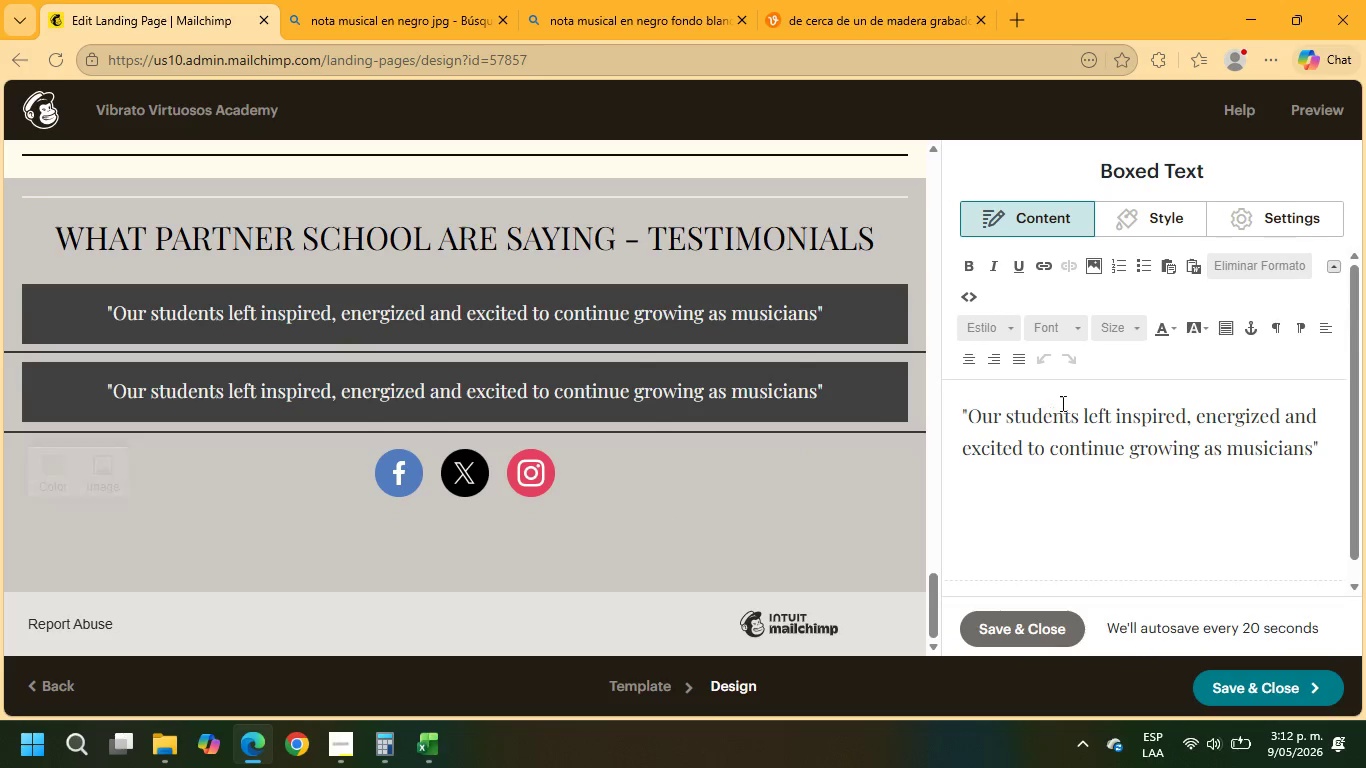 
left_click_drag(start_coordinate=[1331, 453], to_coordinate=[1189, 441])
 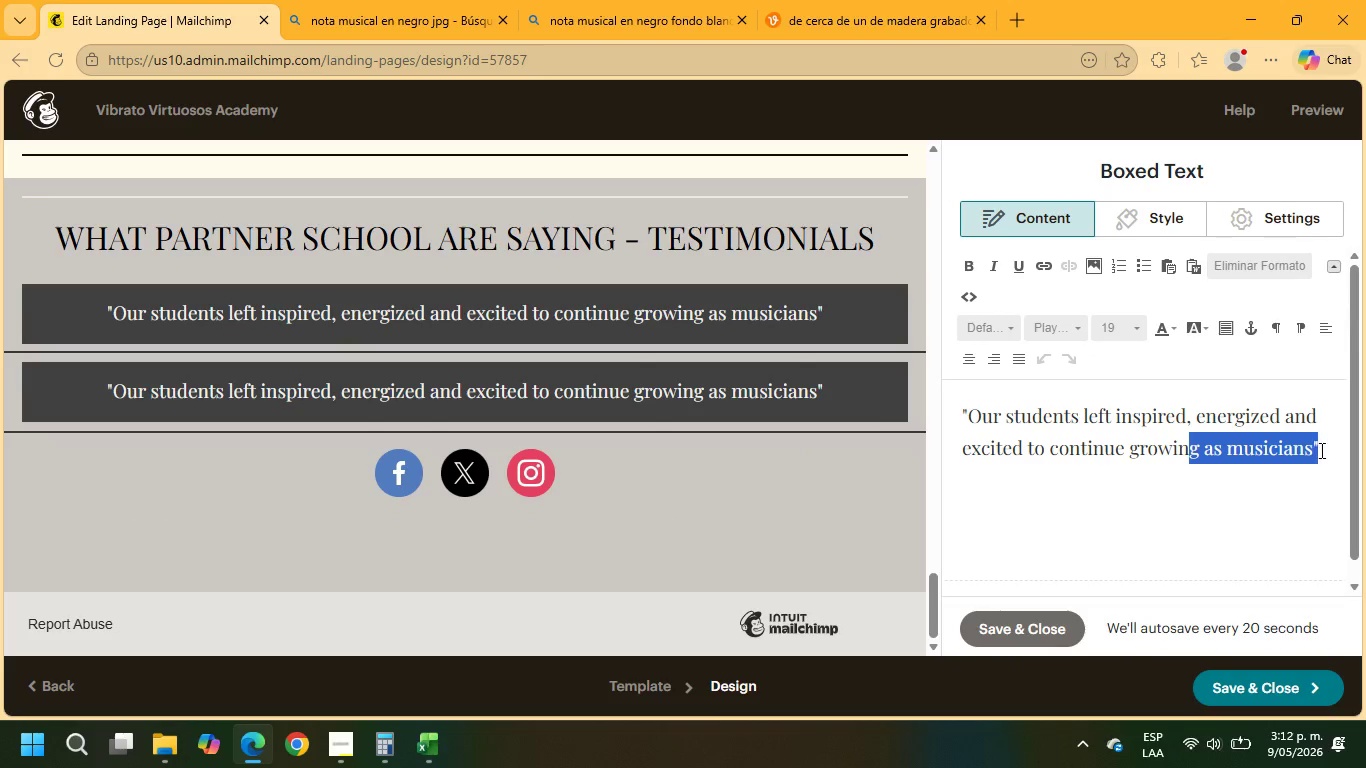 
left_click([1190, 473])
 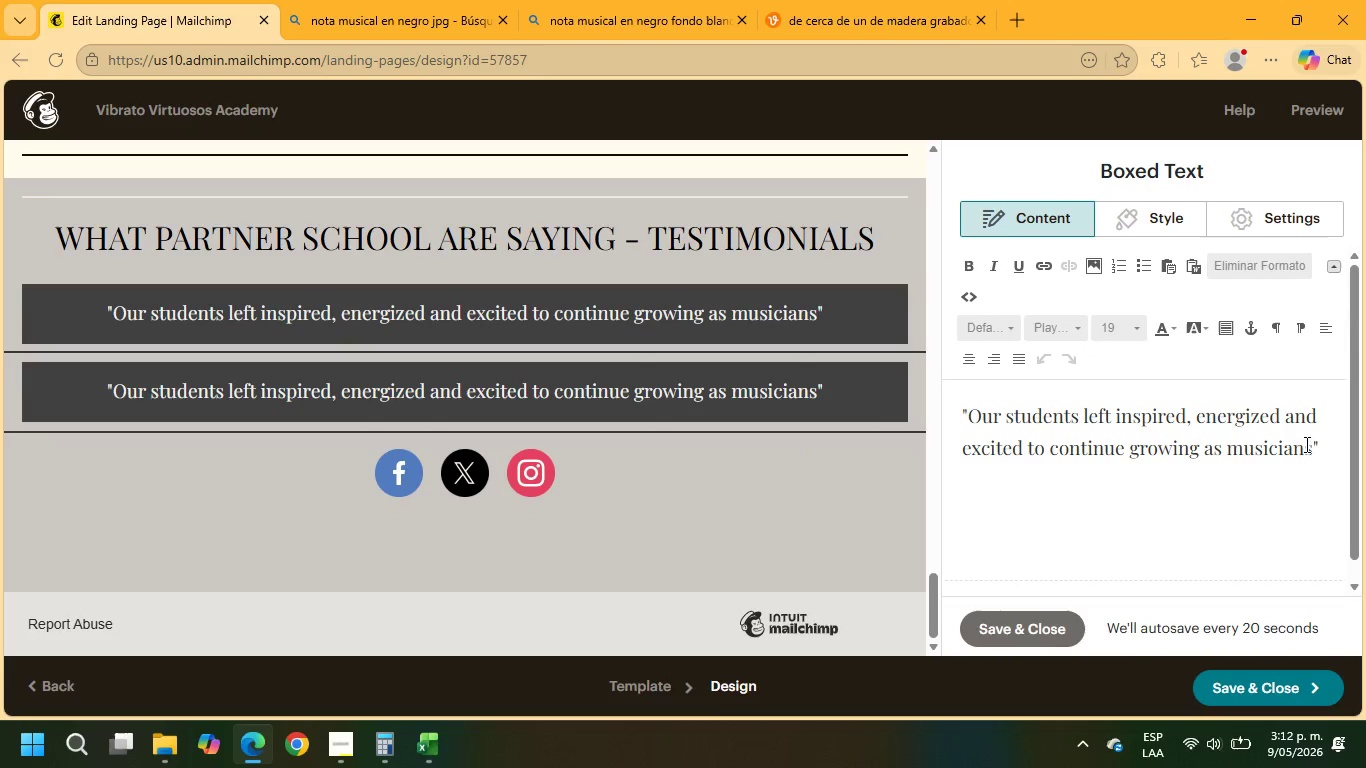 
left_click_drag(start_coordinate=[1312, 448], to_coordinate=[970, 423])
 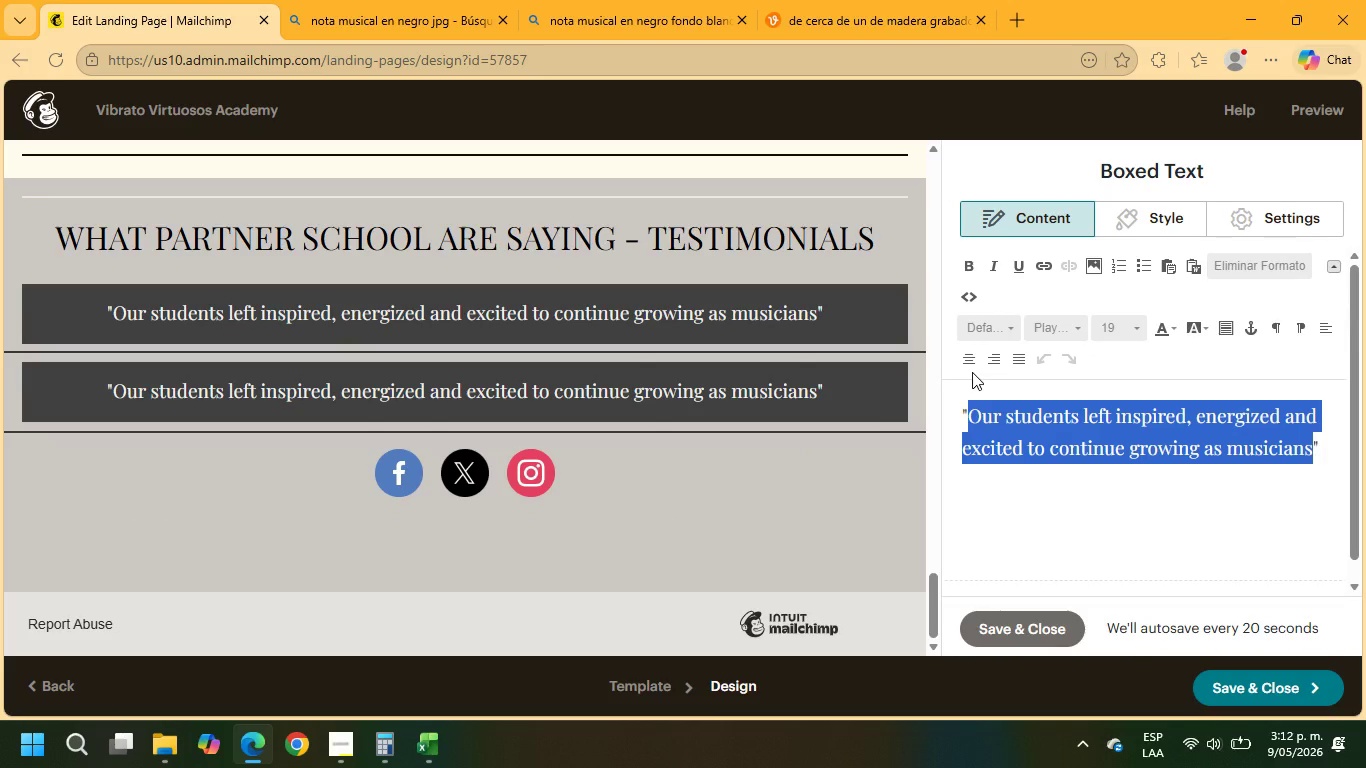 
type(The workshop created immediate engagement and elevated our ensemble rehearsals)
 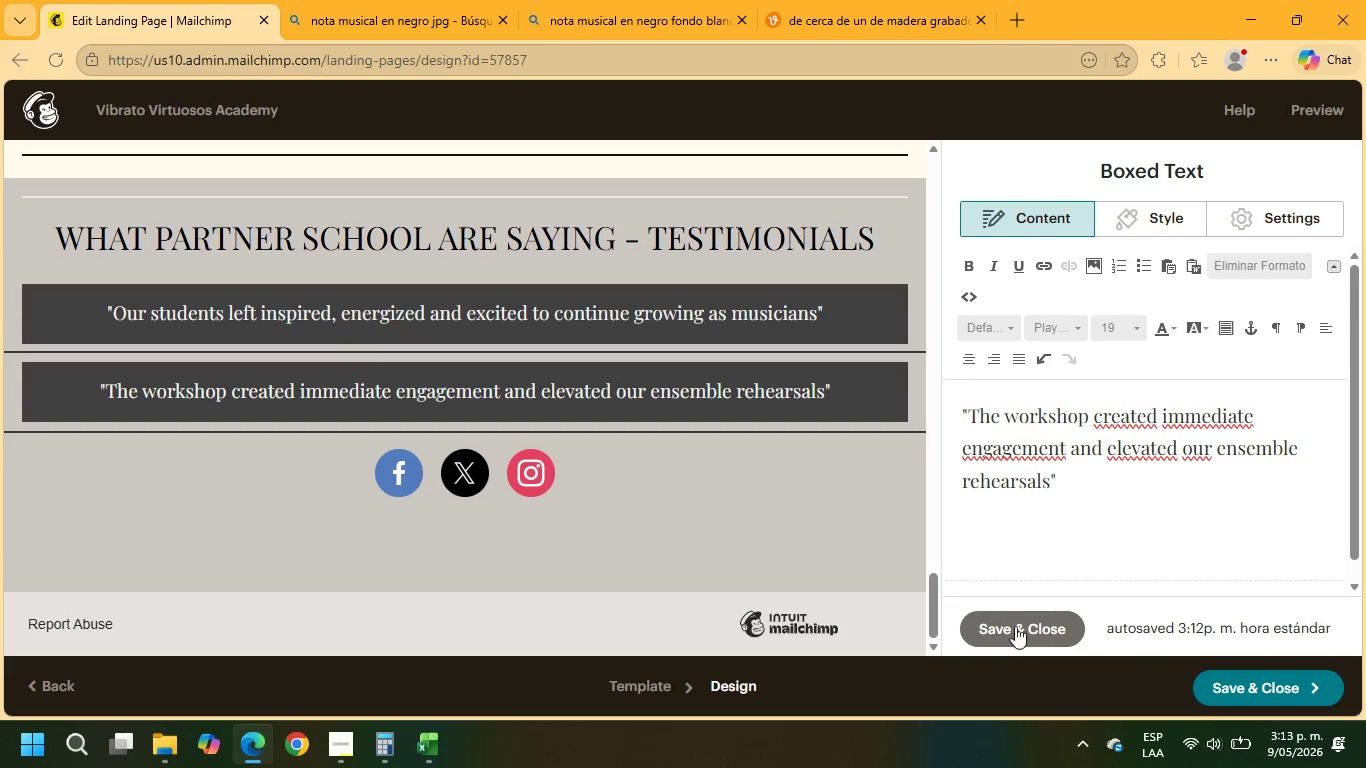 
left_click([1014, 636])
 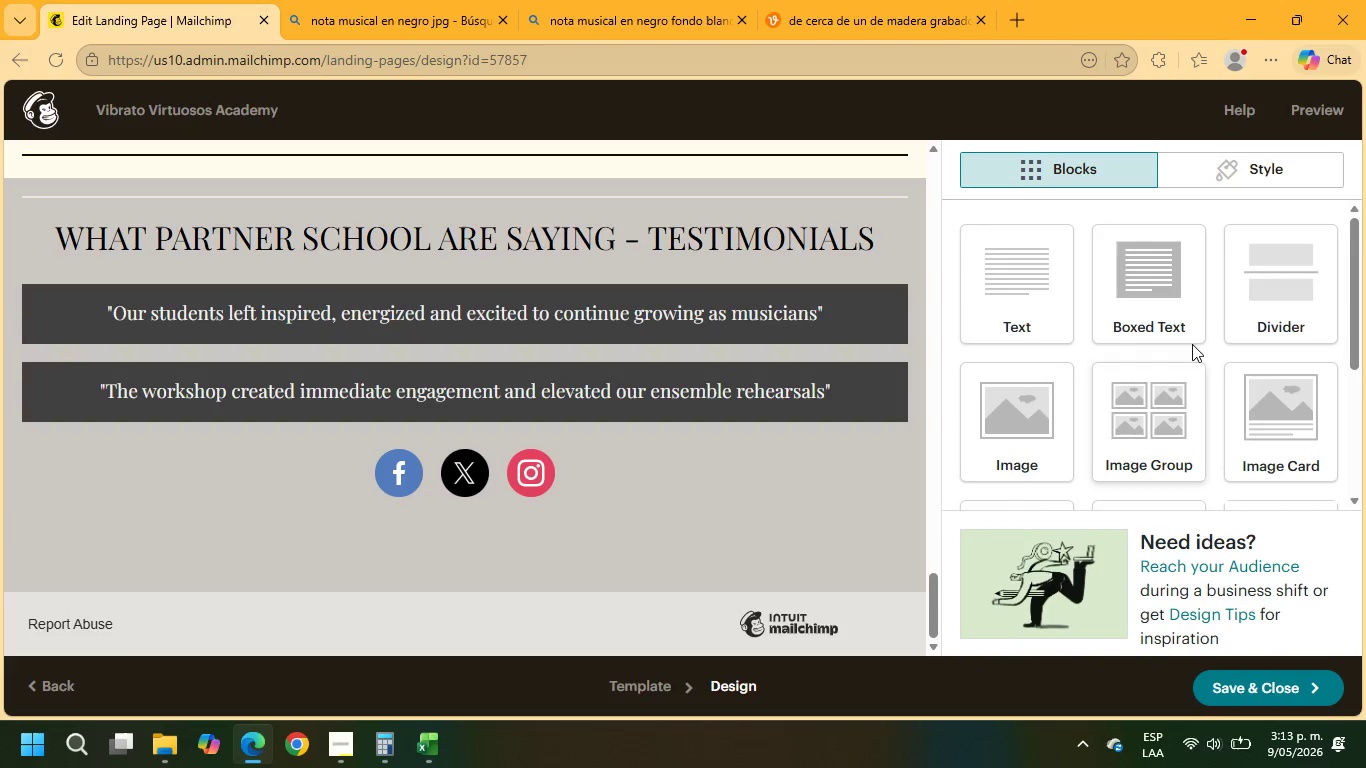 
scroll: coordinate [1159, 354], scroll_direction: down, amount: 6.0
 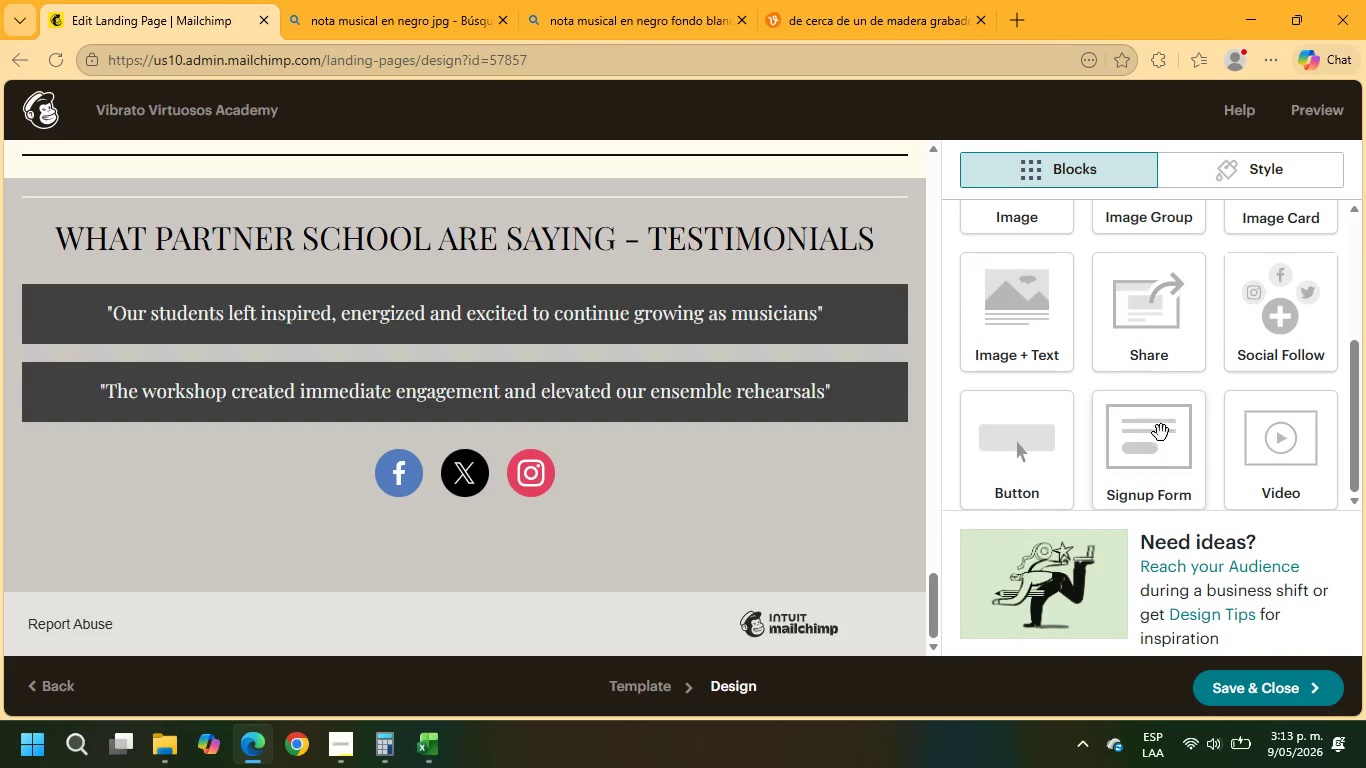 
left_click_drag(start_coordinate=[1161, 447], to_coordinate=[765, 451])
 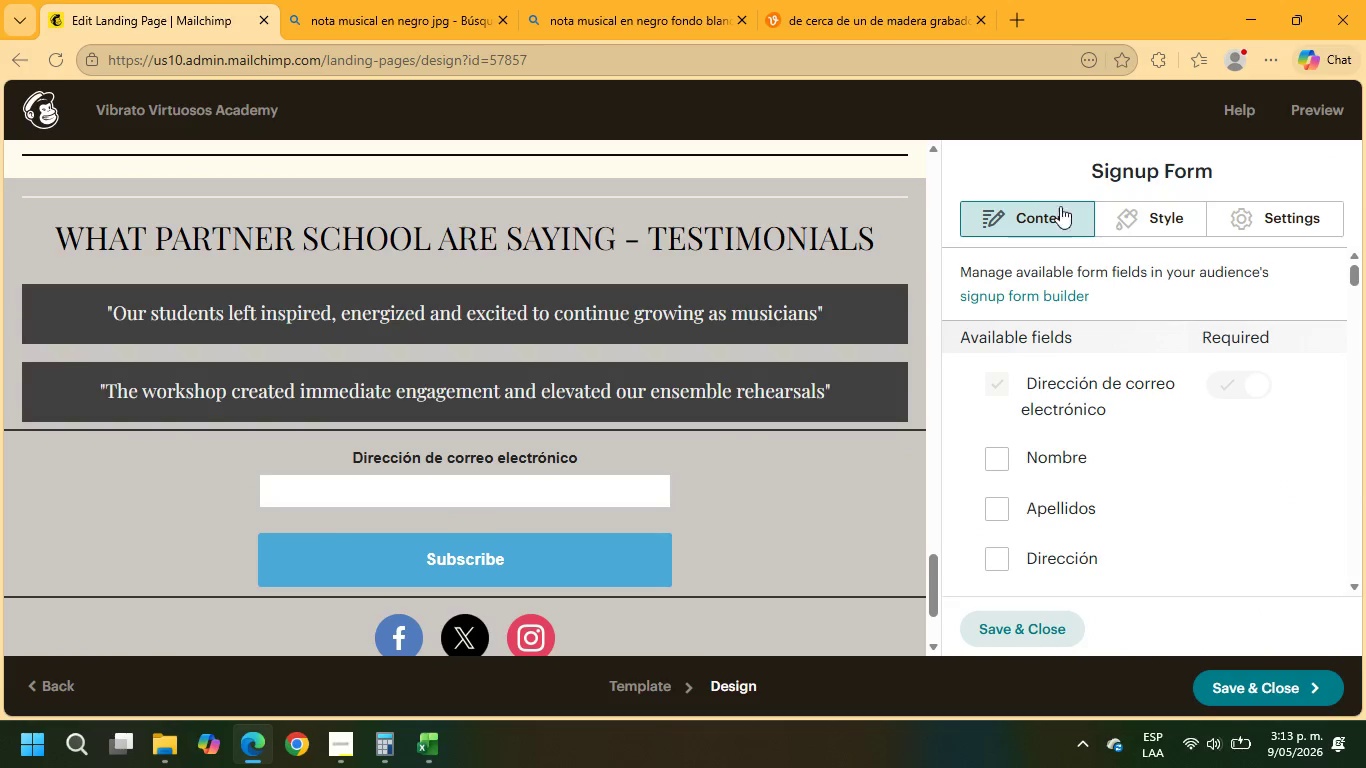 
left_click([1008, 633])
 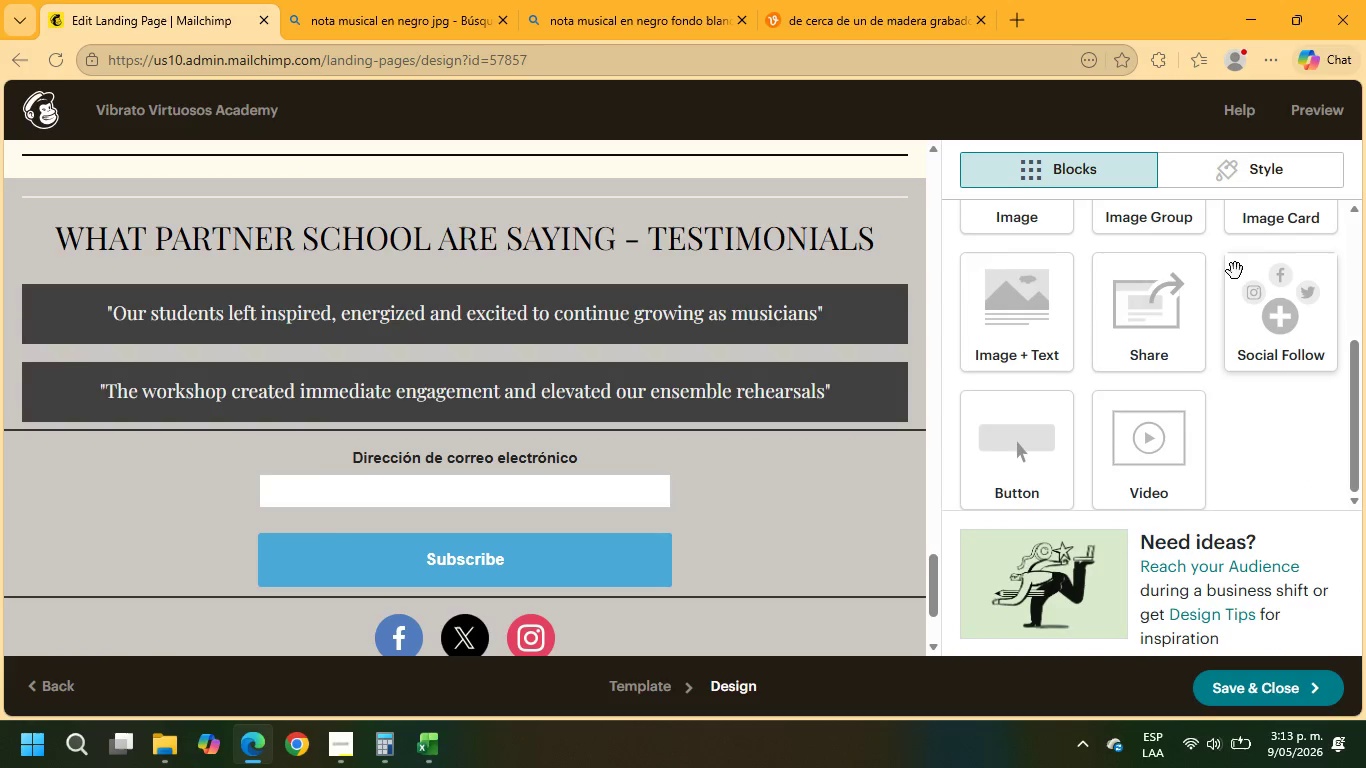 
scroll: coordinate [1249, 360], scroll_direction: up, amount: 3.0
 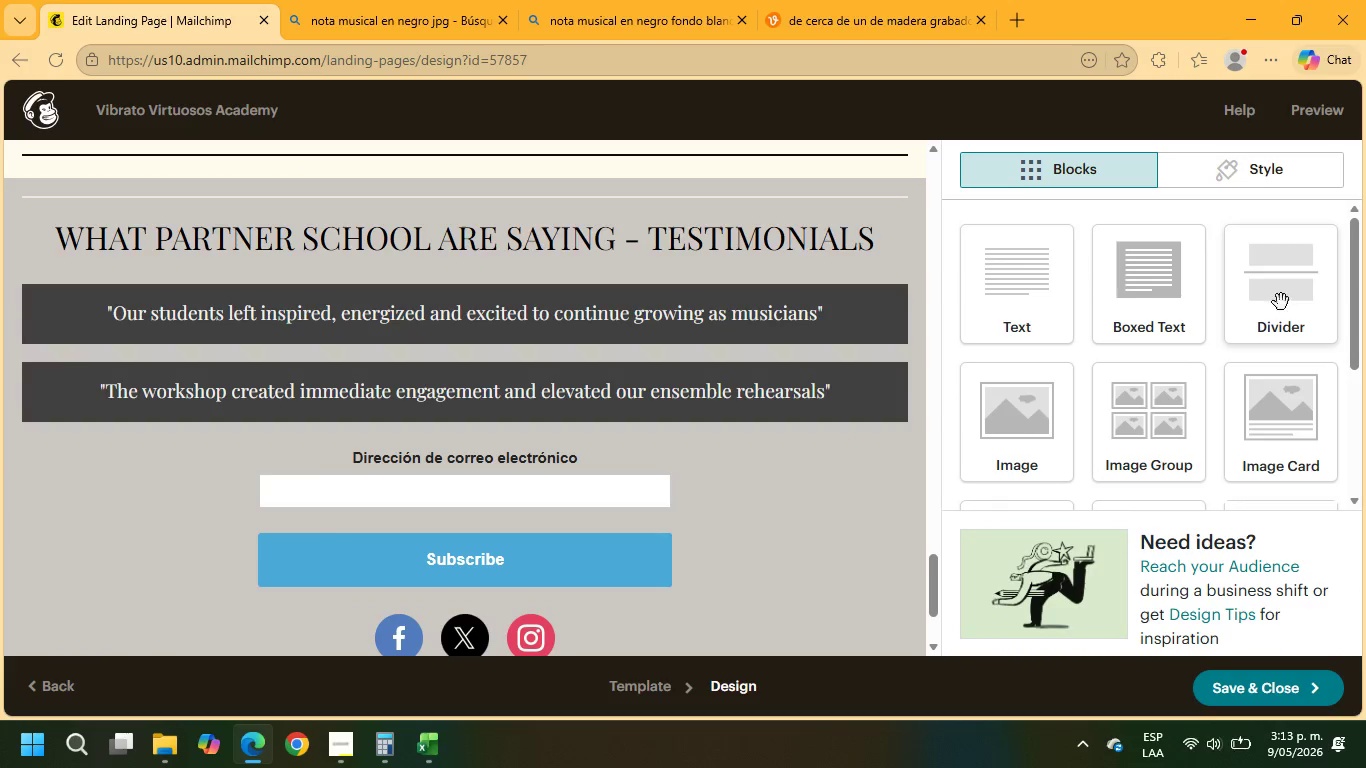 
left_click_drag(start_coordinate=[1282, 294], to_coordinate=[699, 469])
 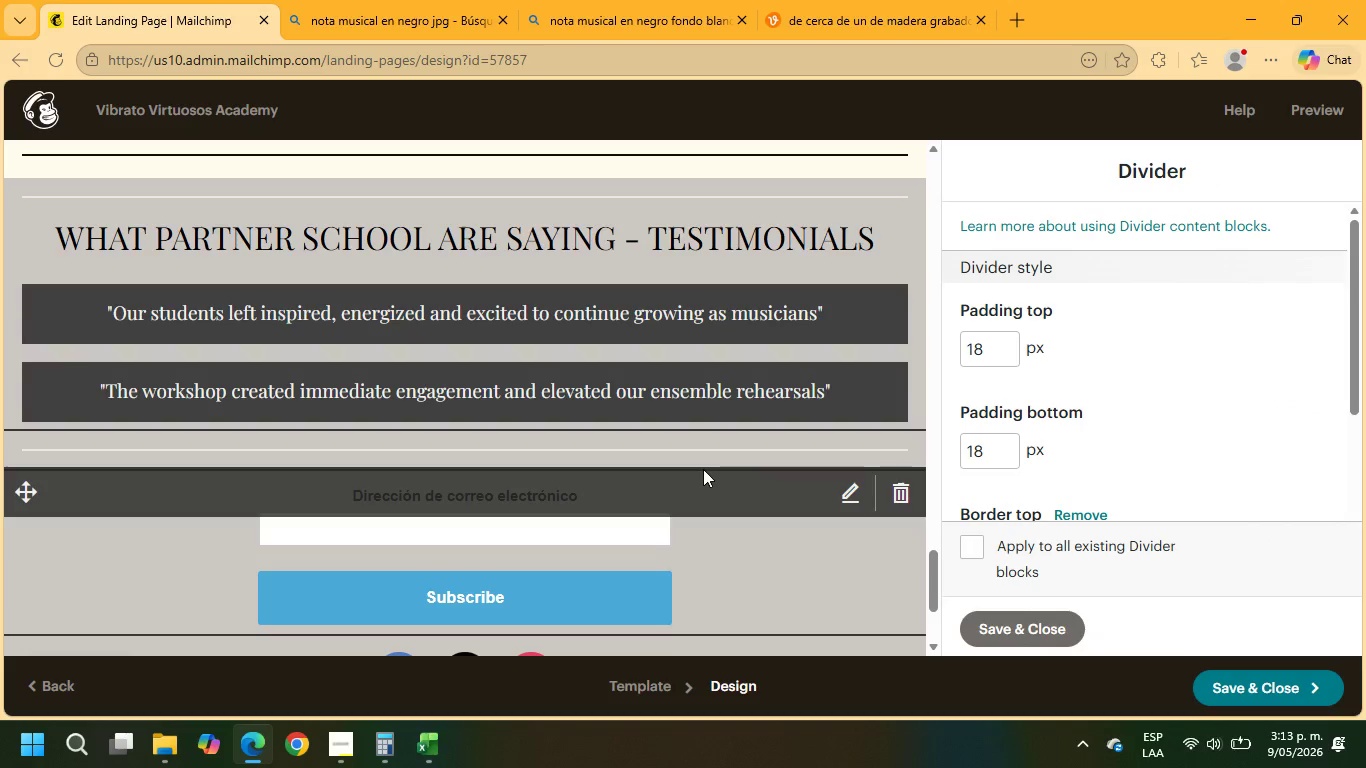 
scroll: coordinate [714, 449], scroll_direction: up, amount: 2.0
 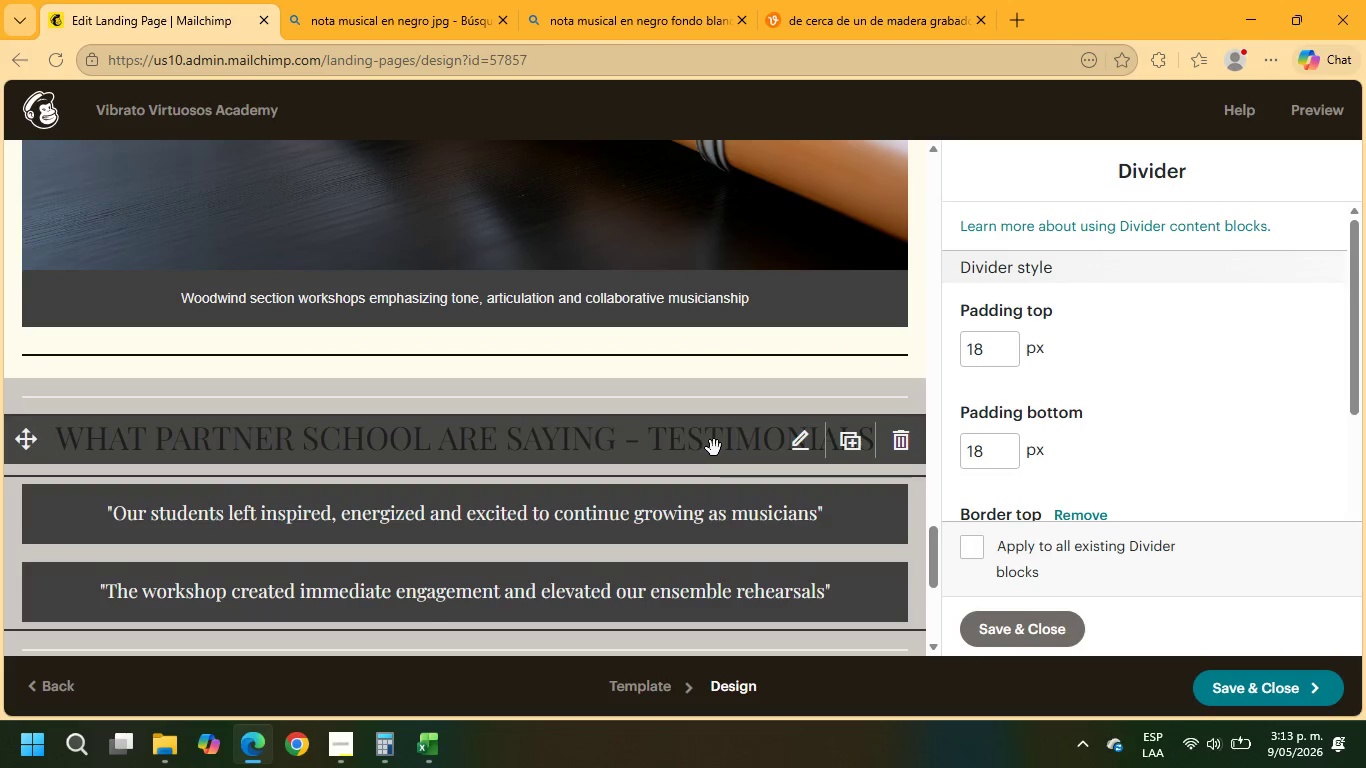 
scroll: coordinate [1099, 375], scroll_direction: down, amount: 5.0
 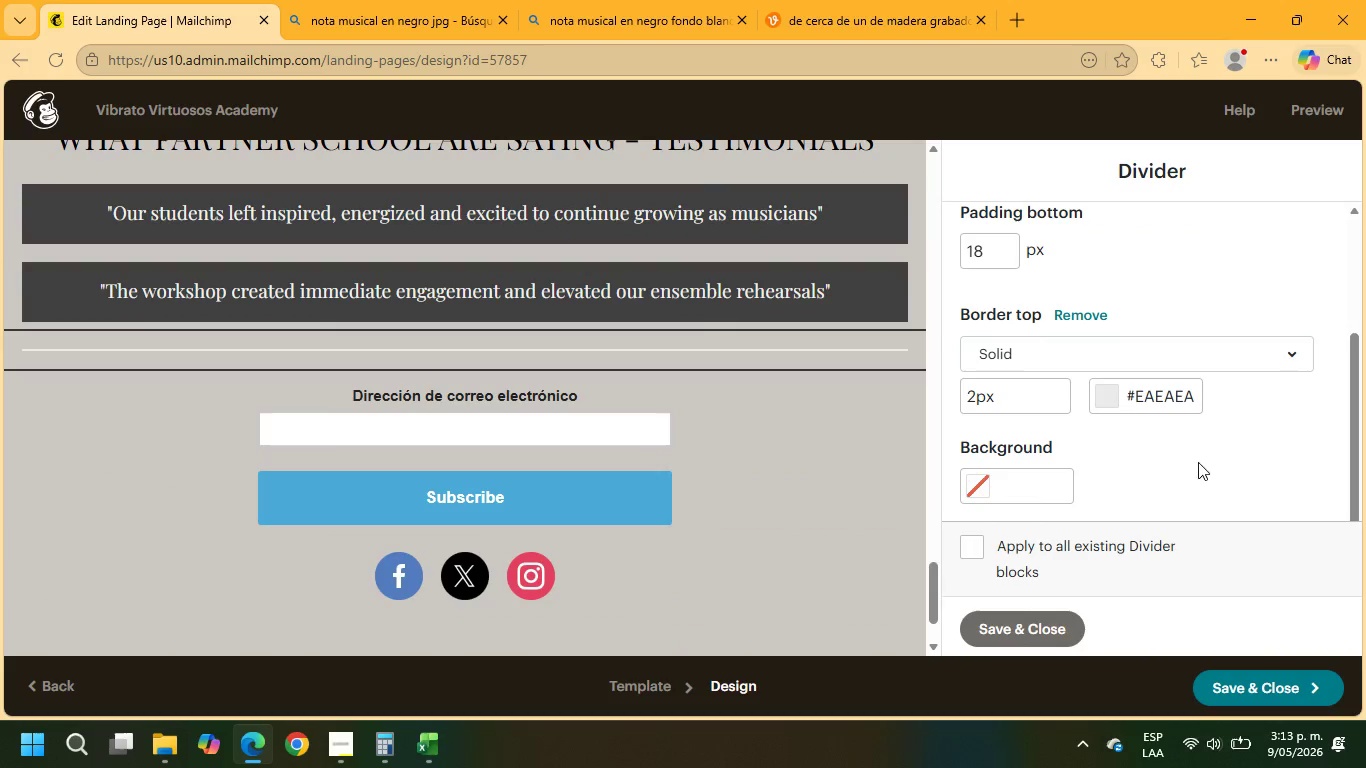 
left_click([865, 393])
 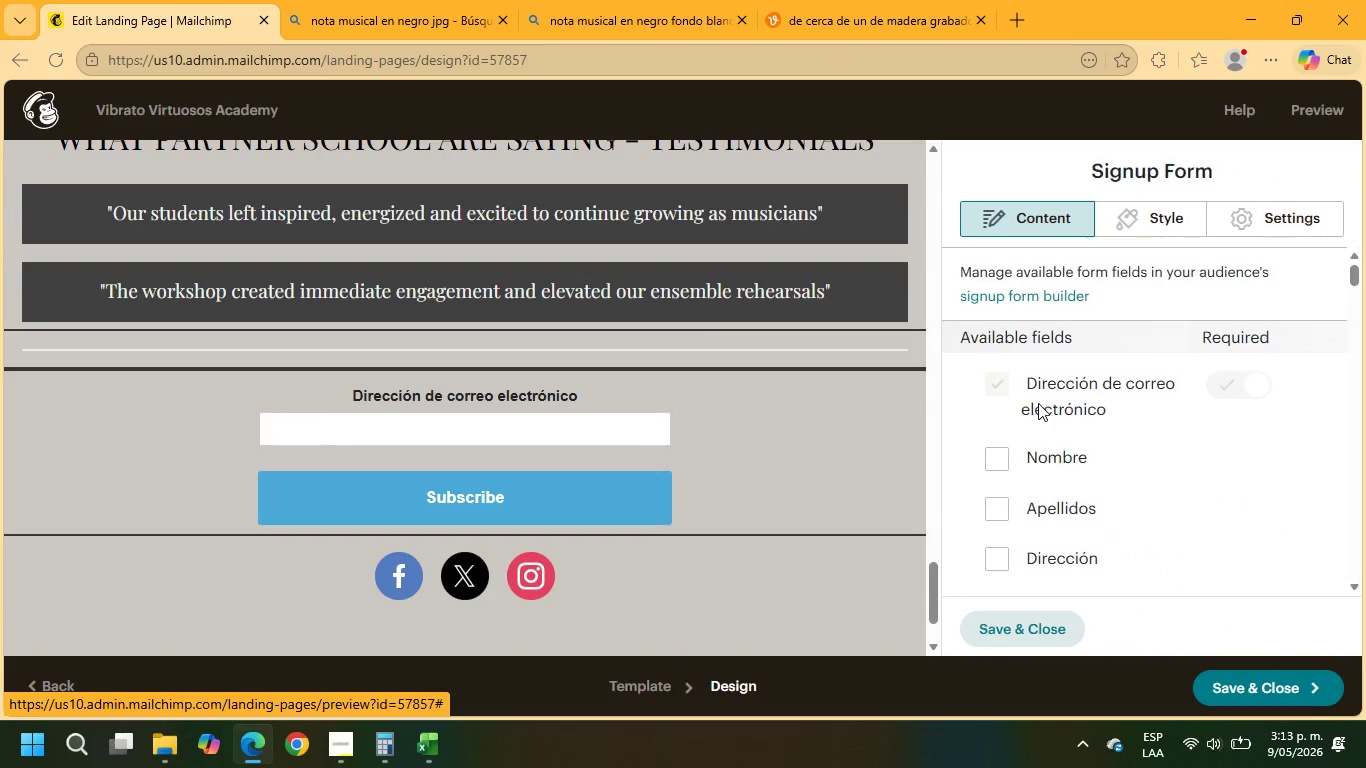 
scroll: coordinate [1096, 424], scroll_direction: down, amount: 7.0
 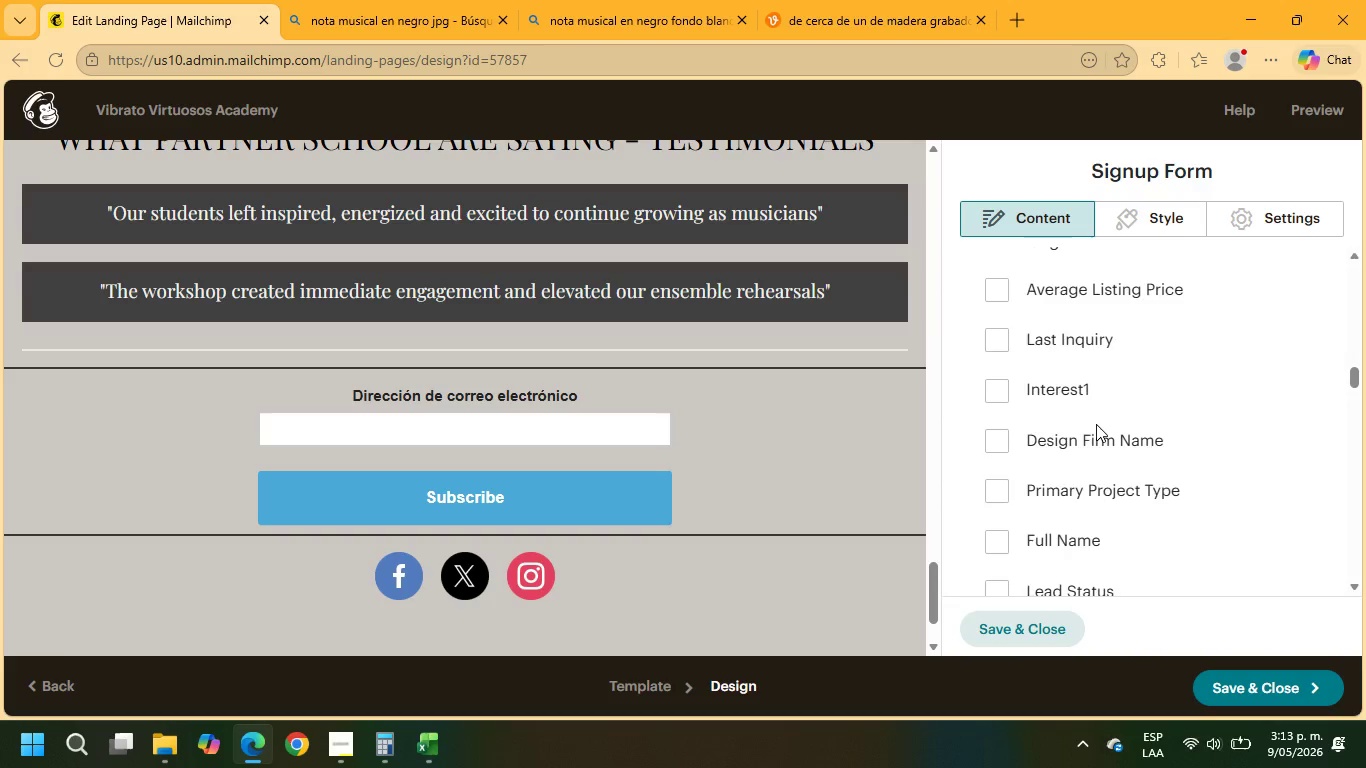 
left_click([989, 443])
 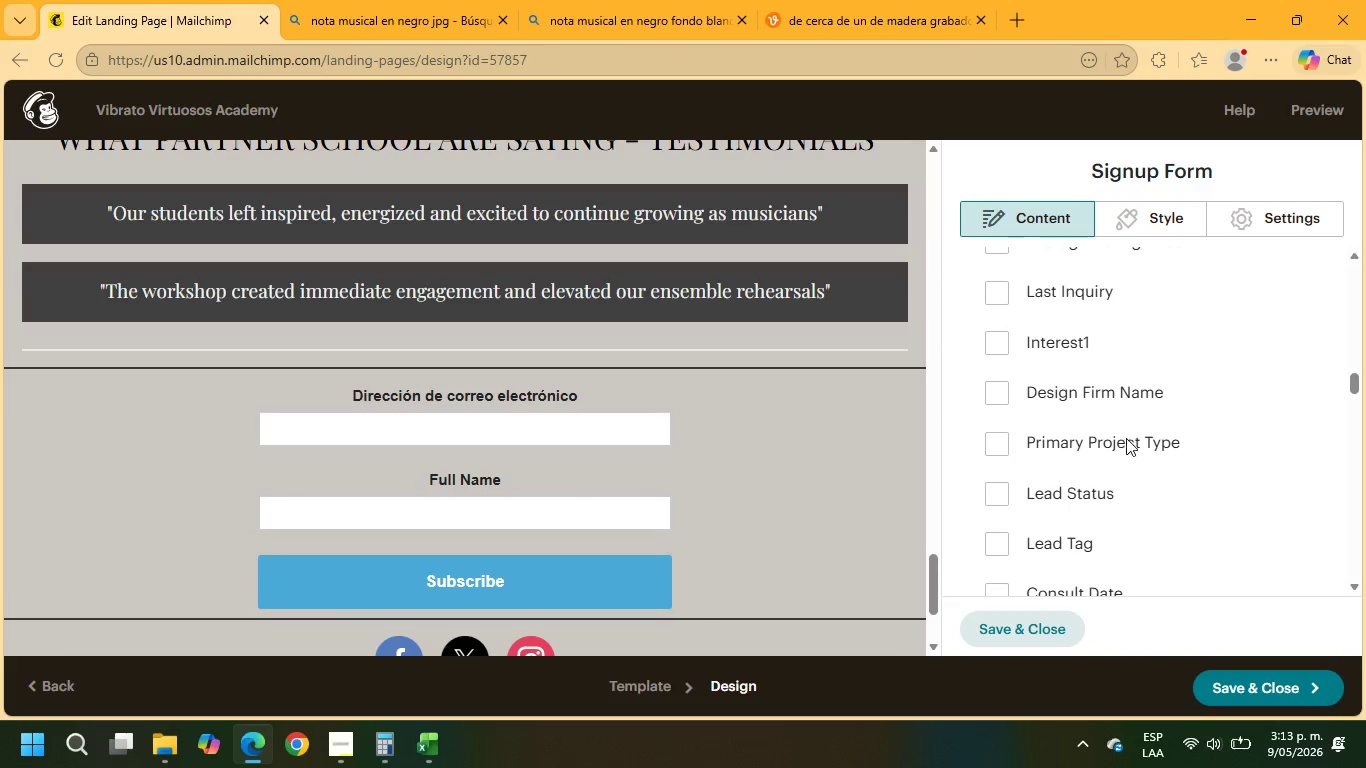 
scroll: coordinate [1127, 439], scroll_direction: down, amount: 16.0
 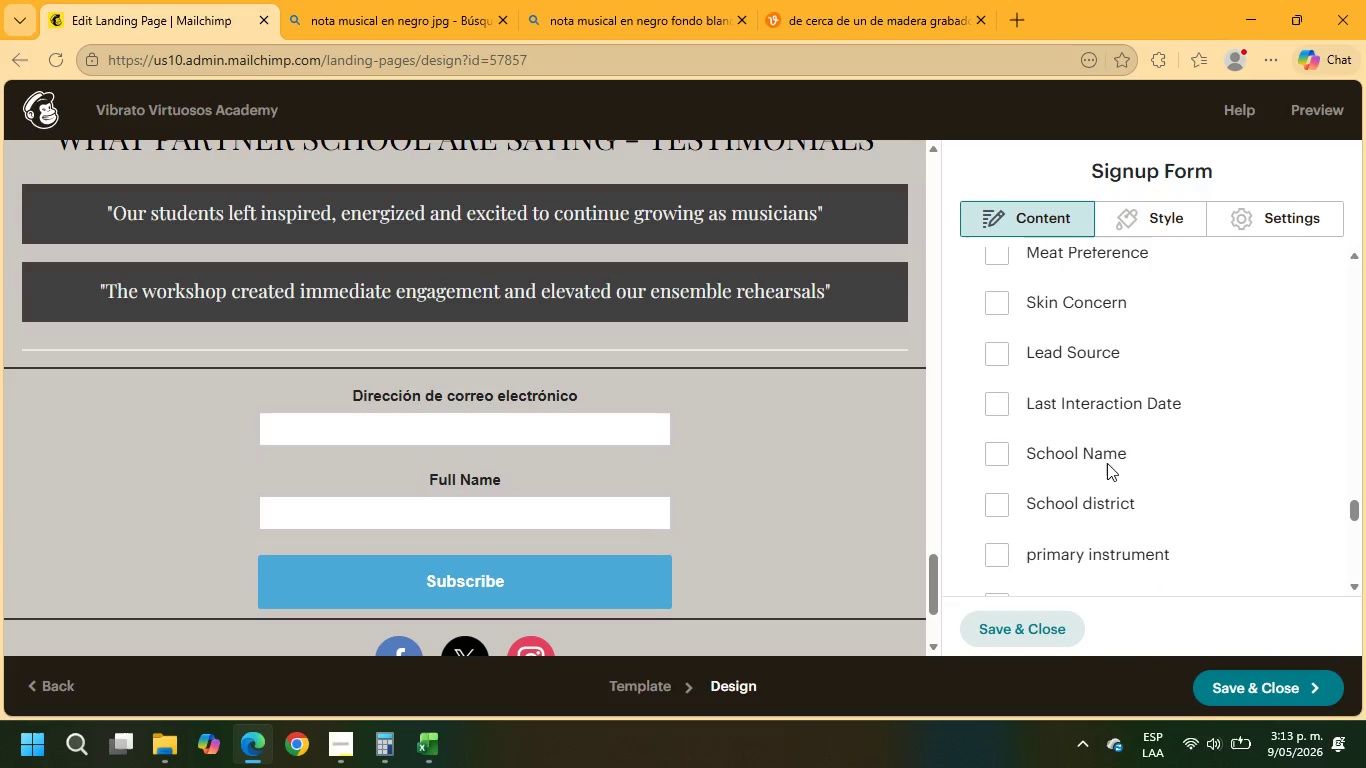 
left_click([991, 557])
 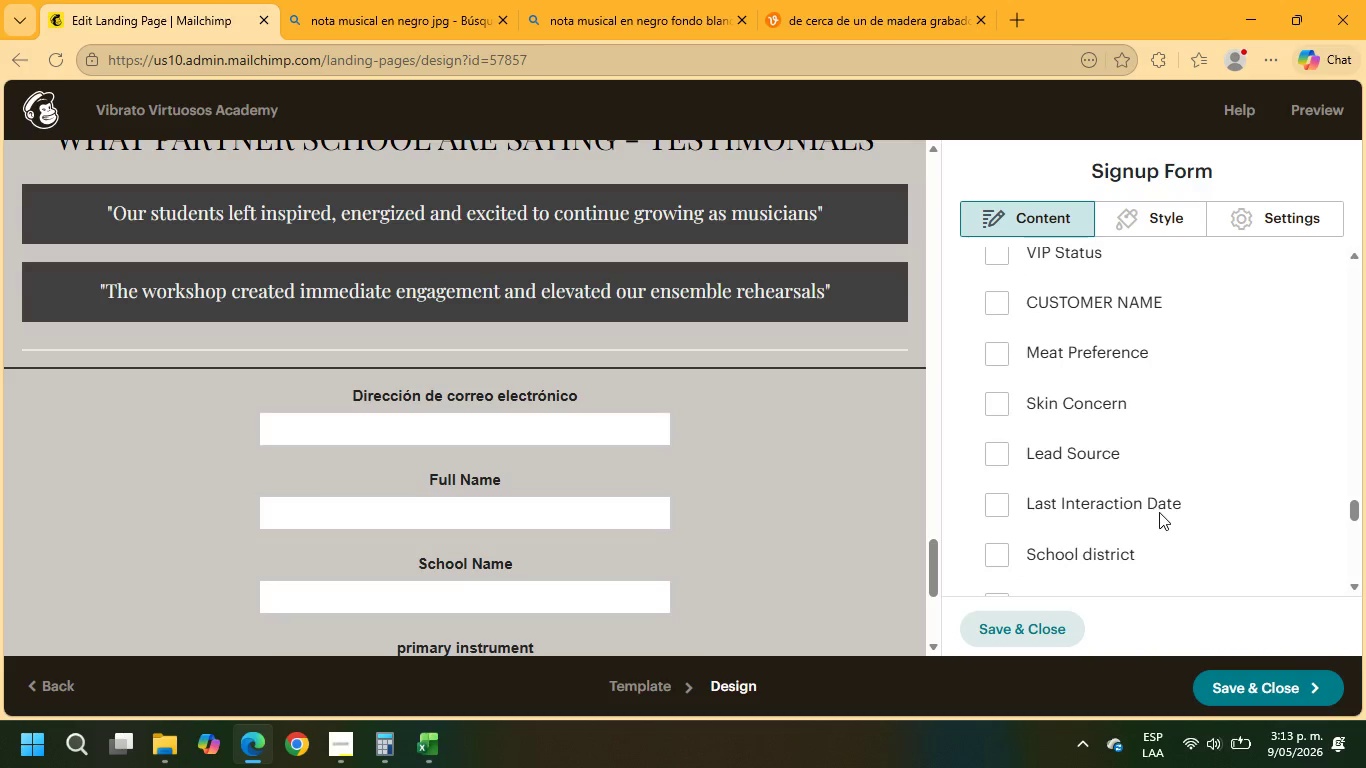 
scroll: coordinate [644, 496], scroll_direction: down, amount: 3.0
 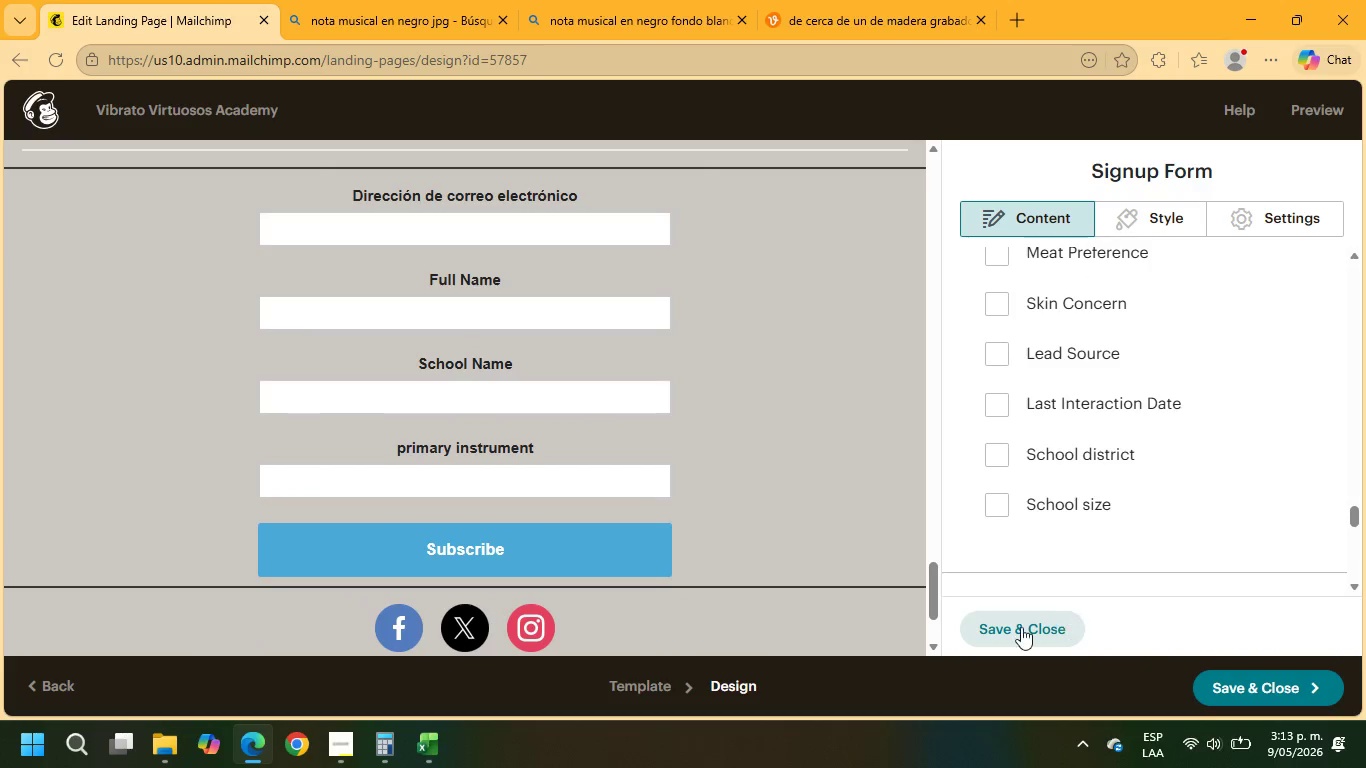 
left_click([1020, 631])
 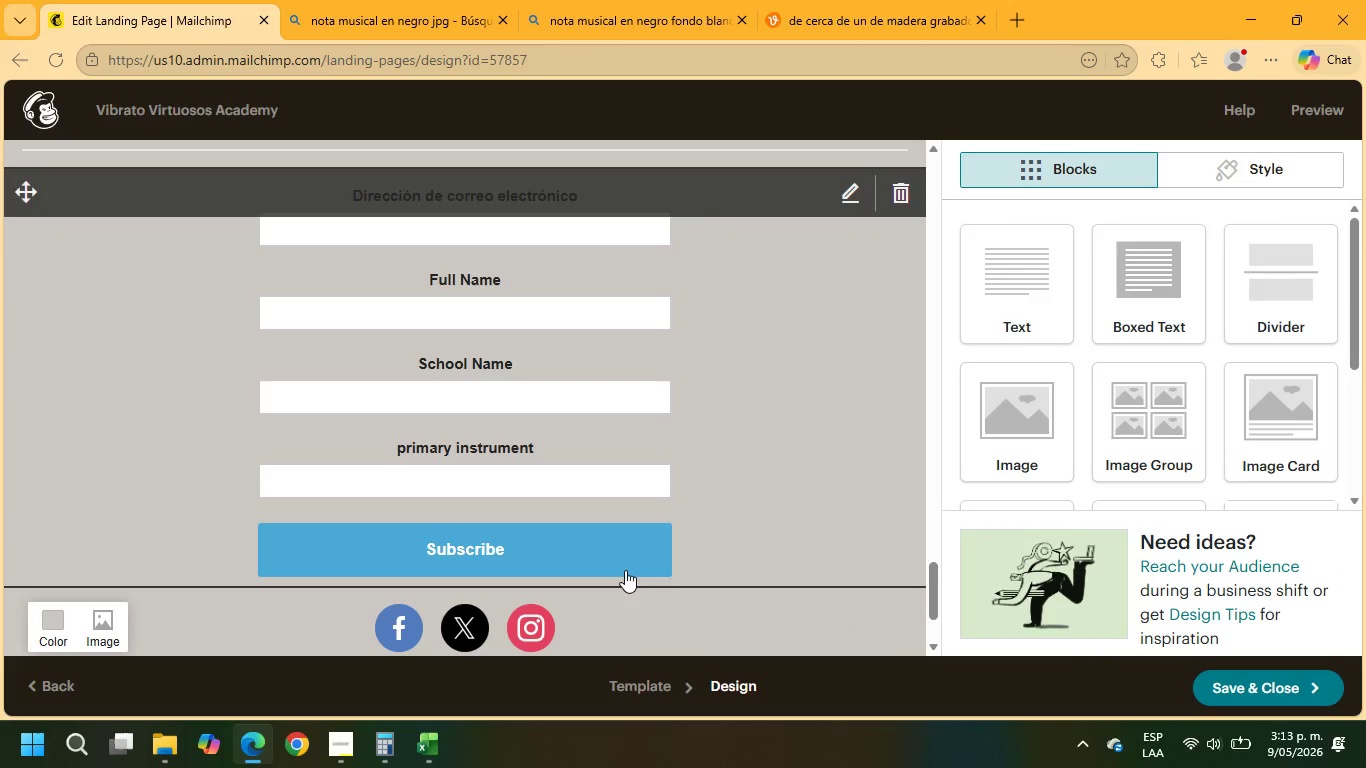 
left_click([612, 559])
 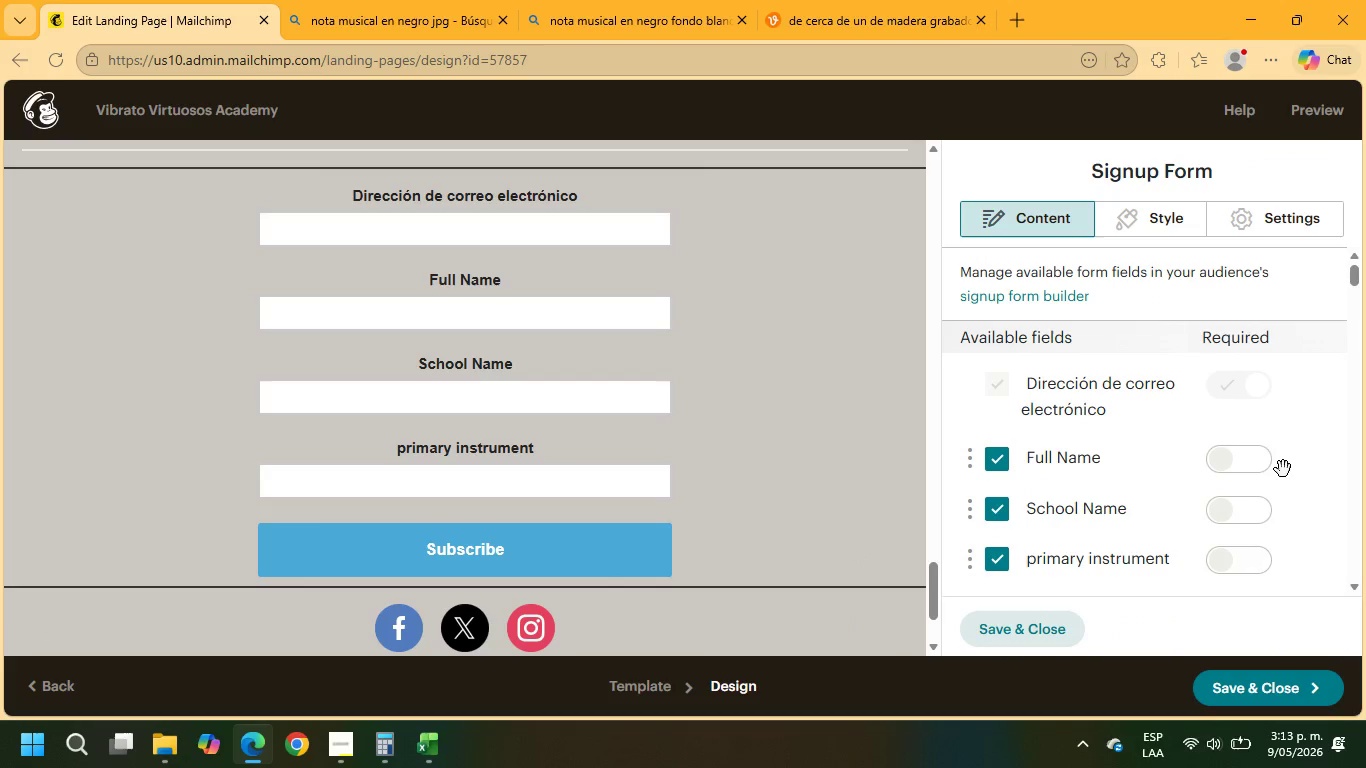 
scroll: coordinate [1157, 394], scroll_direction: down, amount: 52.0
 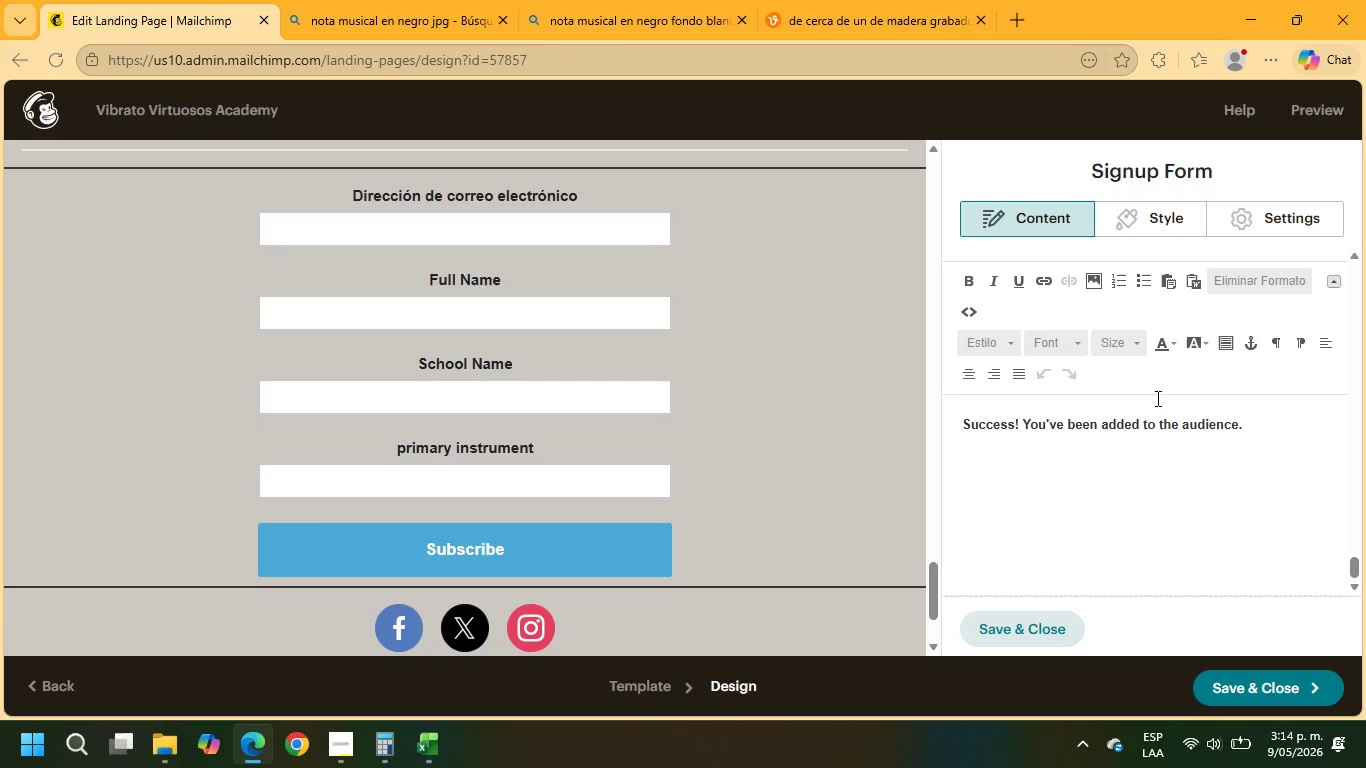 
wait(19.13)
 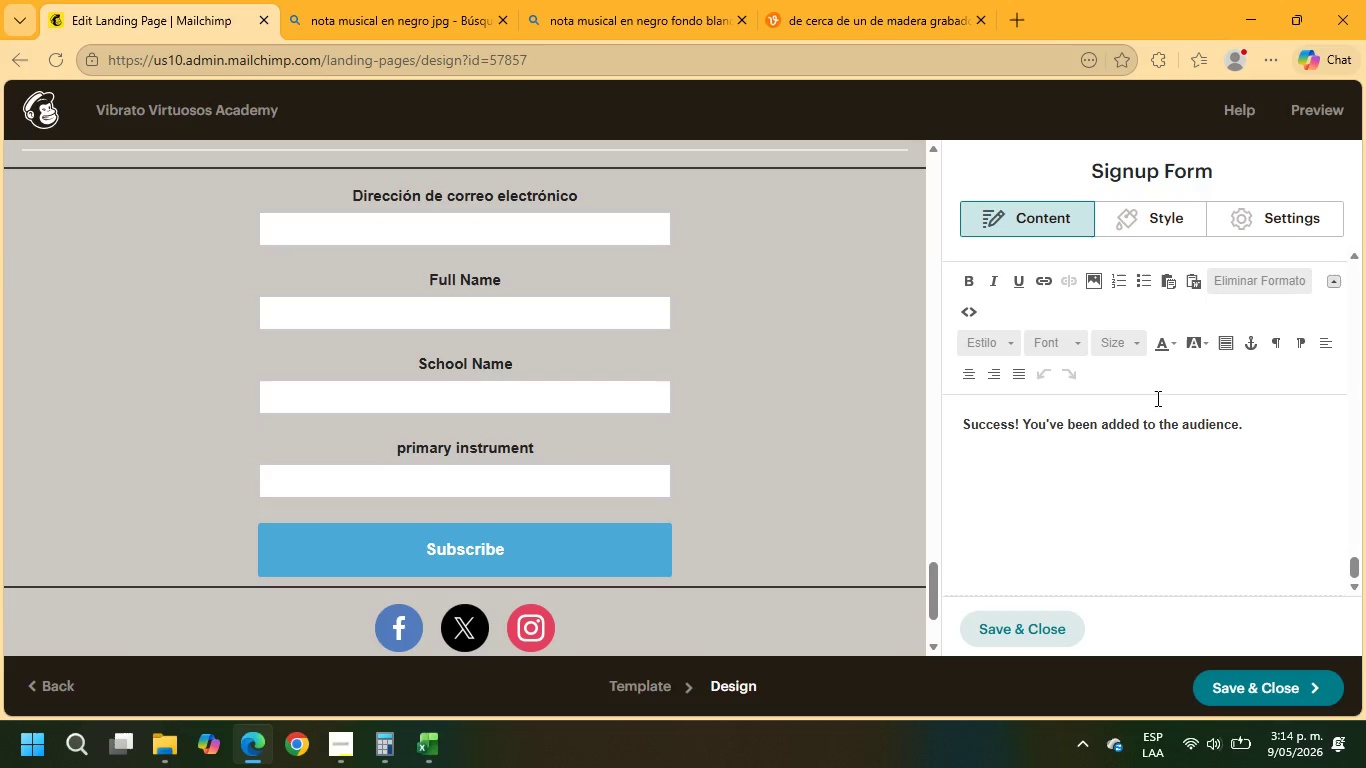 
scroll: coordinate [1173, 398], scroll_direction: down, amount: 14.0
 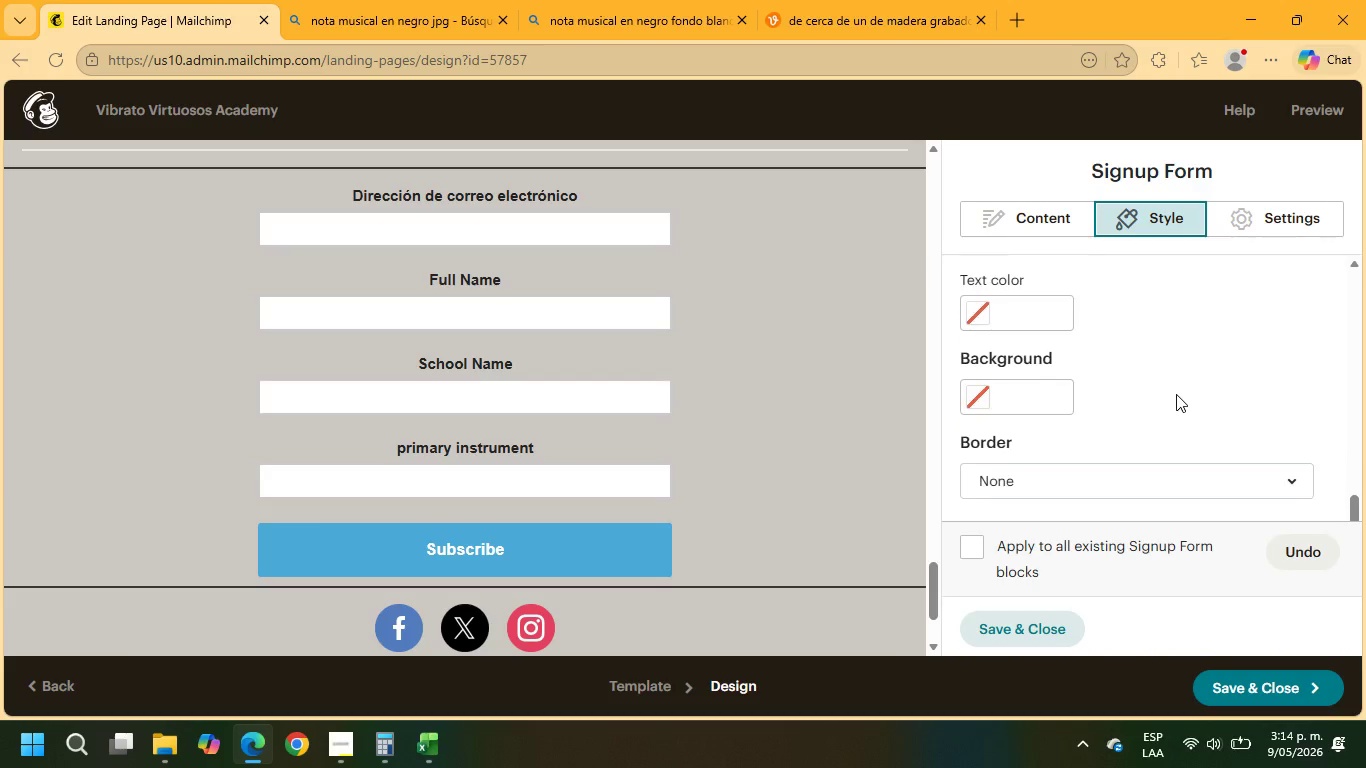 
left_click([1270, 212])
 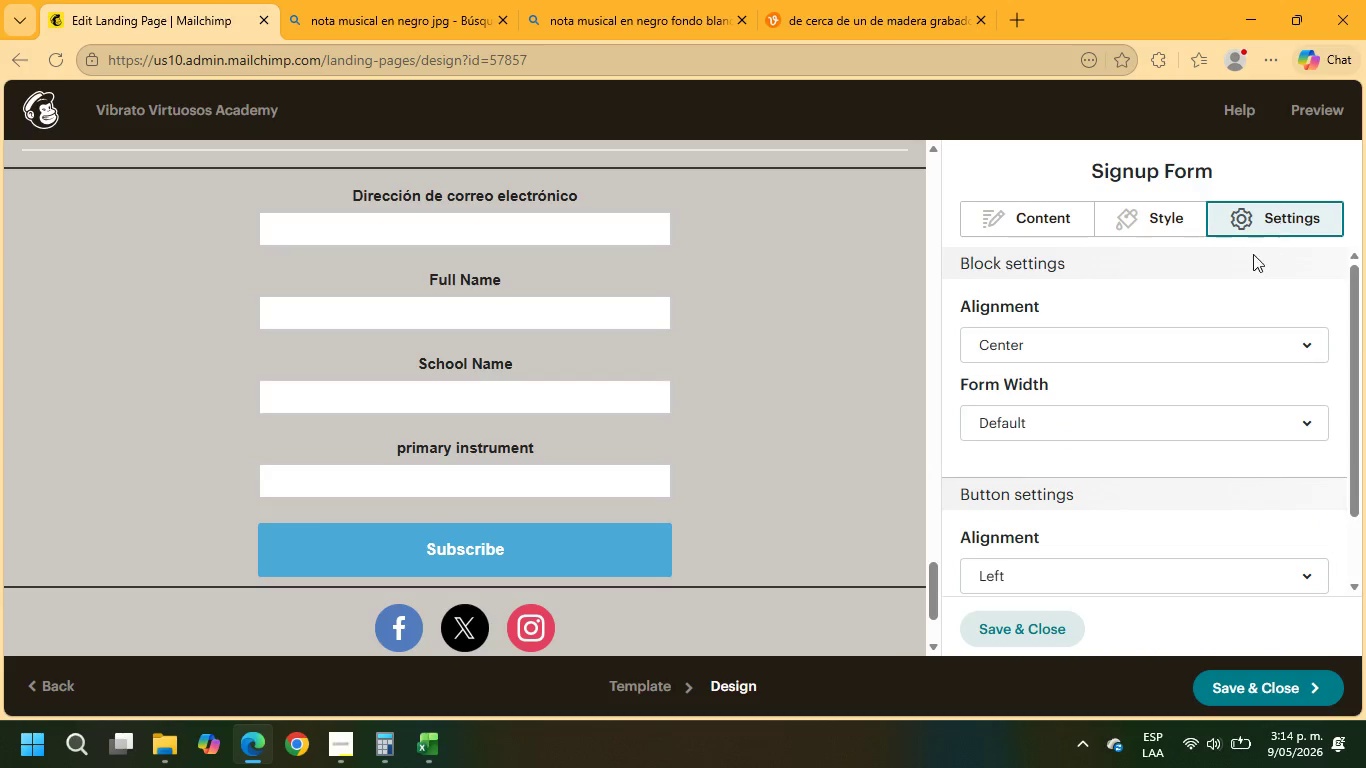 
scroll: coordinate [1179, 356], scroll_direction: down, amount: 7.0
 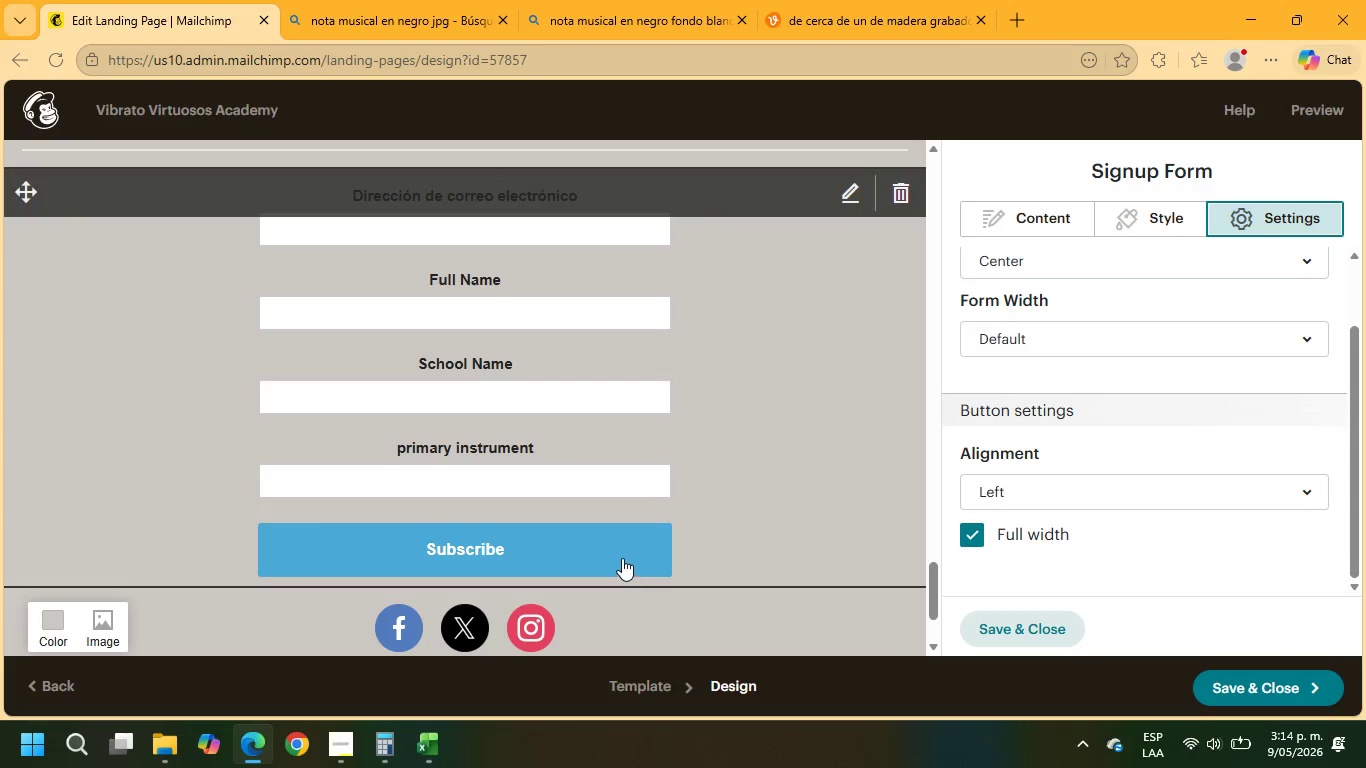 
left_click([611, 539])
 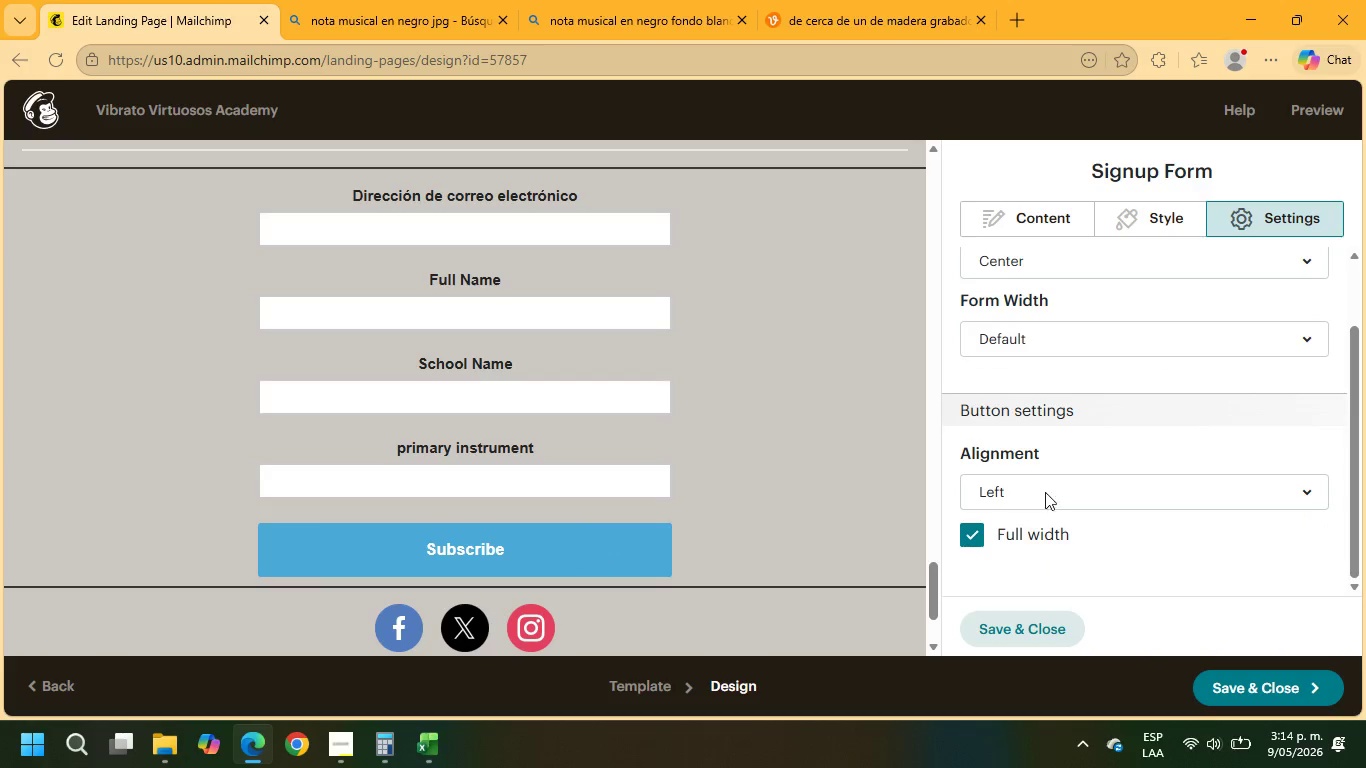 
left_click([1039, 223])
 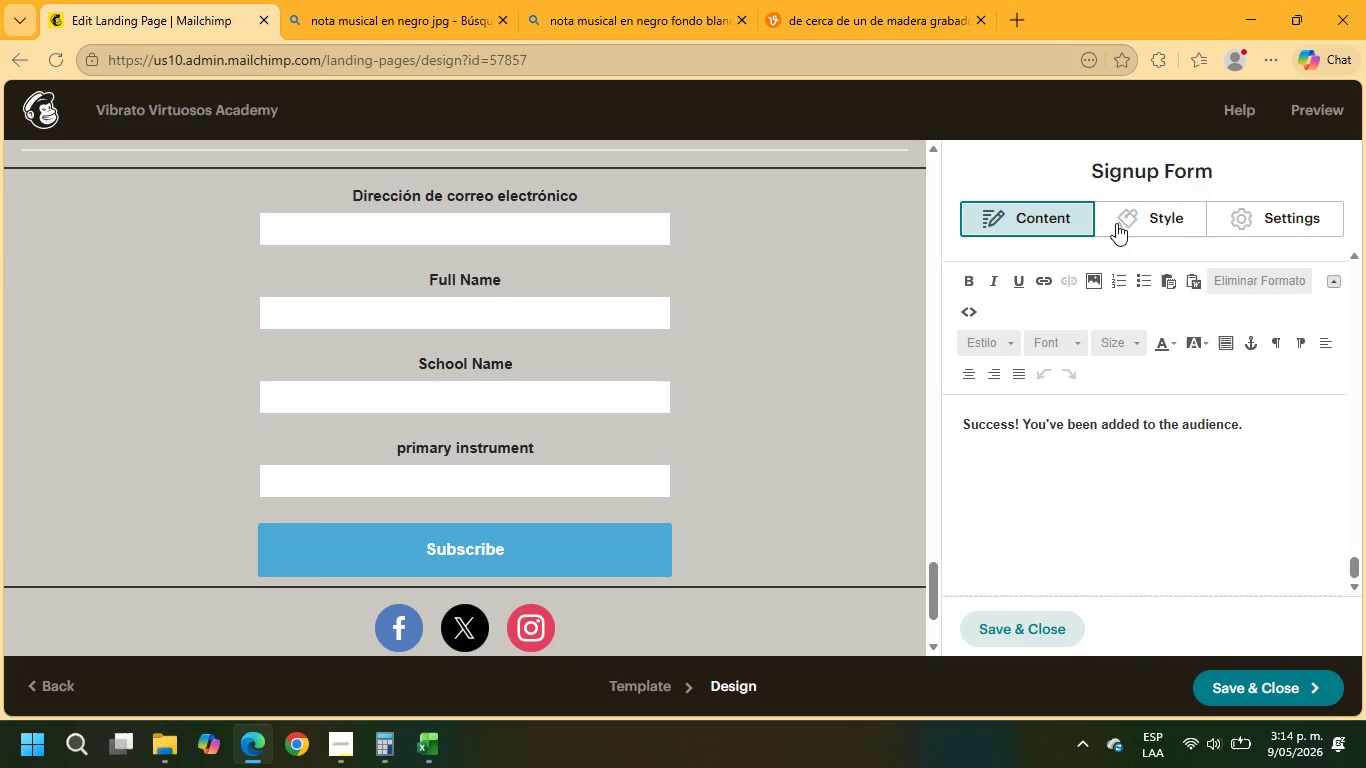 
left_click([1143, 207])
 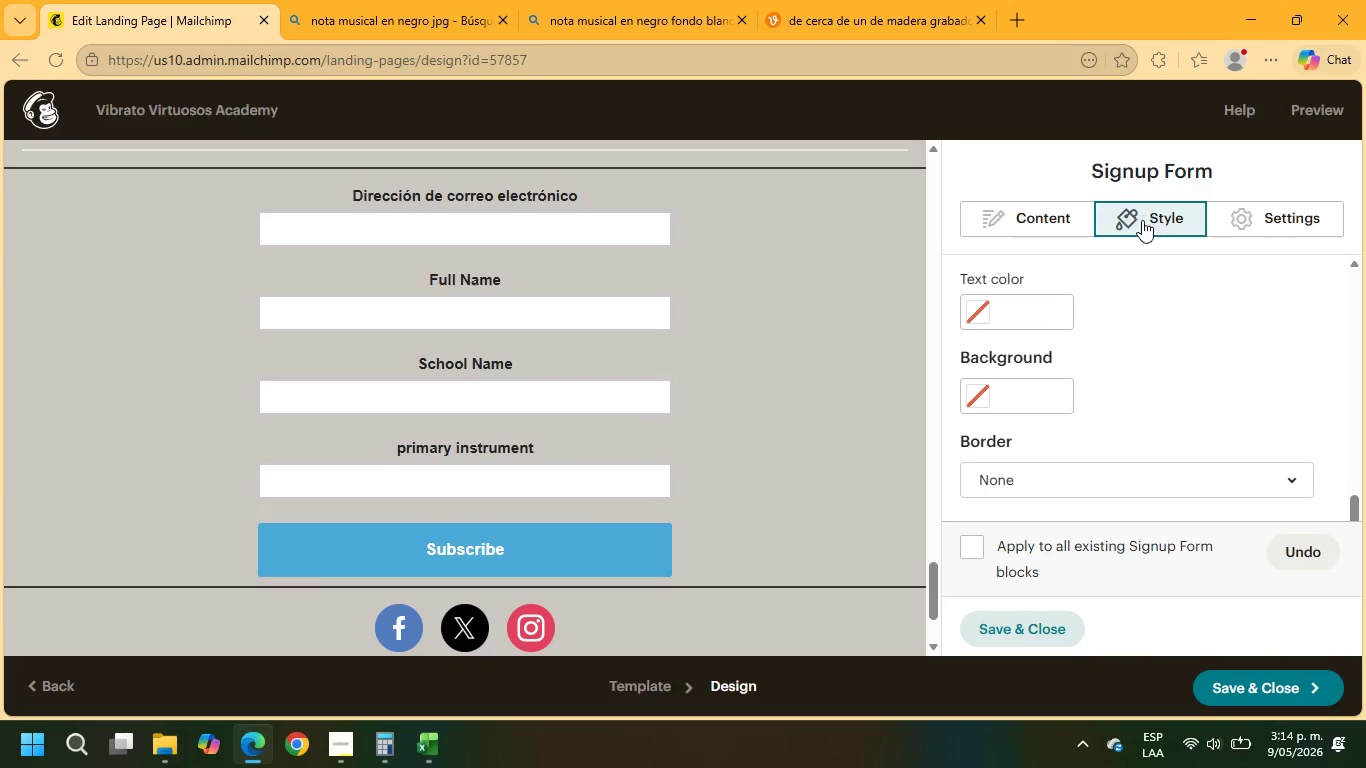 
left_click([1058, 222])
 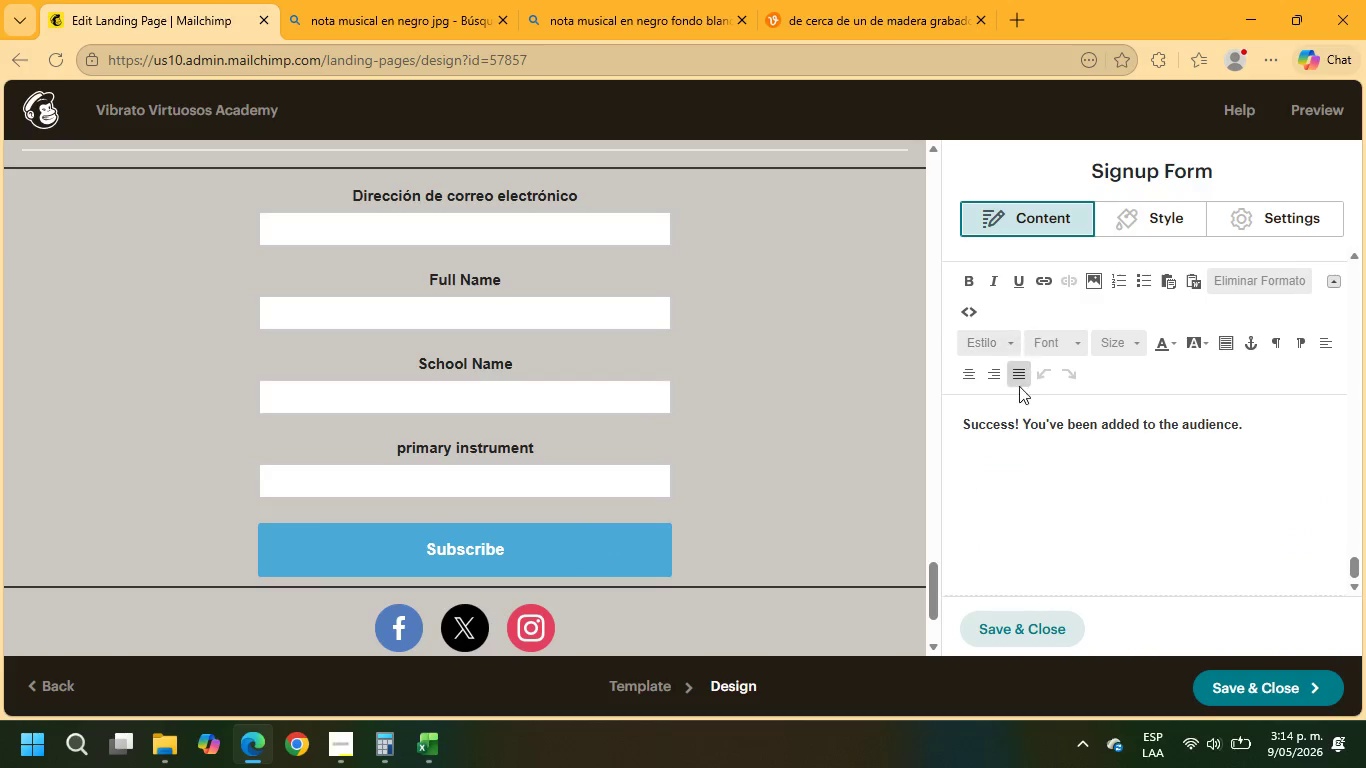 
scroll: coordinate [1030, 577], scroll_direction: down, amount: 1.0
 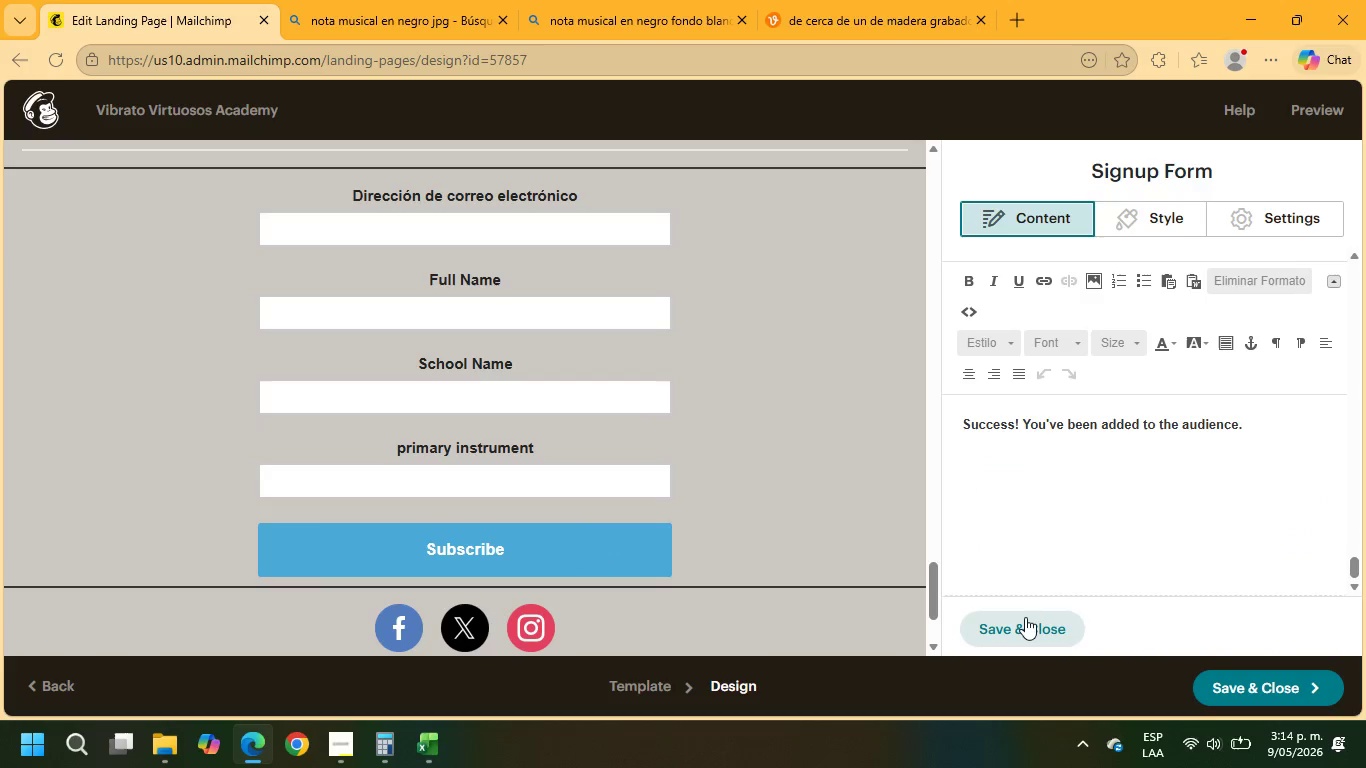 
left_click([1025, 617])
 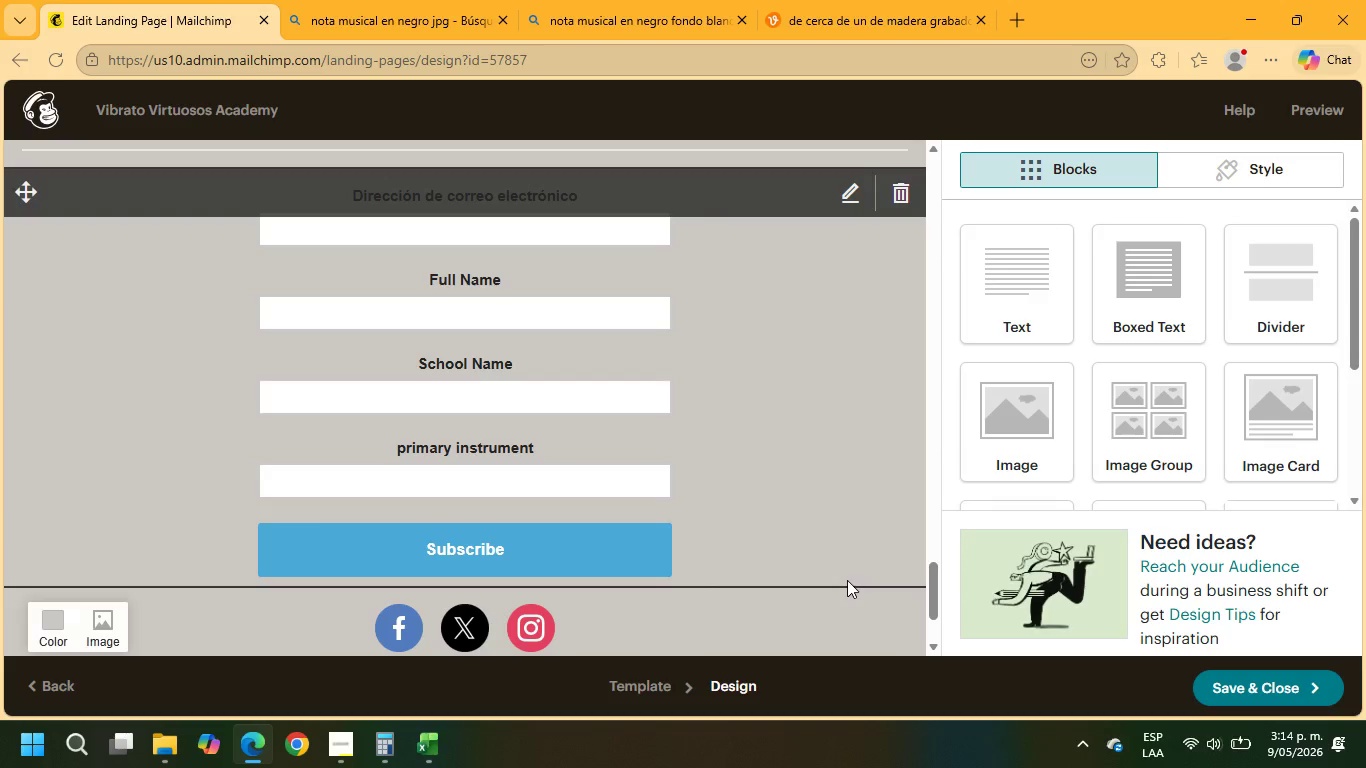 
scroll: coordinate [829, 459], scroll_direction: up, amount: 46.0
 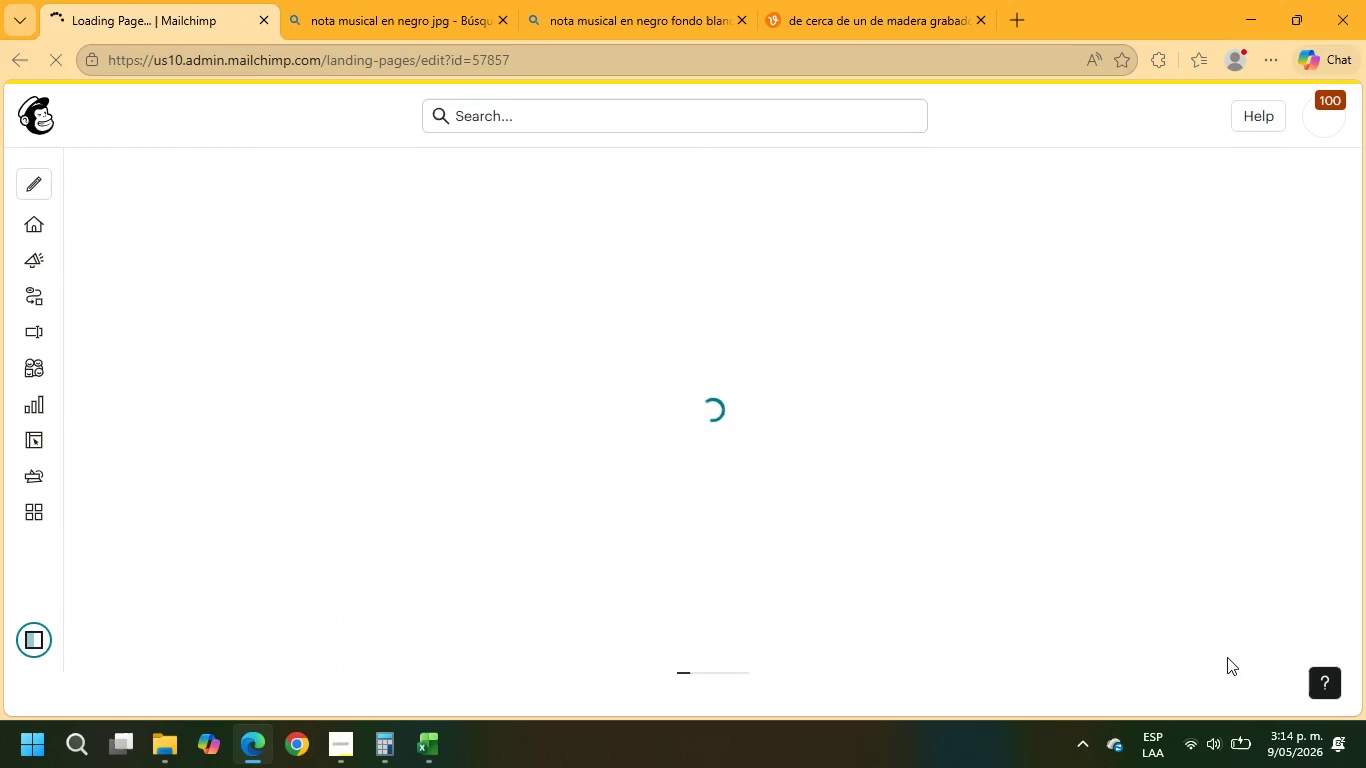 
wait(9.03)
 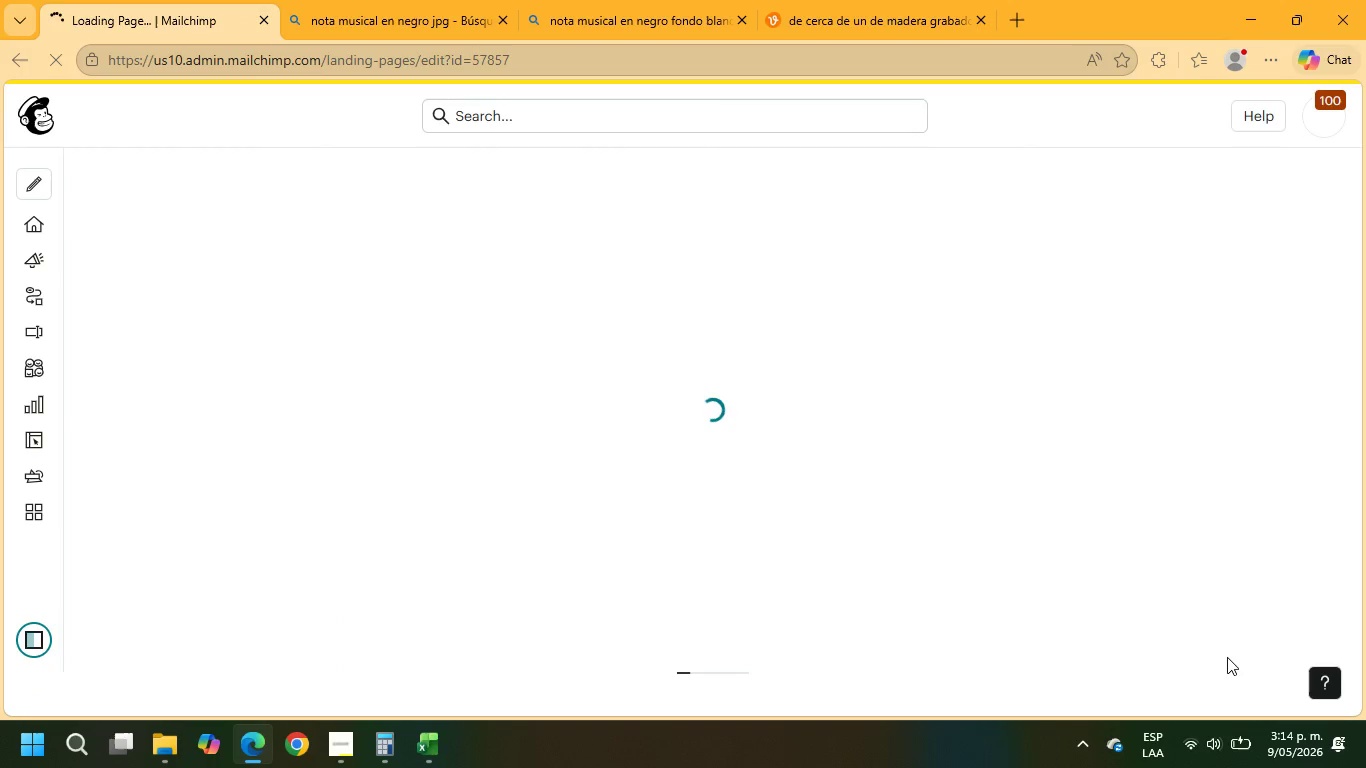 
scroll: coordinate [1241, 407], scroll_direction: down, amount: 6.0
 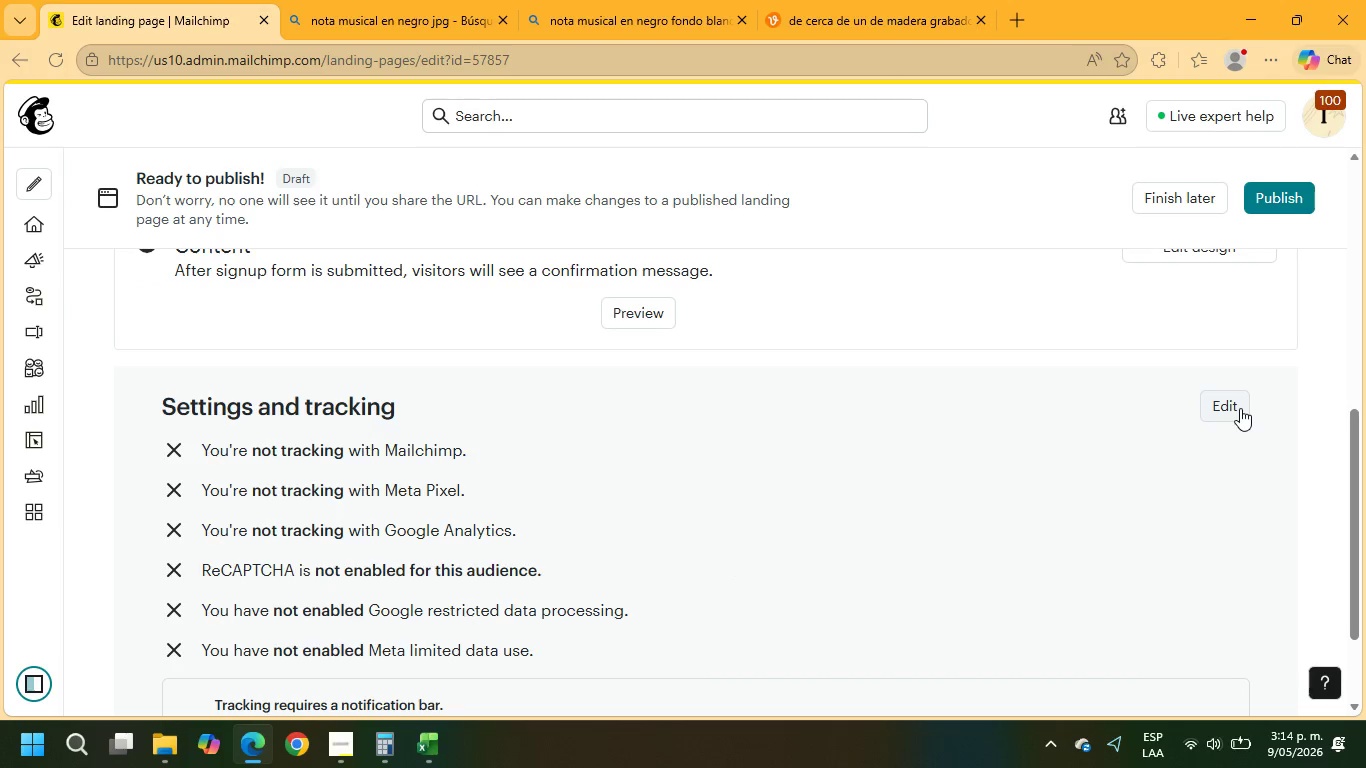 
scroll: coordinate [1240, 408], scroll_direction: up, amount: 2.0
 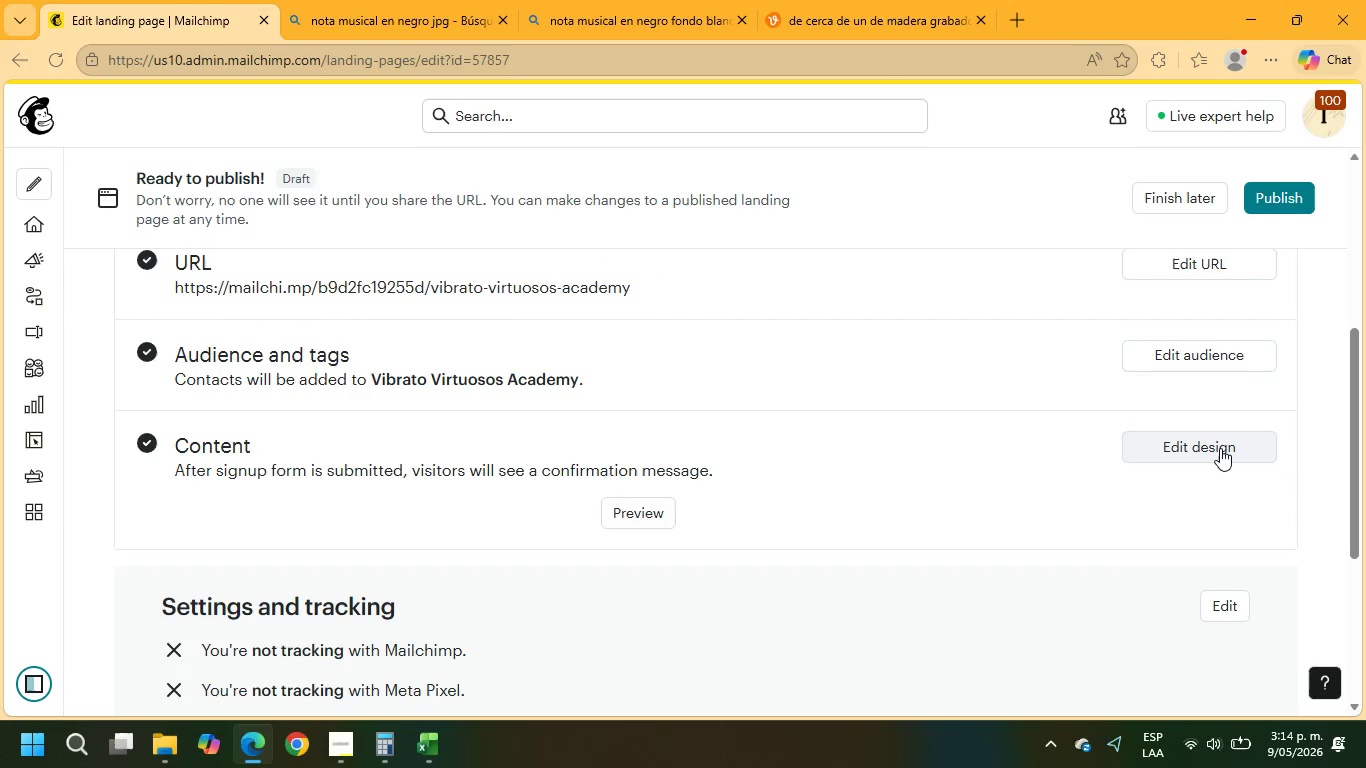 
left_click([1219, 448])
 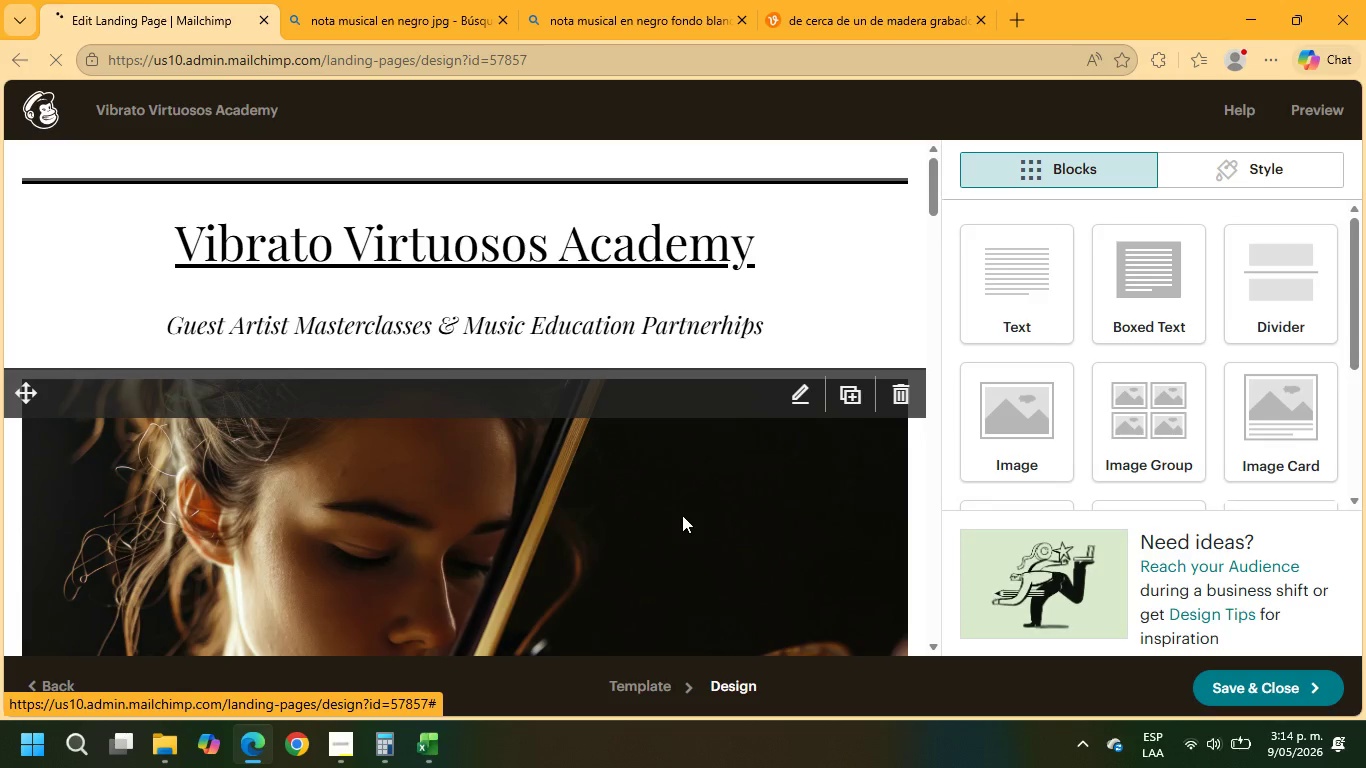 
scroll: coordinate [1126, 445], scroll_direction: down, amount: 50.0
 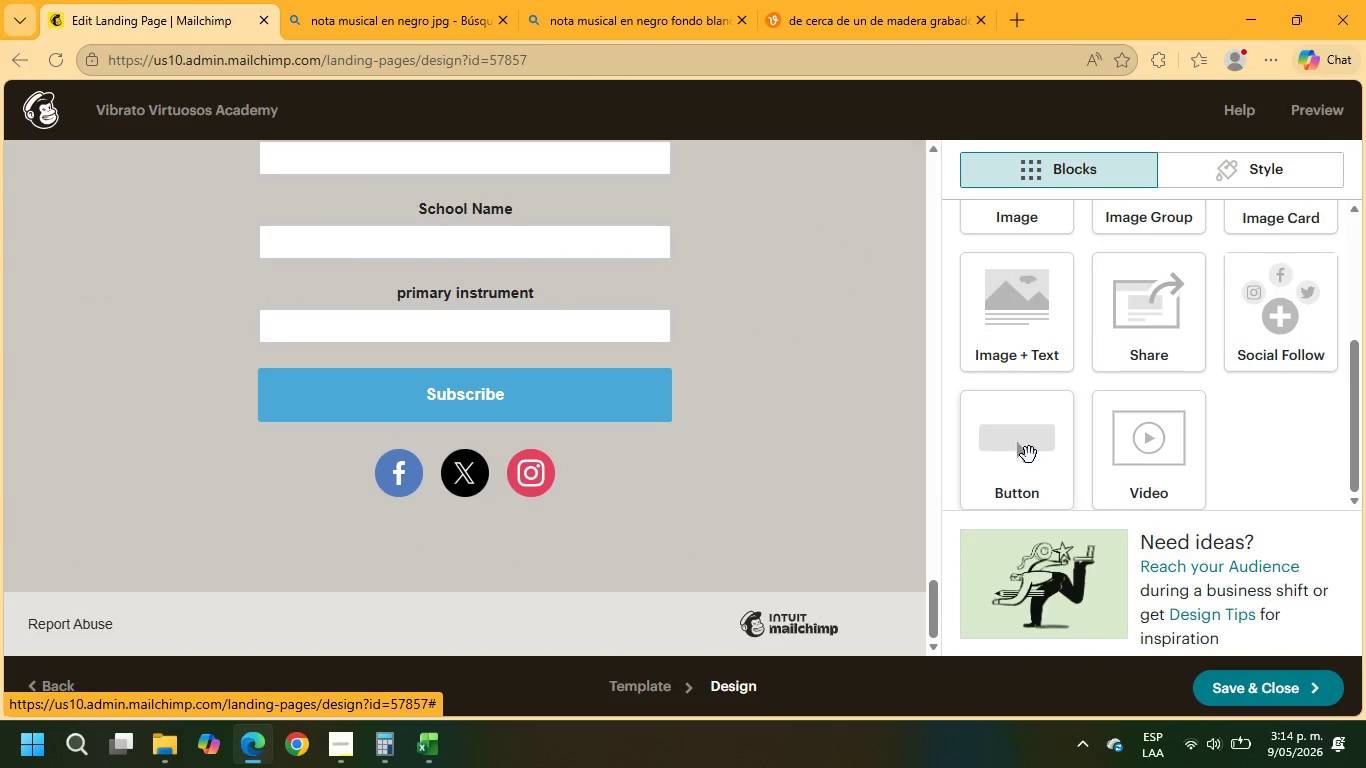 
left_click_drag(start_coordinate=[1024, 457], to_coordinate=[508, 445])
 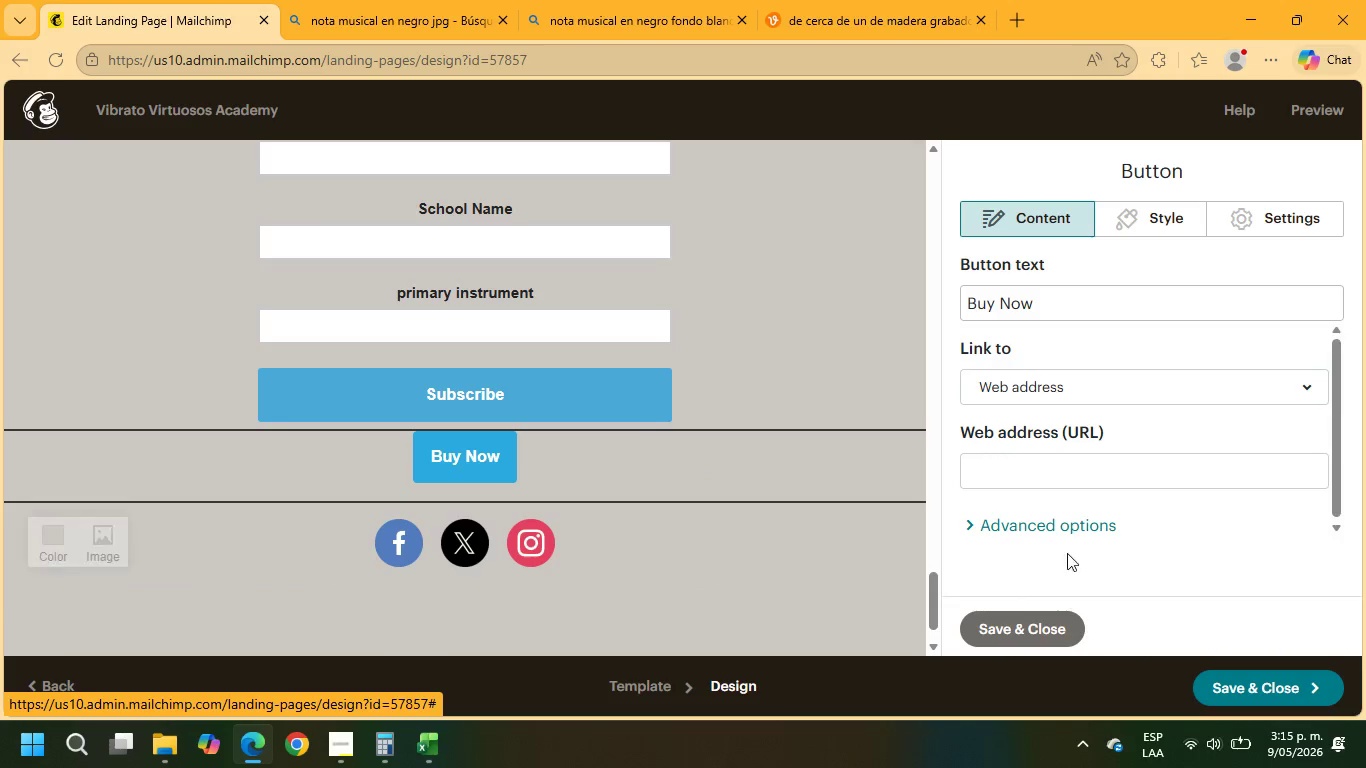 
wait(11.84)
 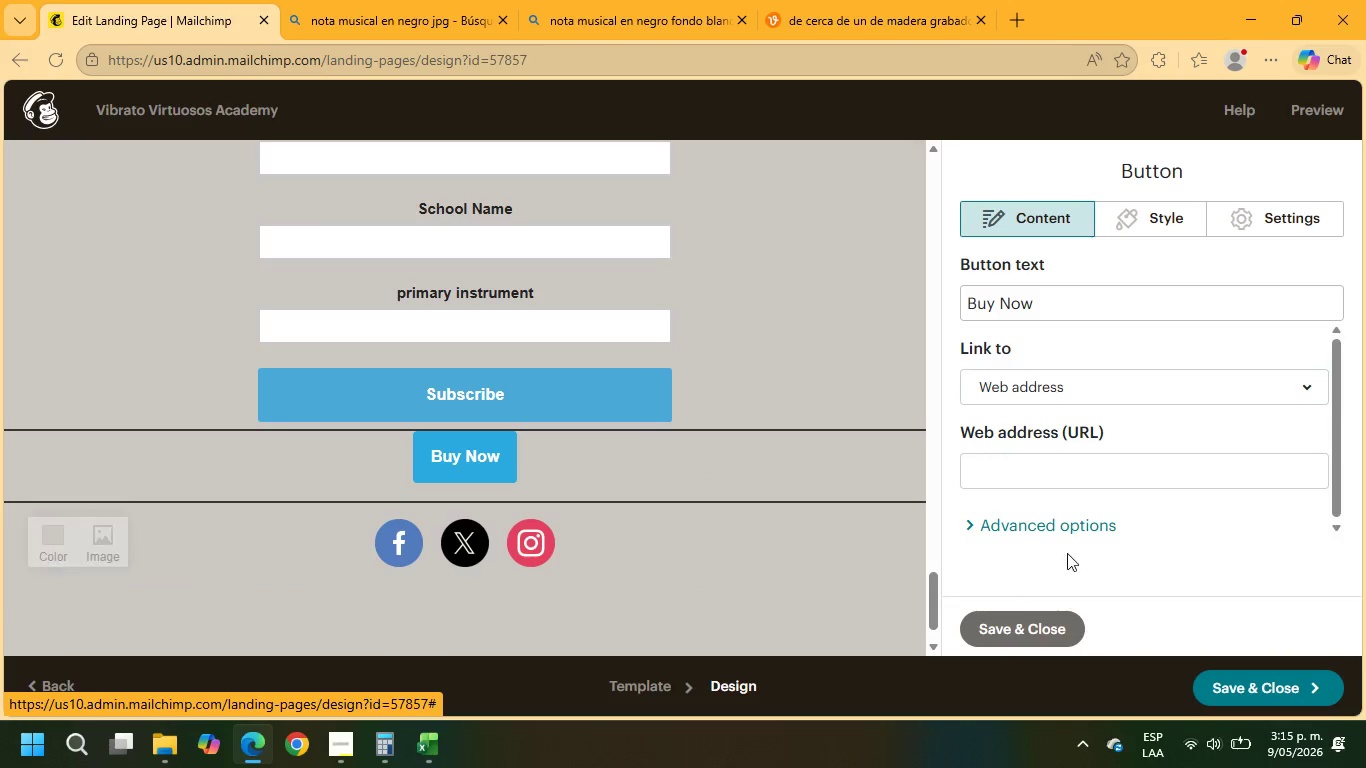 
left_click_drag(start_coordinate=[1067, 303], to_coordinate=[919, 298])
 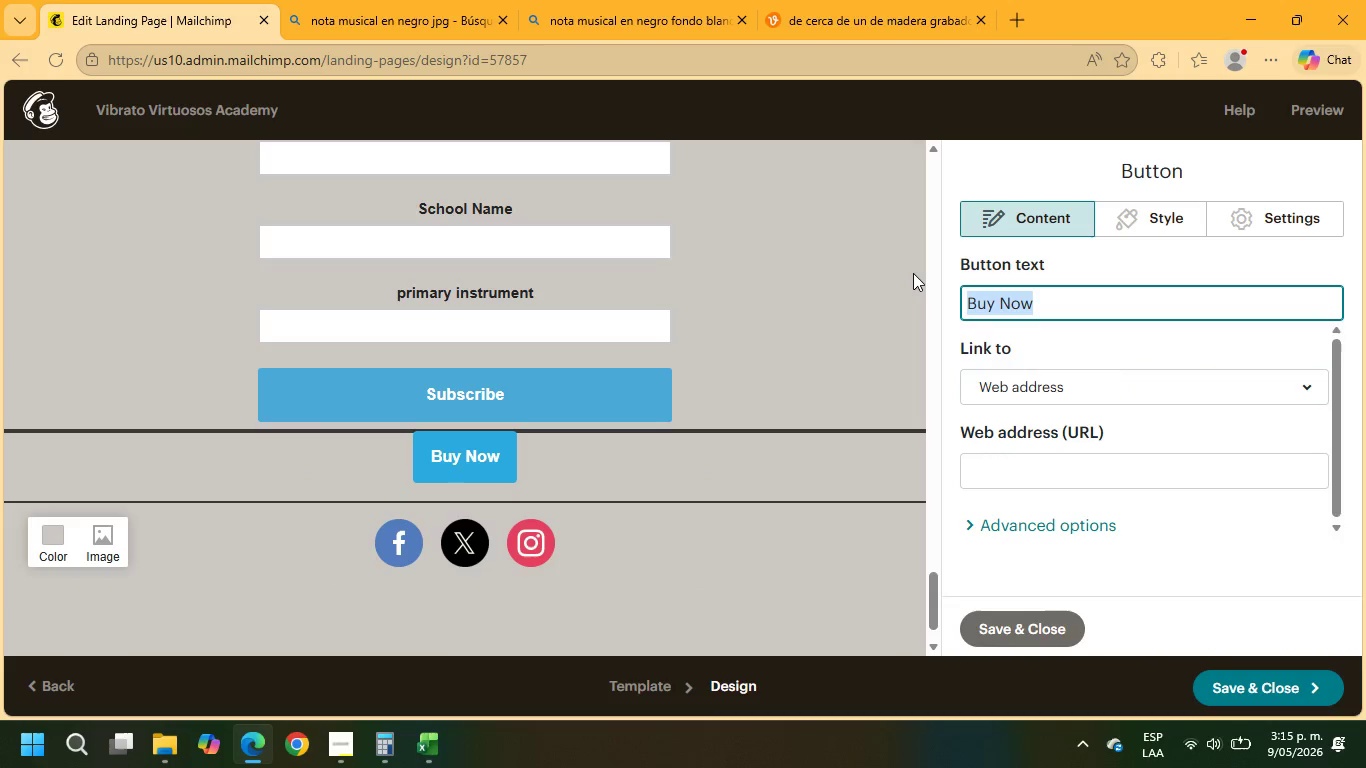 
type(Schedule a Discovery Converstaion)
 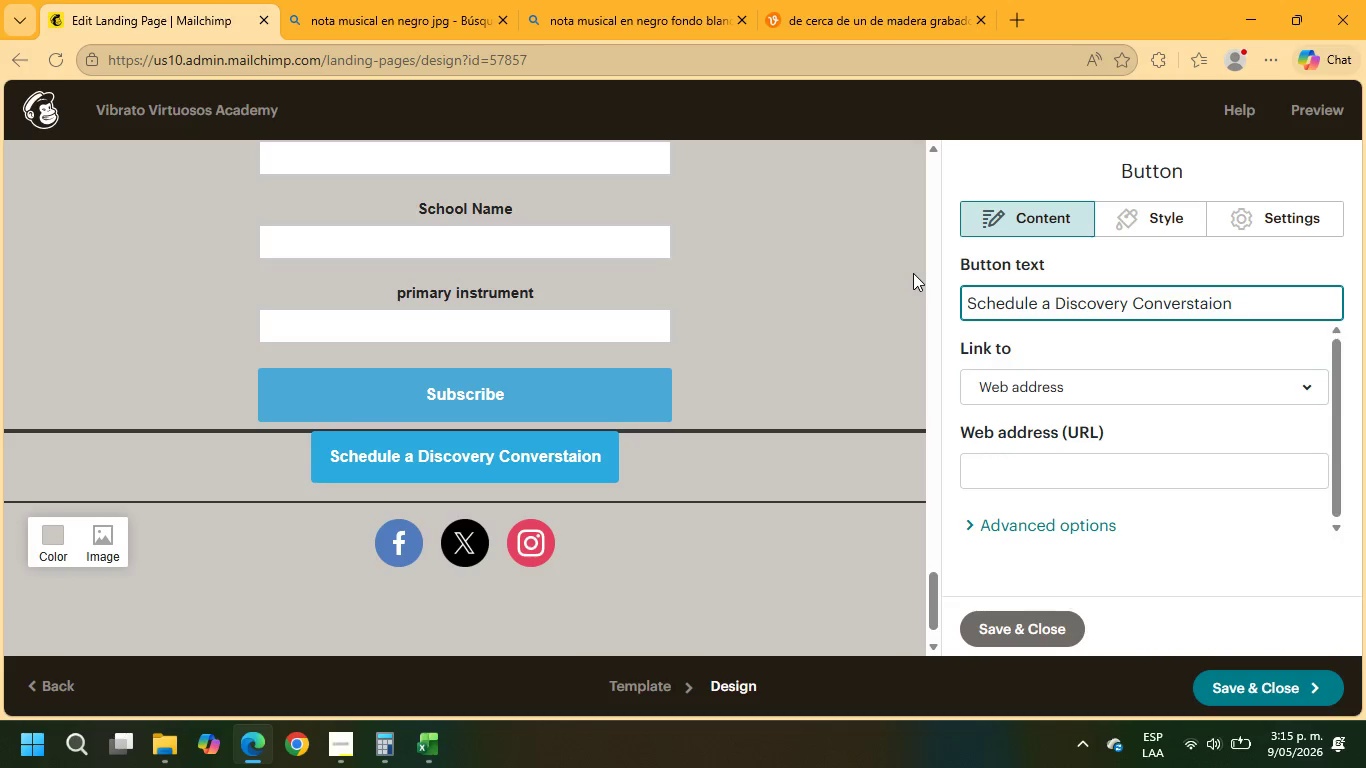 
wait(16.91)
 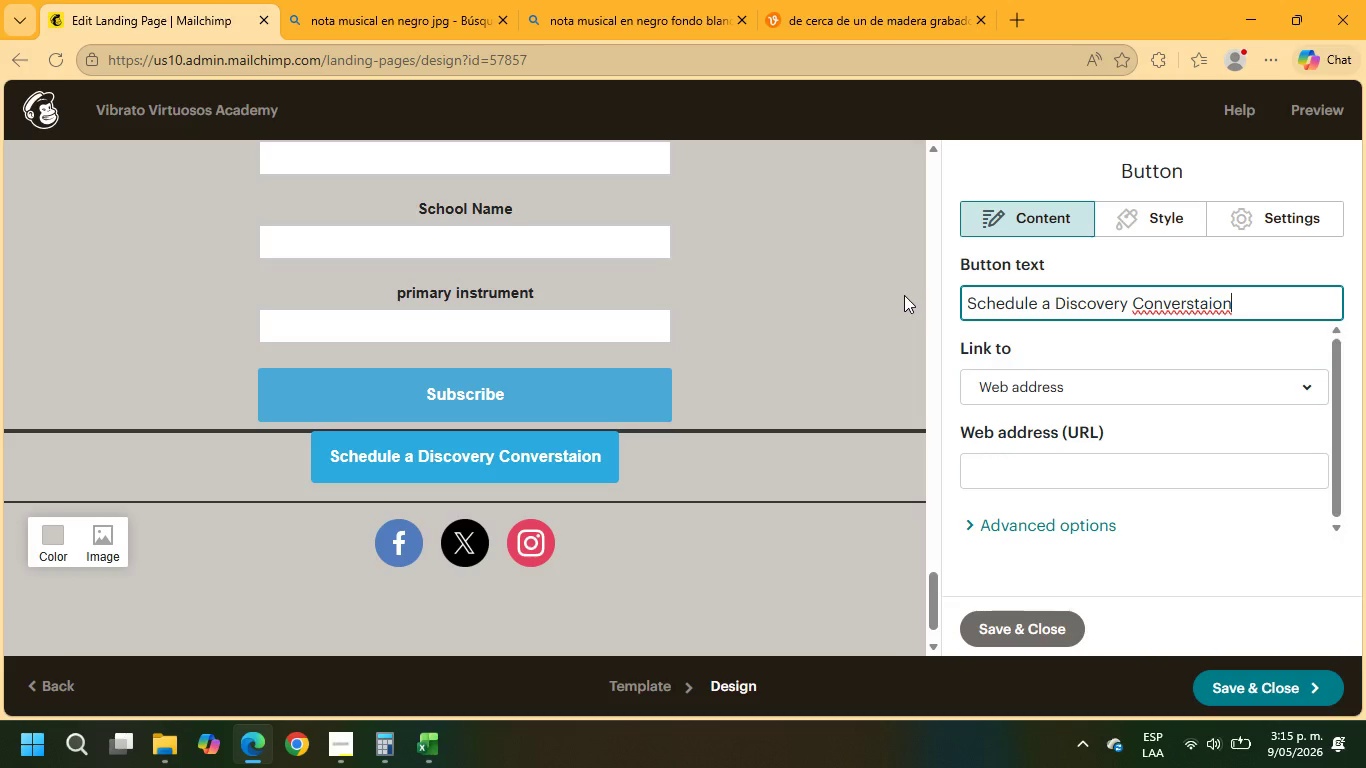 
left_click_drag(start_coordinate=[1247, 305], to_coordinate=[915, 289])
 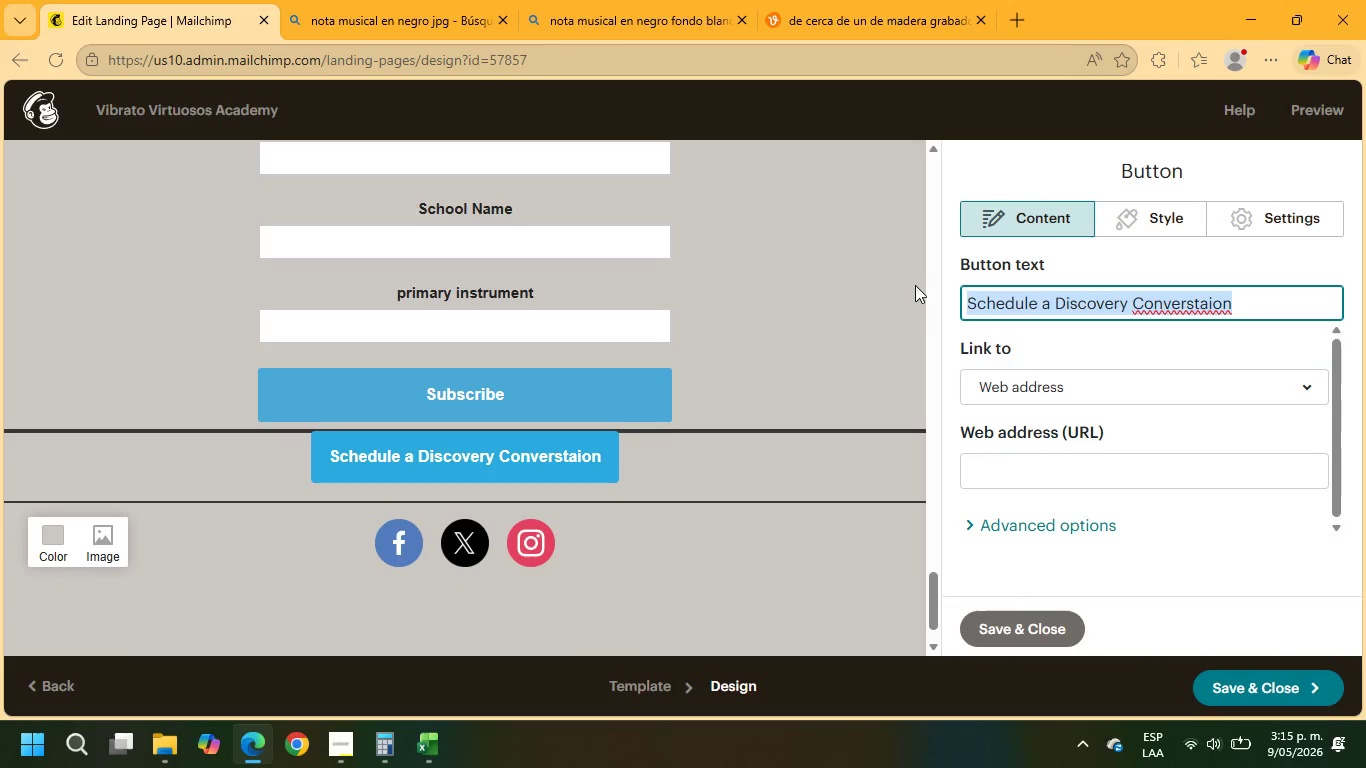 
type(Request Workshop Information)
 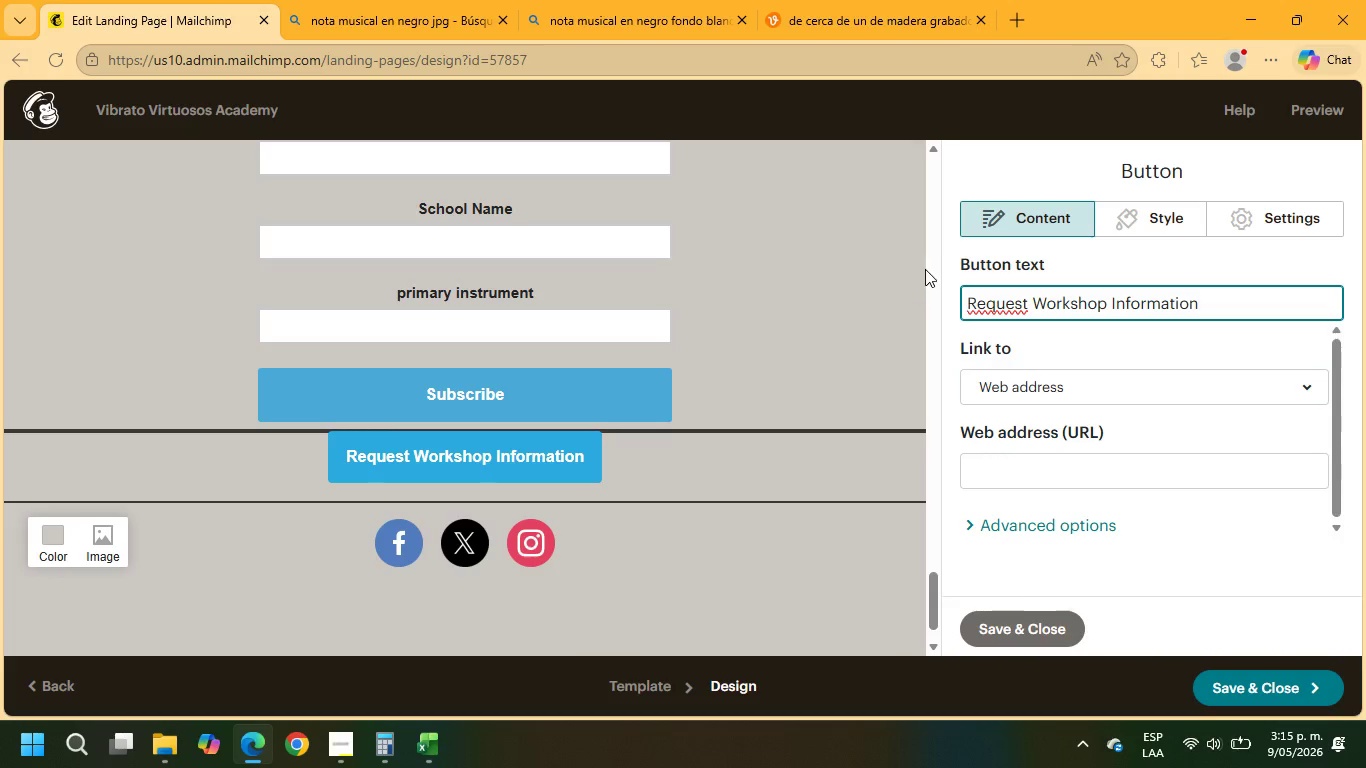 
left_click([1040, 478])
 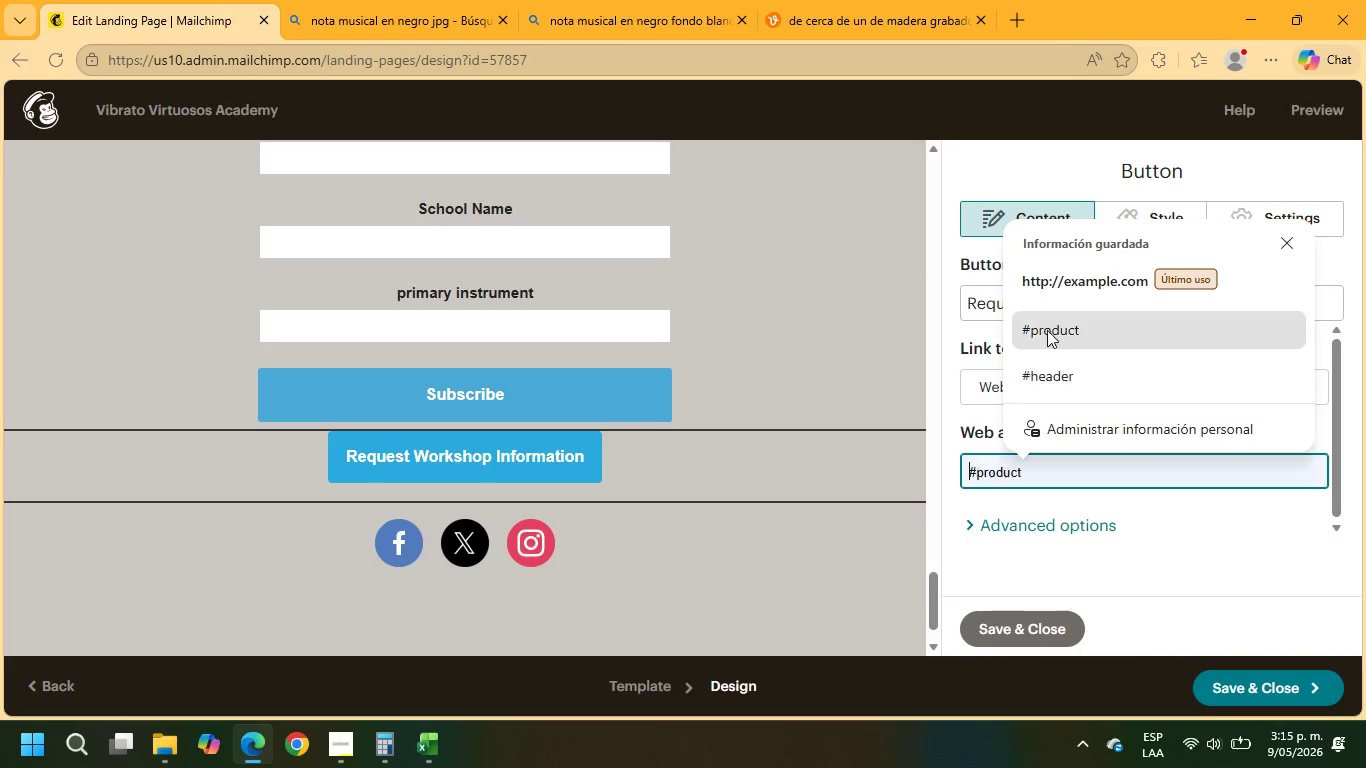 
left_click([1050, 293])
 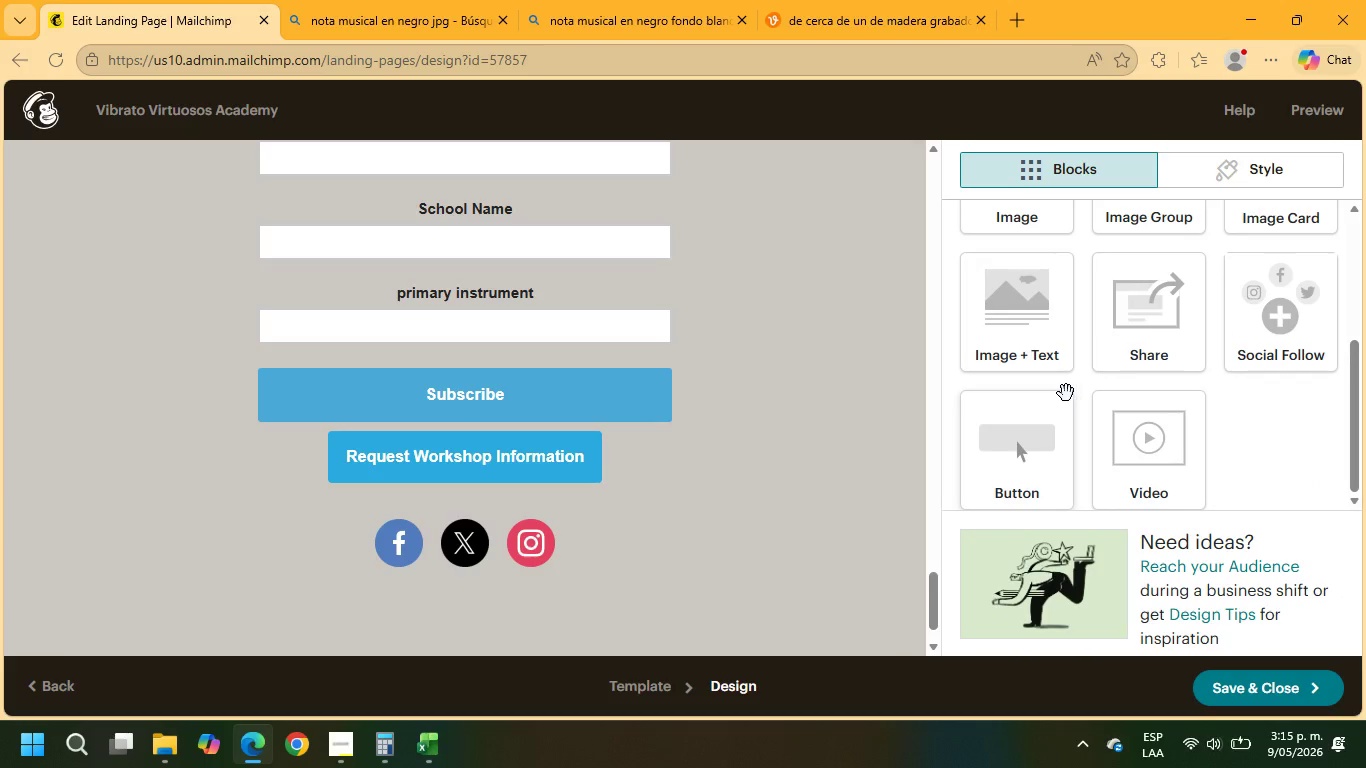 
scroll: coordinate [1067, 392], scroll_direction: up, amount: 1.0
 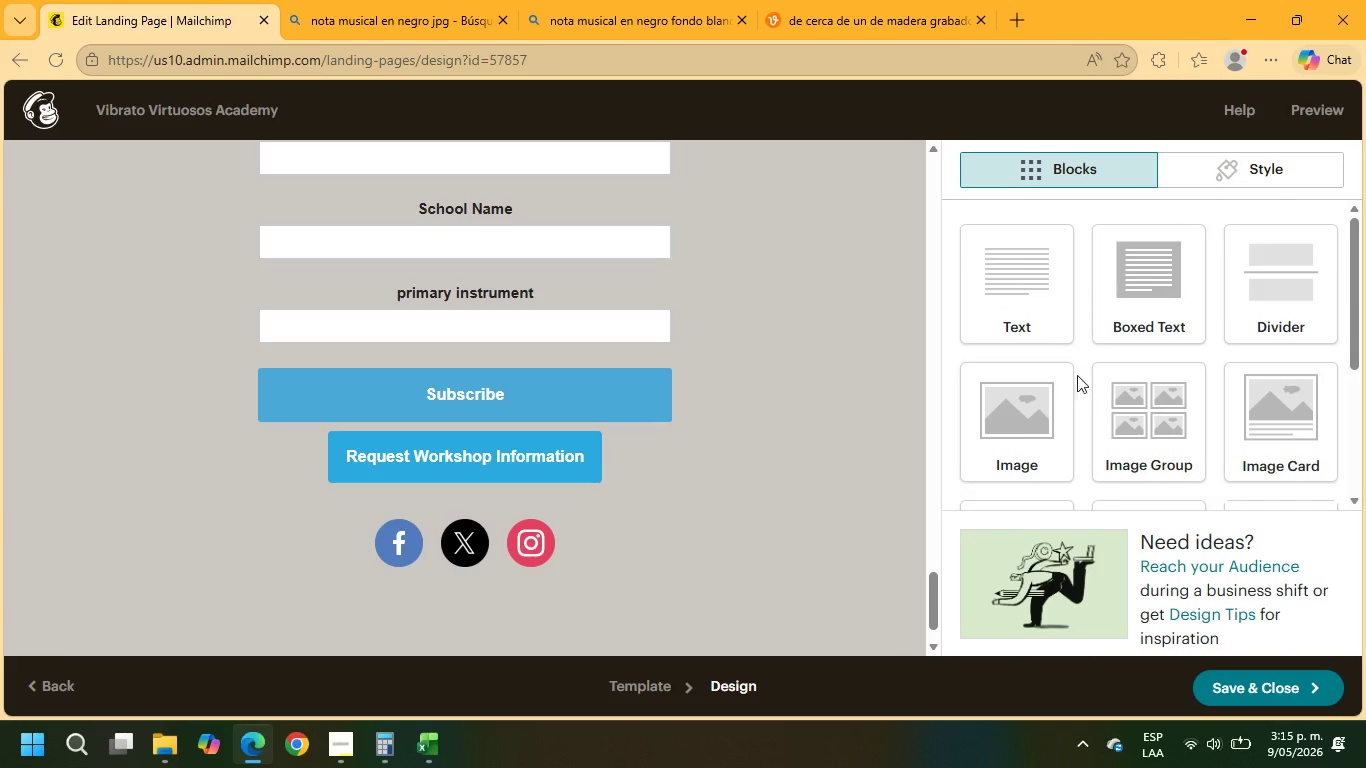 
left_click_drag(start_coordinate=[1152, 308], to_coordinate=[792, 428])
 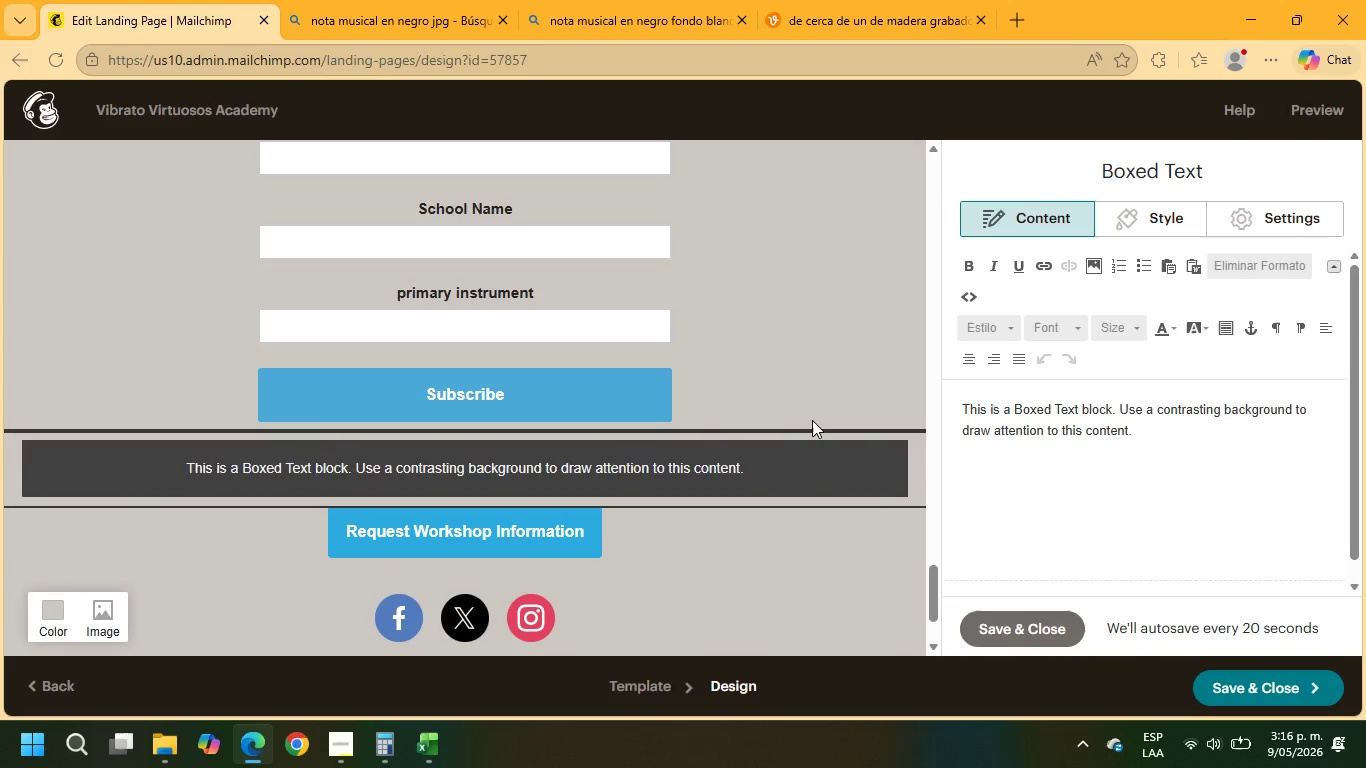 
wait(5.09)
 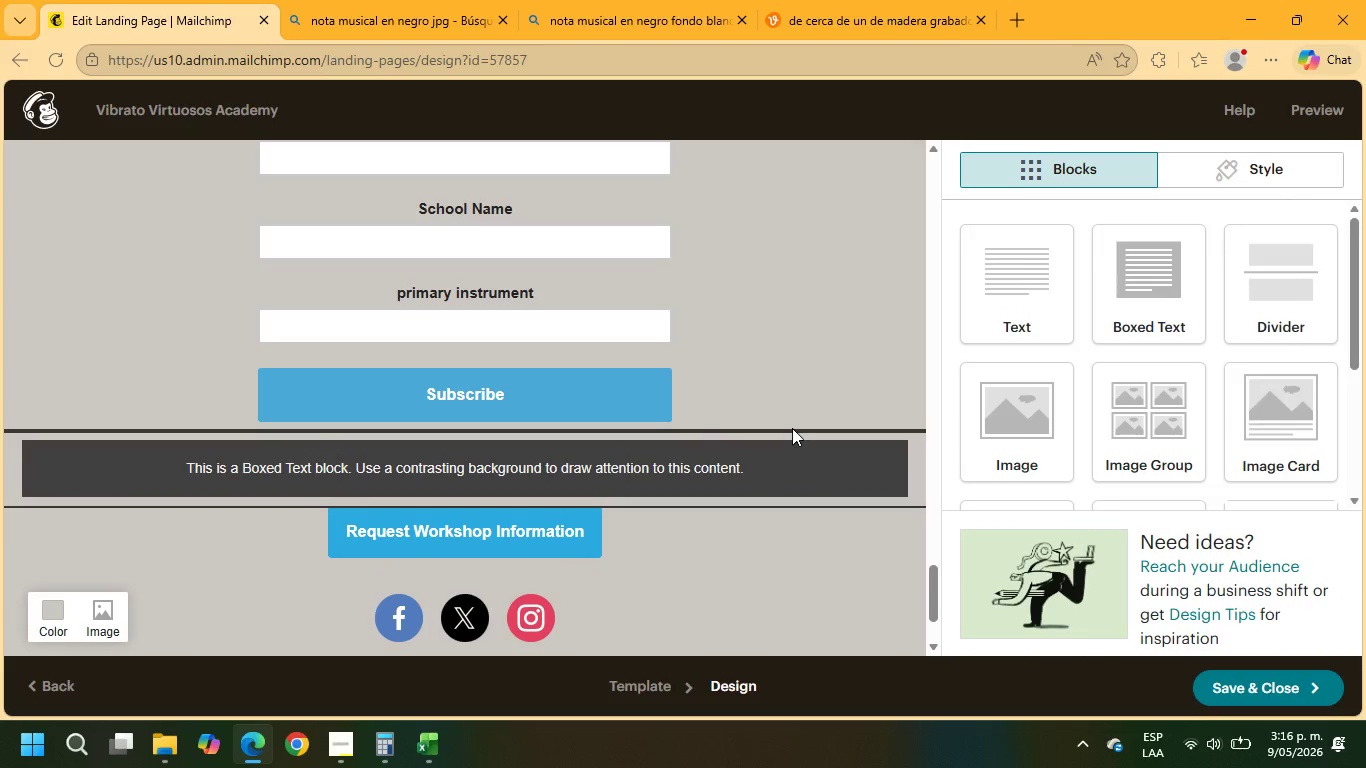 
left_click_drag(start_coordinate=[1149, 441], to_coordinate=[933, 411])
 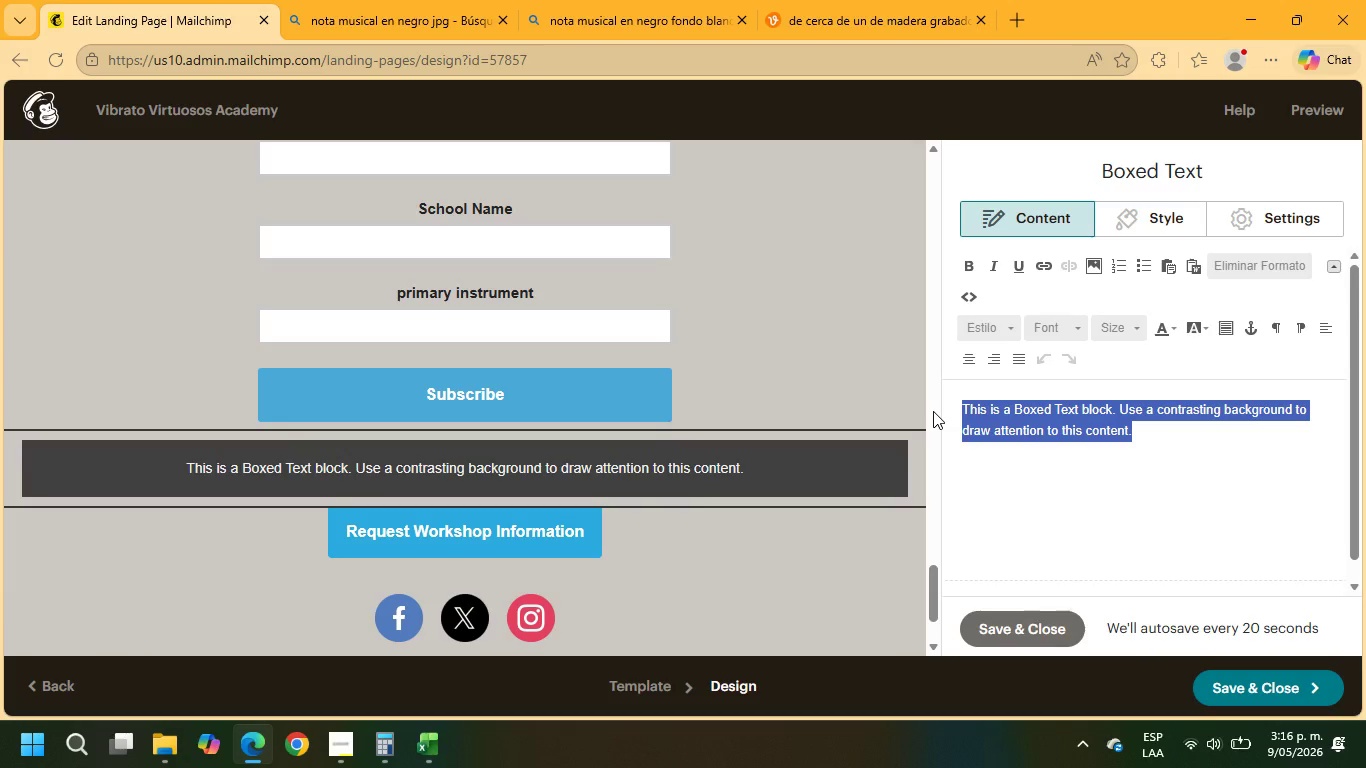 
hold_key(key=ShiftRight, duration=0.53)
 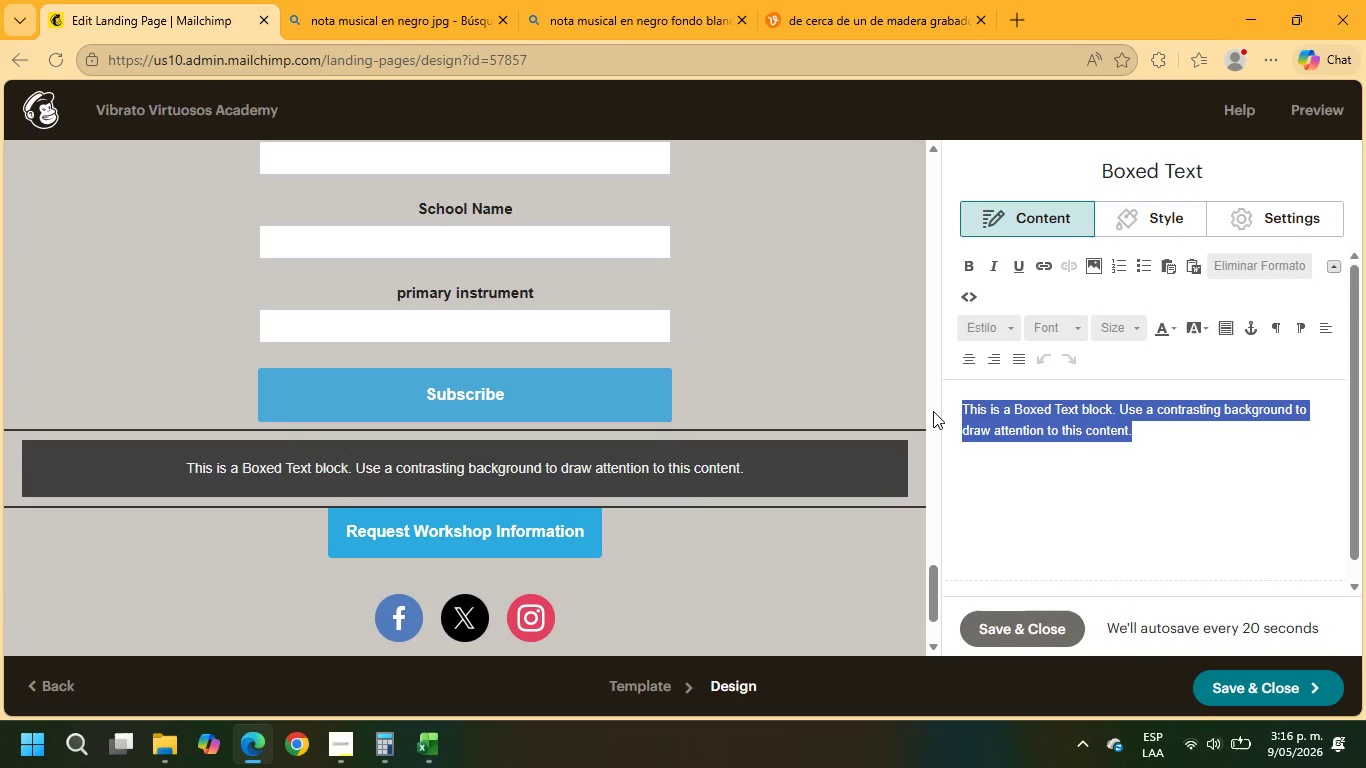 
type(Schedule a discovery Co)
key(Backspace)
key(Backspace)
type(conversation, let;s explore how a customized masterclass experience can support your students and music program gor)
key(Backspace)
type(als)
 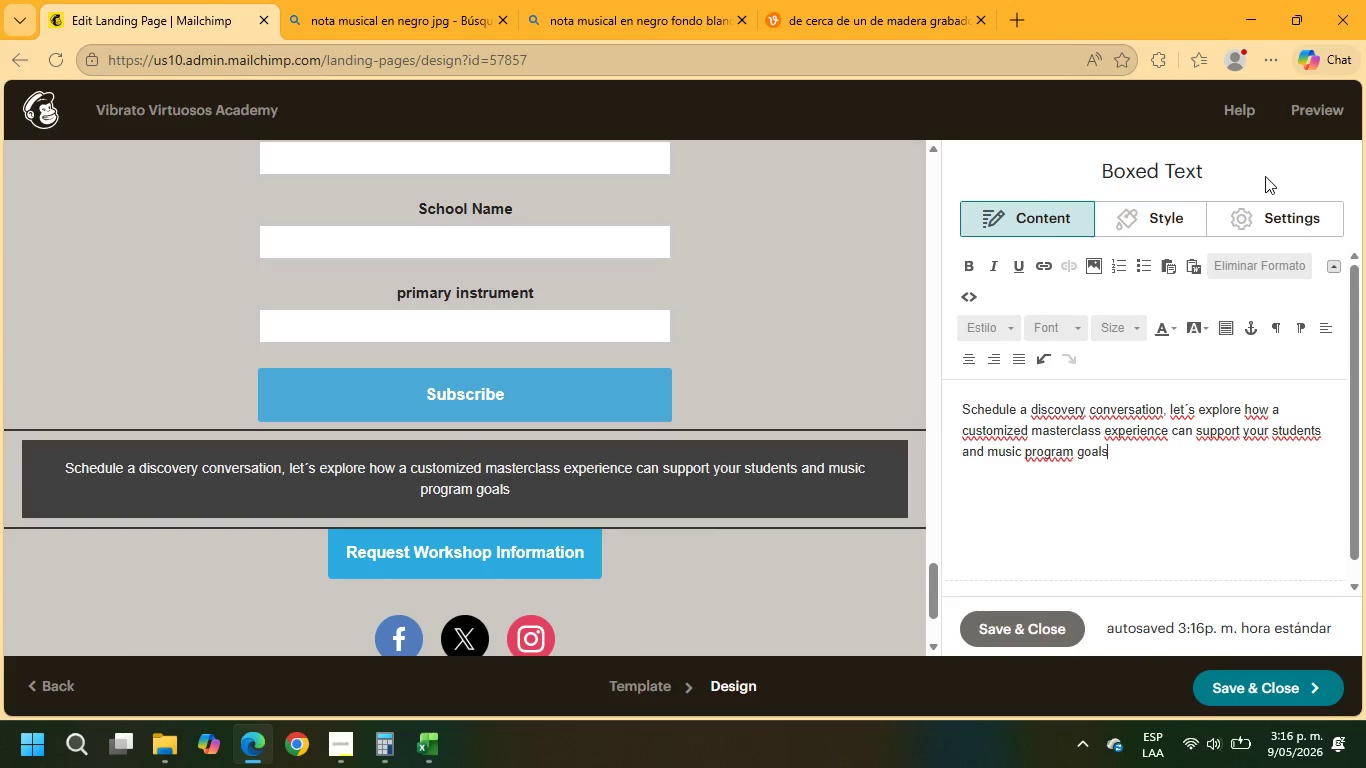 
left_click_drag(start_coordinate=[1144, 450], to_coordinate=[942, 417])
 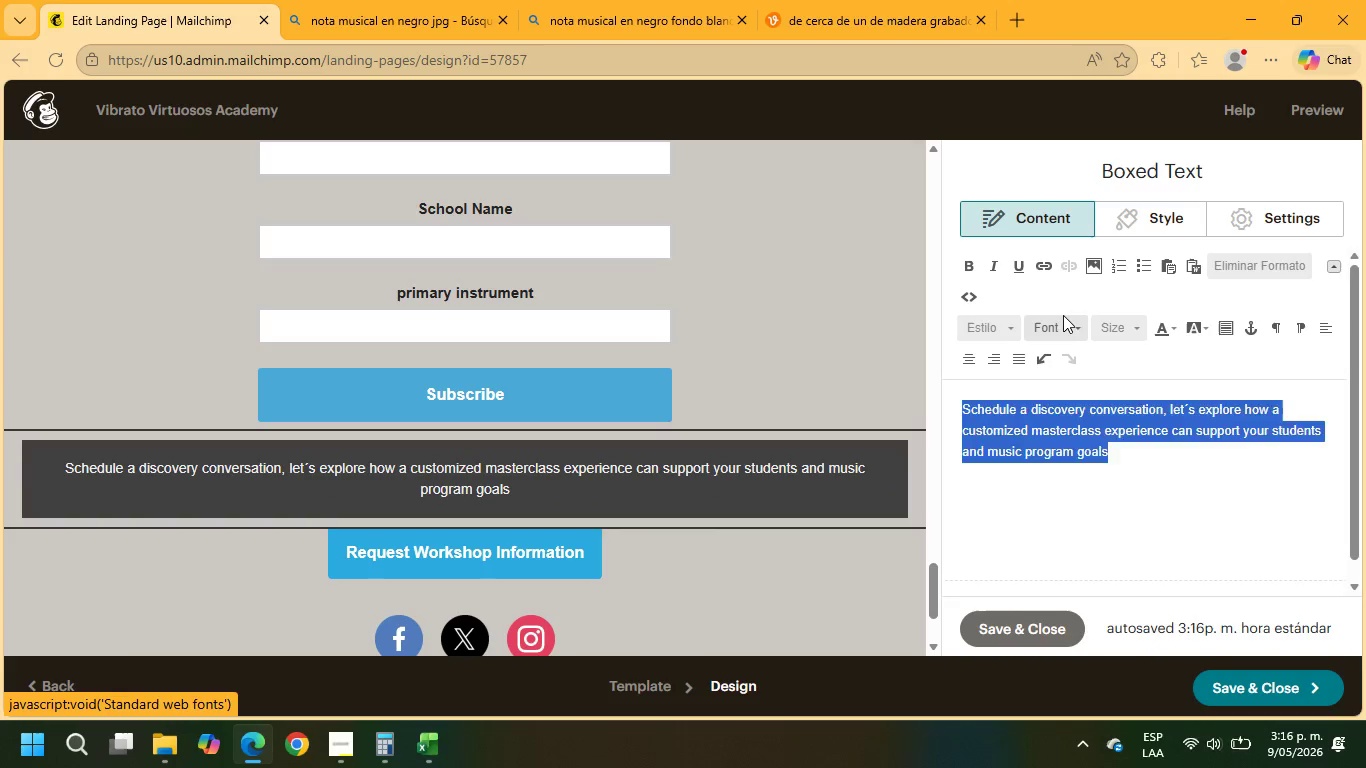 
double_click([1061, 327])
 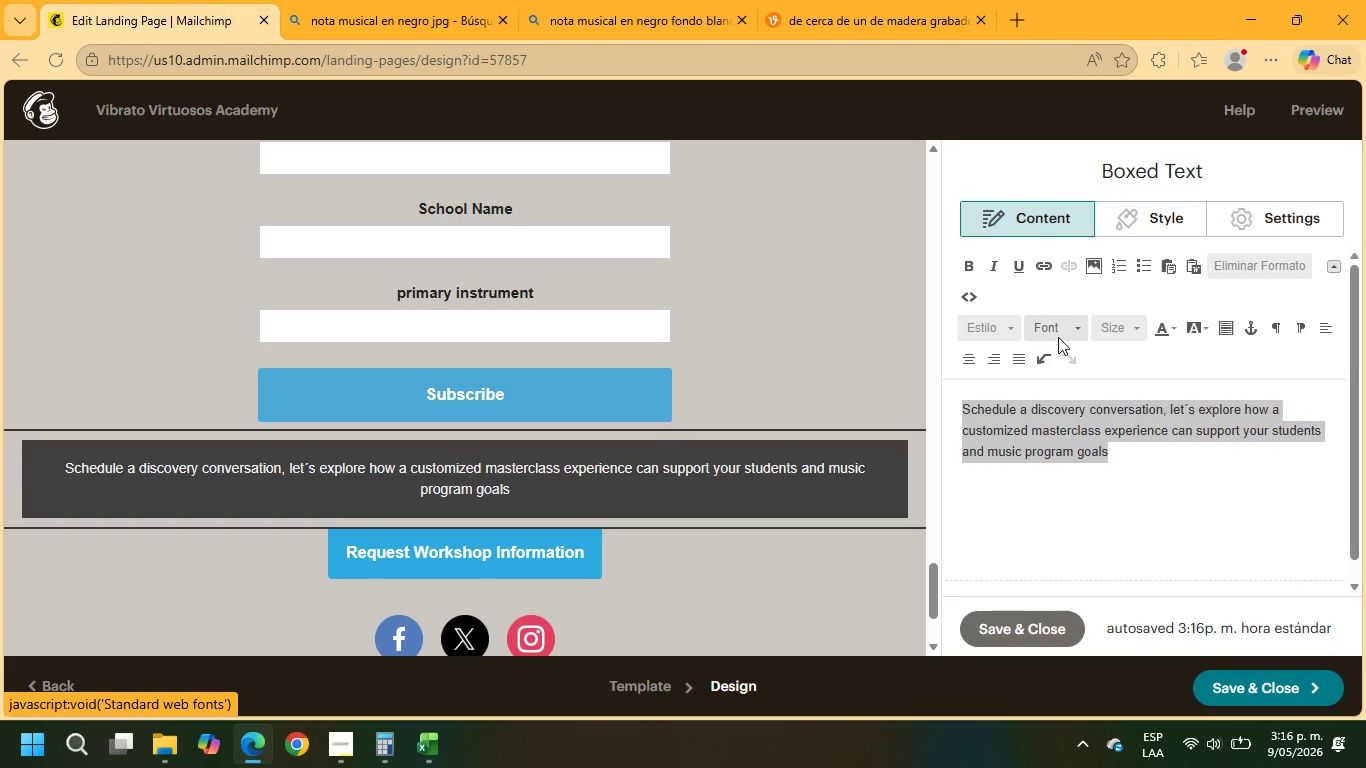 
left_click([1058, 337])
 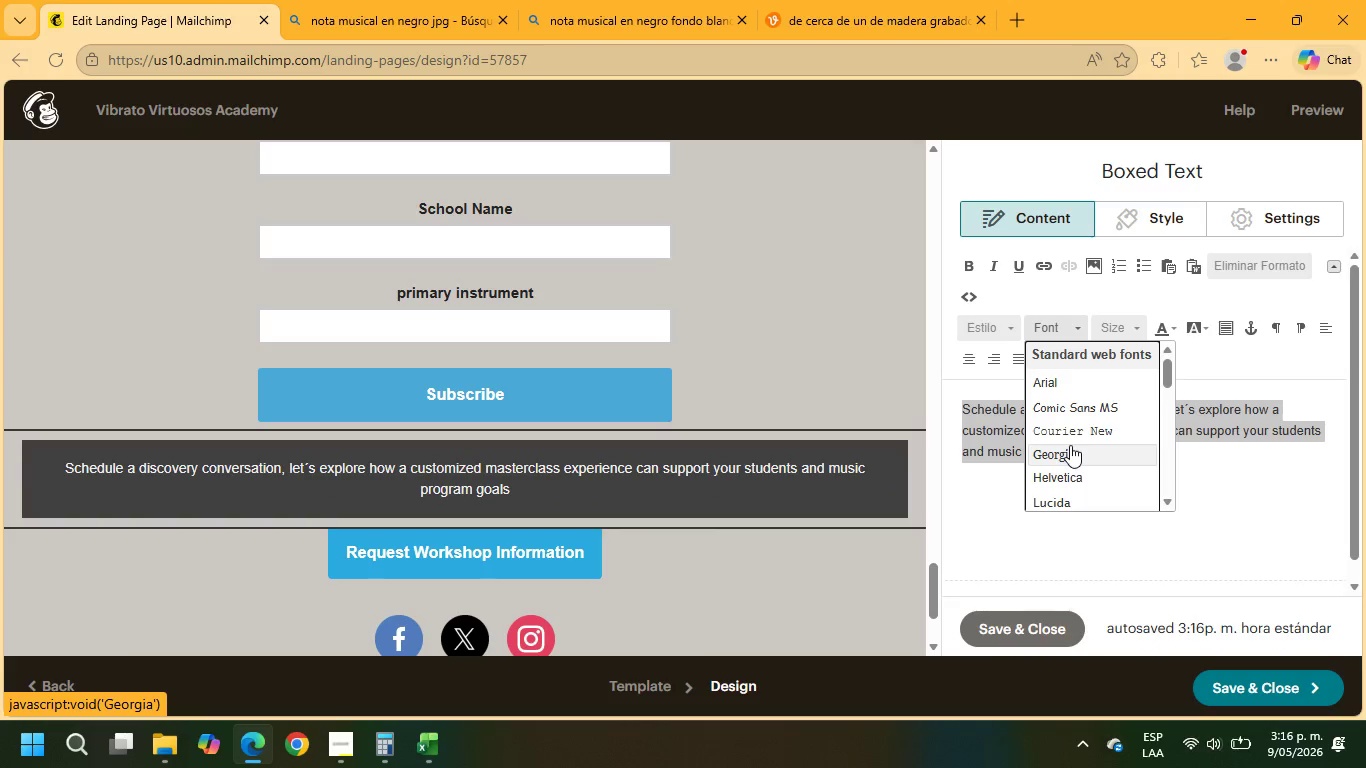 
scroll: coordinate [1069, 396], scroll_direction: down, amount: 2.0
 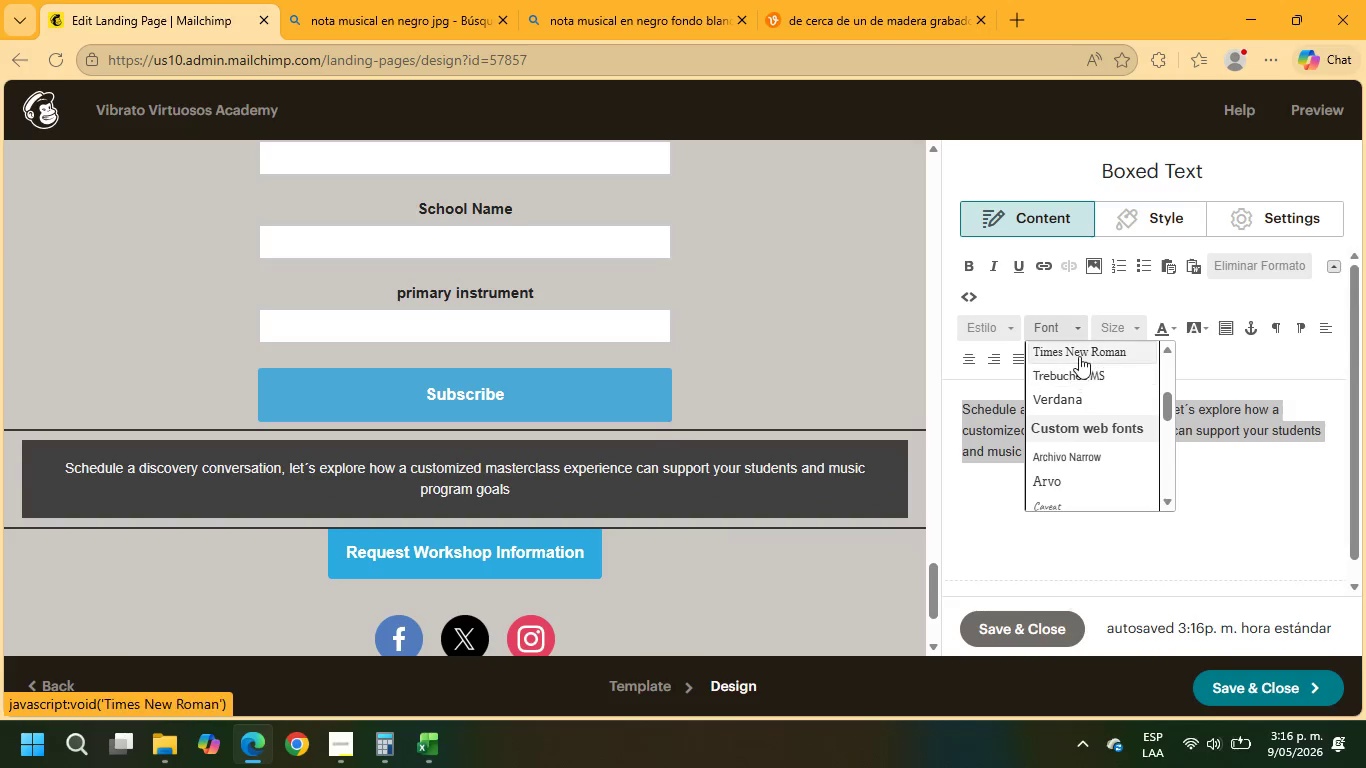 
left_click([1079, 356])
 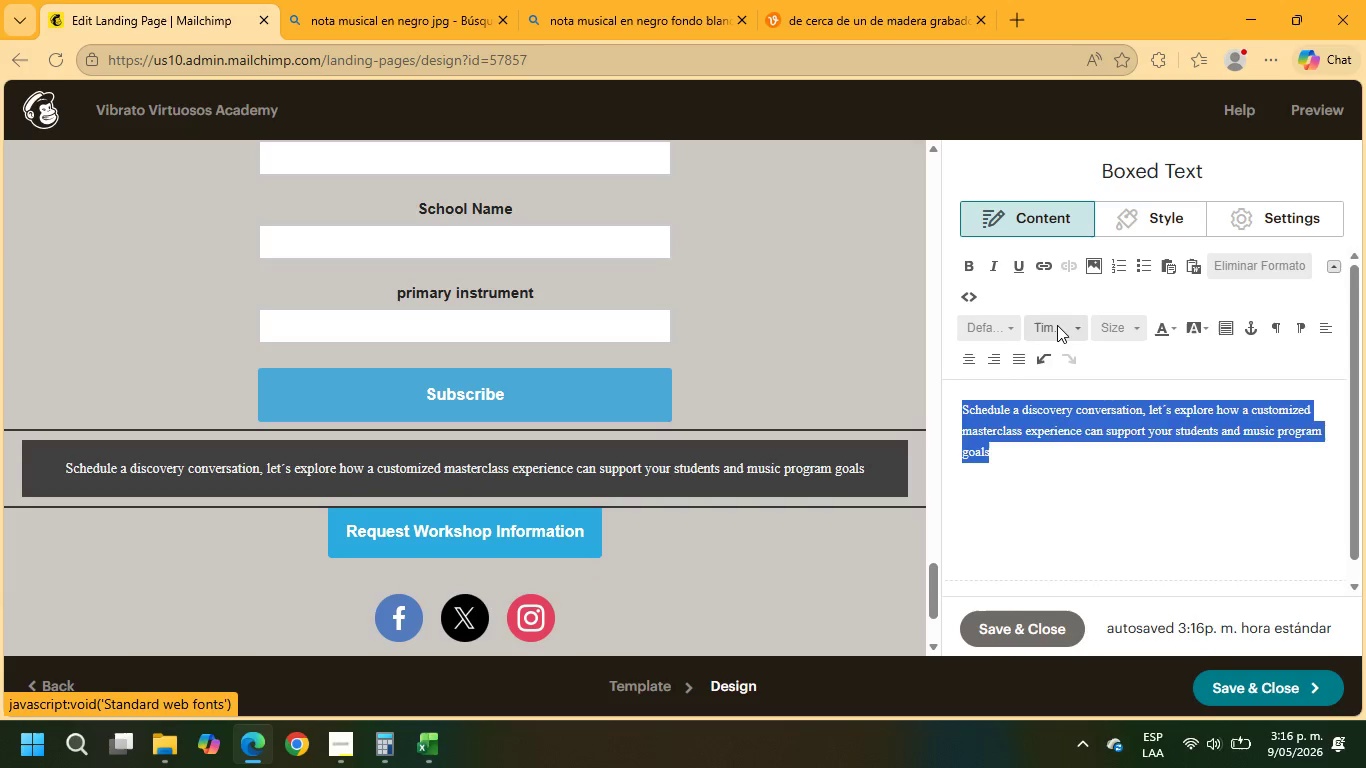 
scroll: coordinate [1063, 431], scroll_direction: down, amount: 5.0
 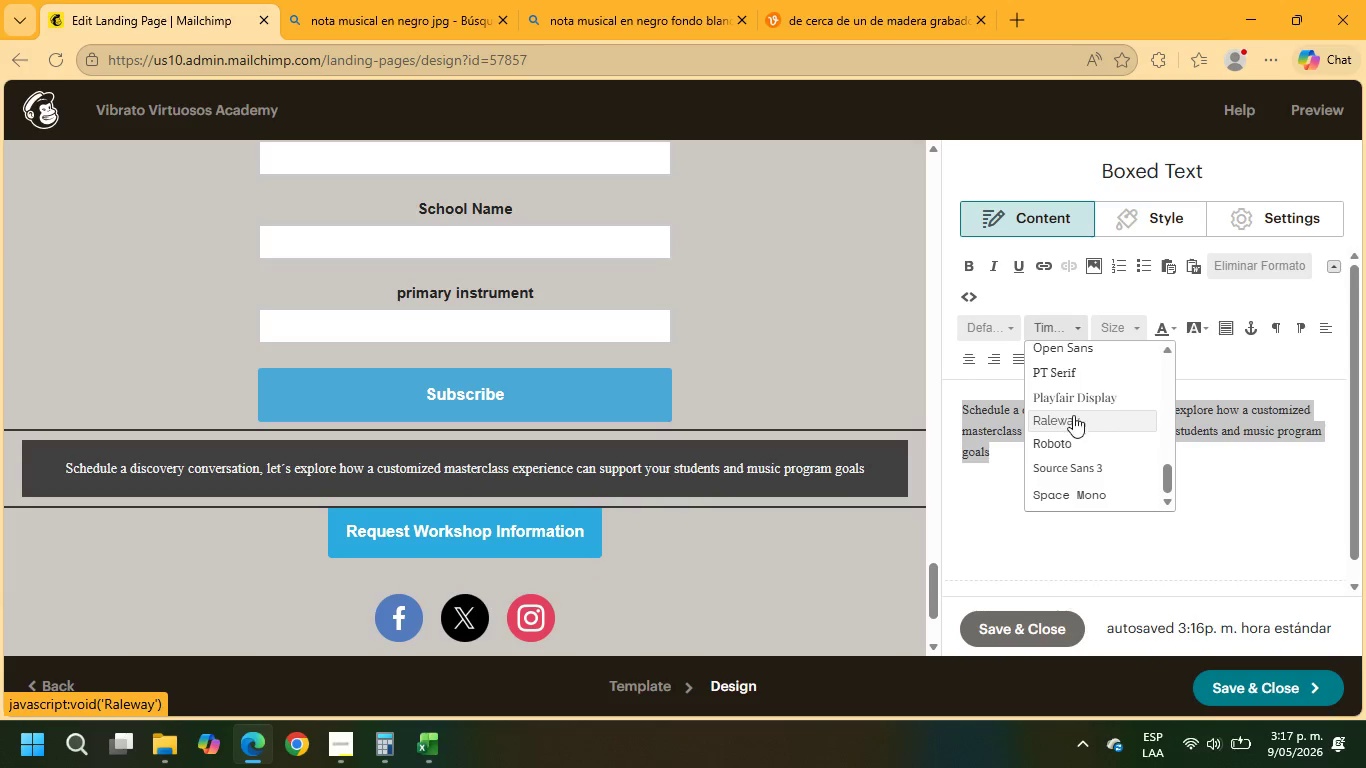 
left_click([1077, 397])
 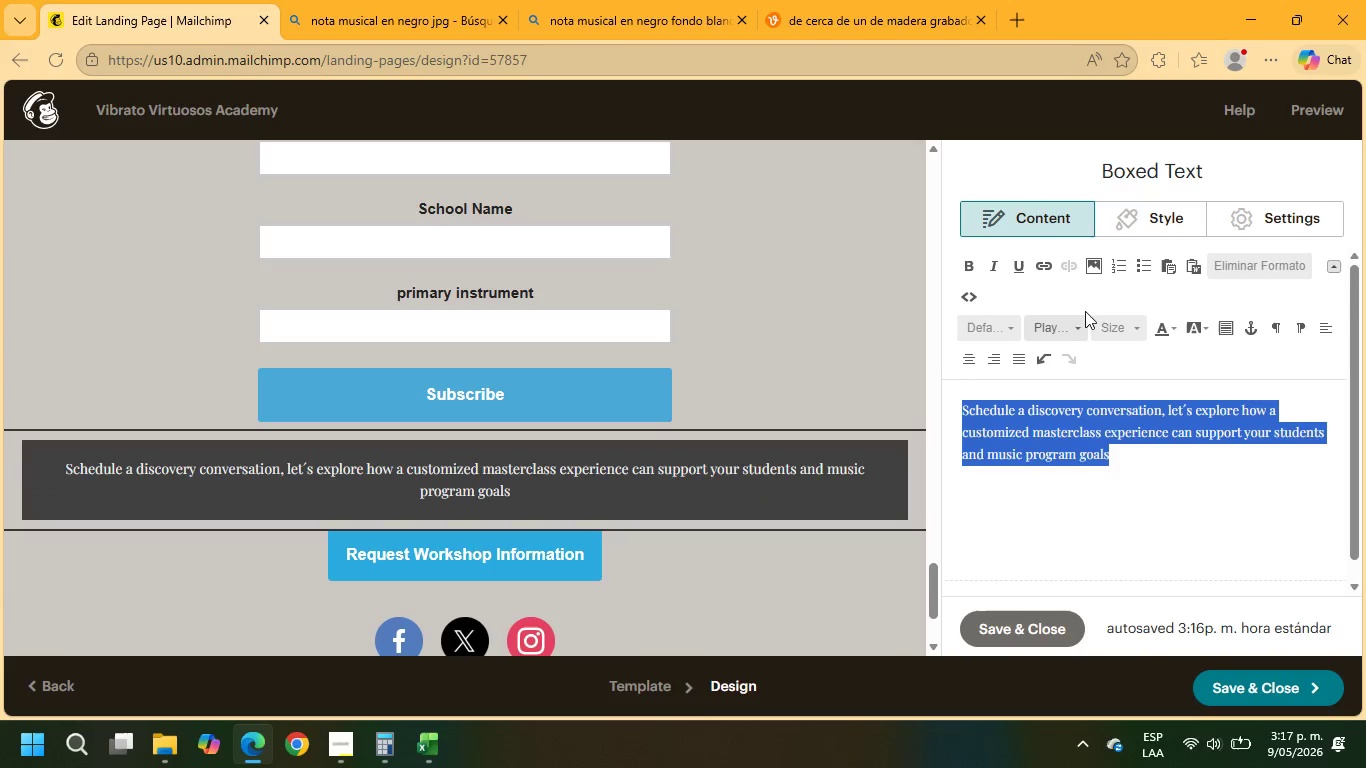 
left_click([1103, 321])
 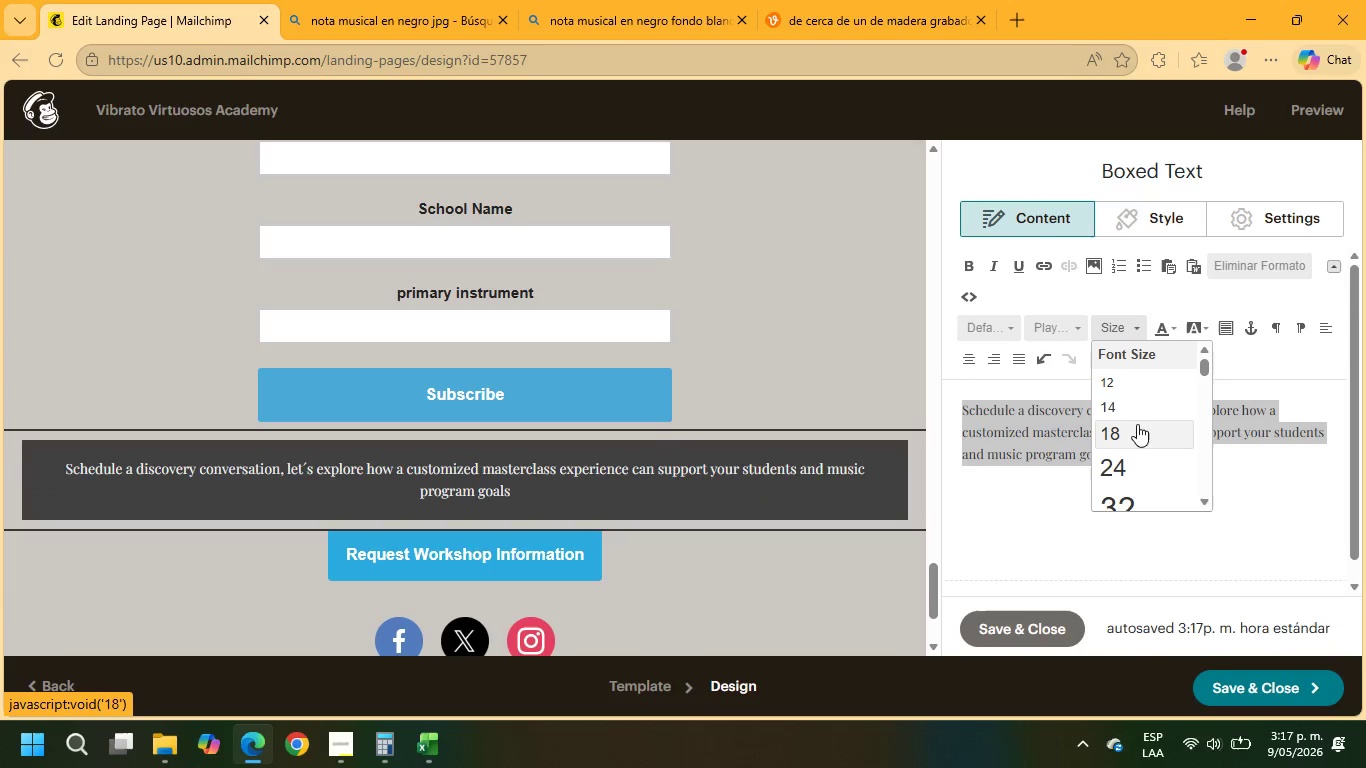 
left_click([1136, 427])
 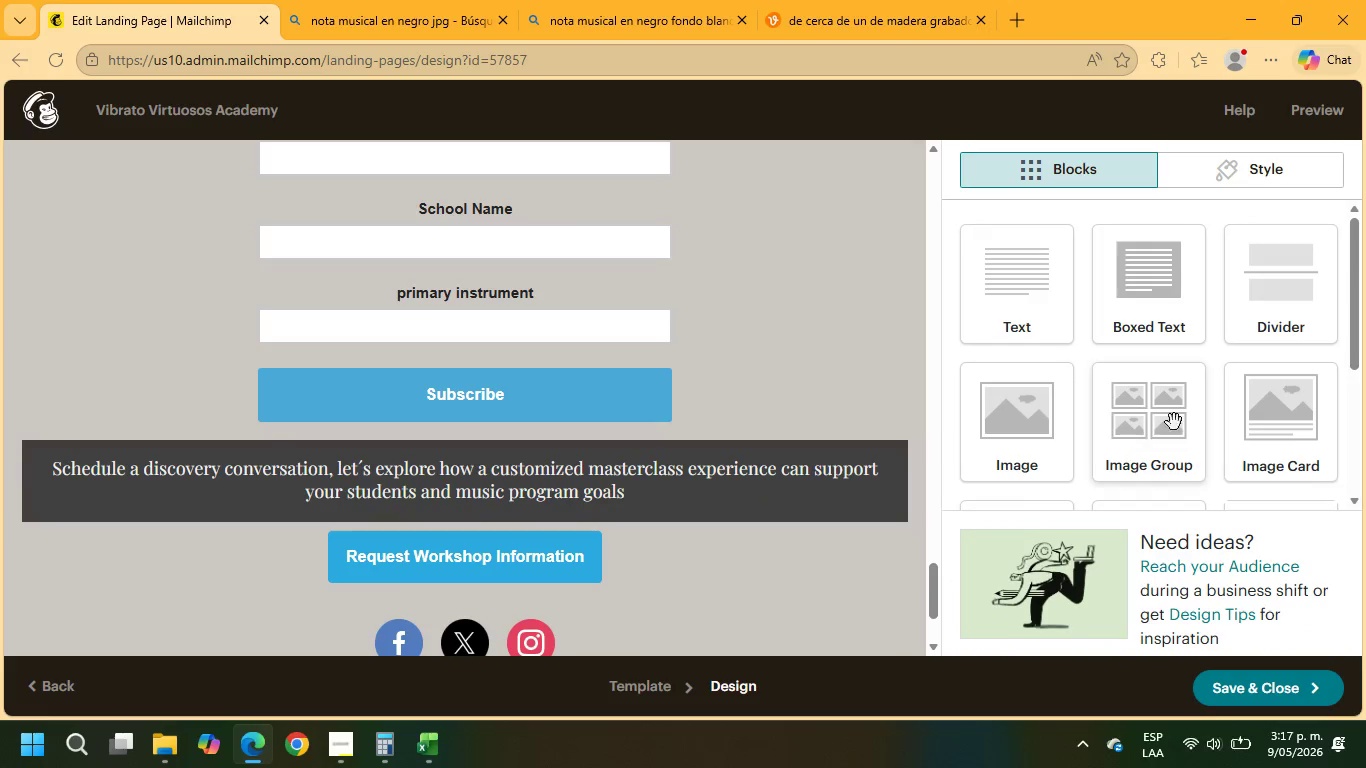 
scroll: coordinate [1283, 297], scroll_direction: down, amount: 5.0
 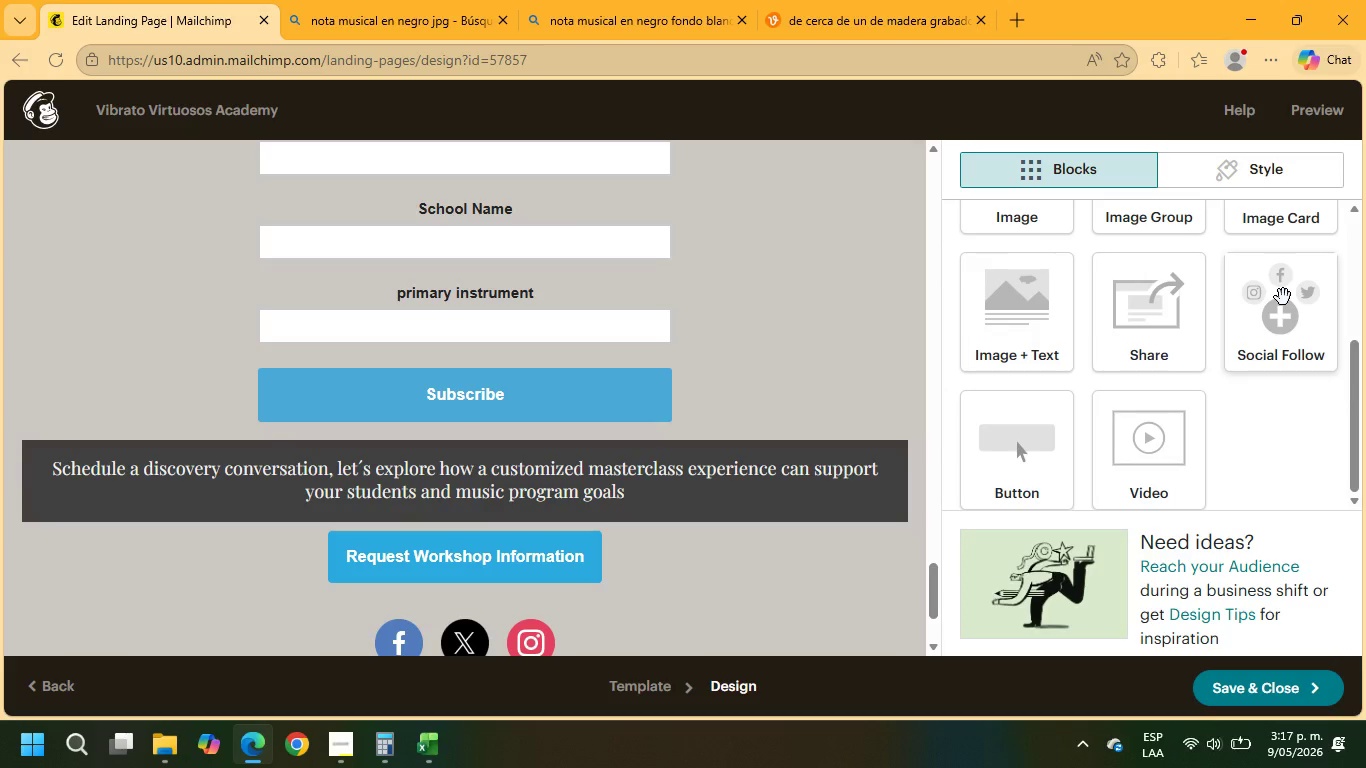 
scroll: coordinate [1283, 297], scroll_direction: up, amount: 4.0
 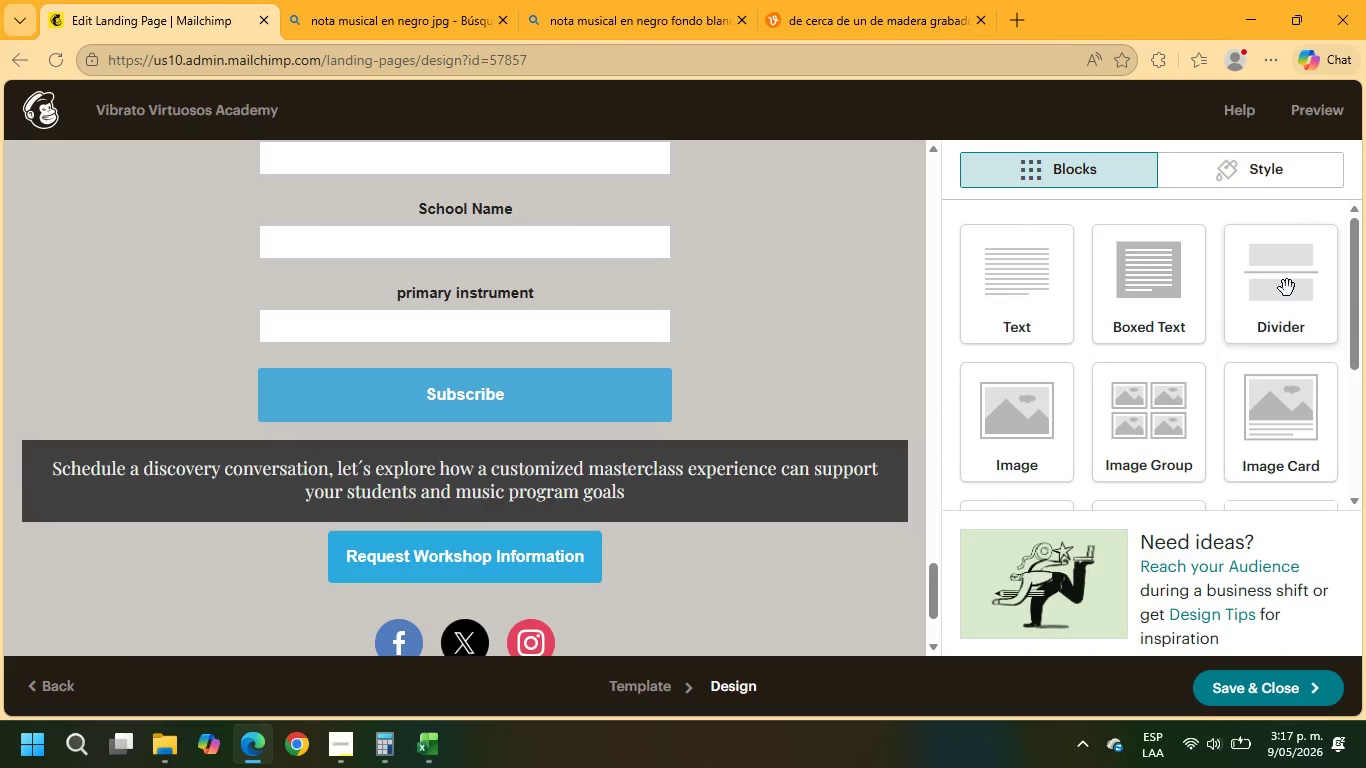 
left_click_drag(start_coordinate=[1287, 286], to_coordinate=[782, 437])
 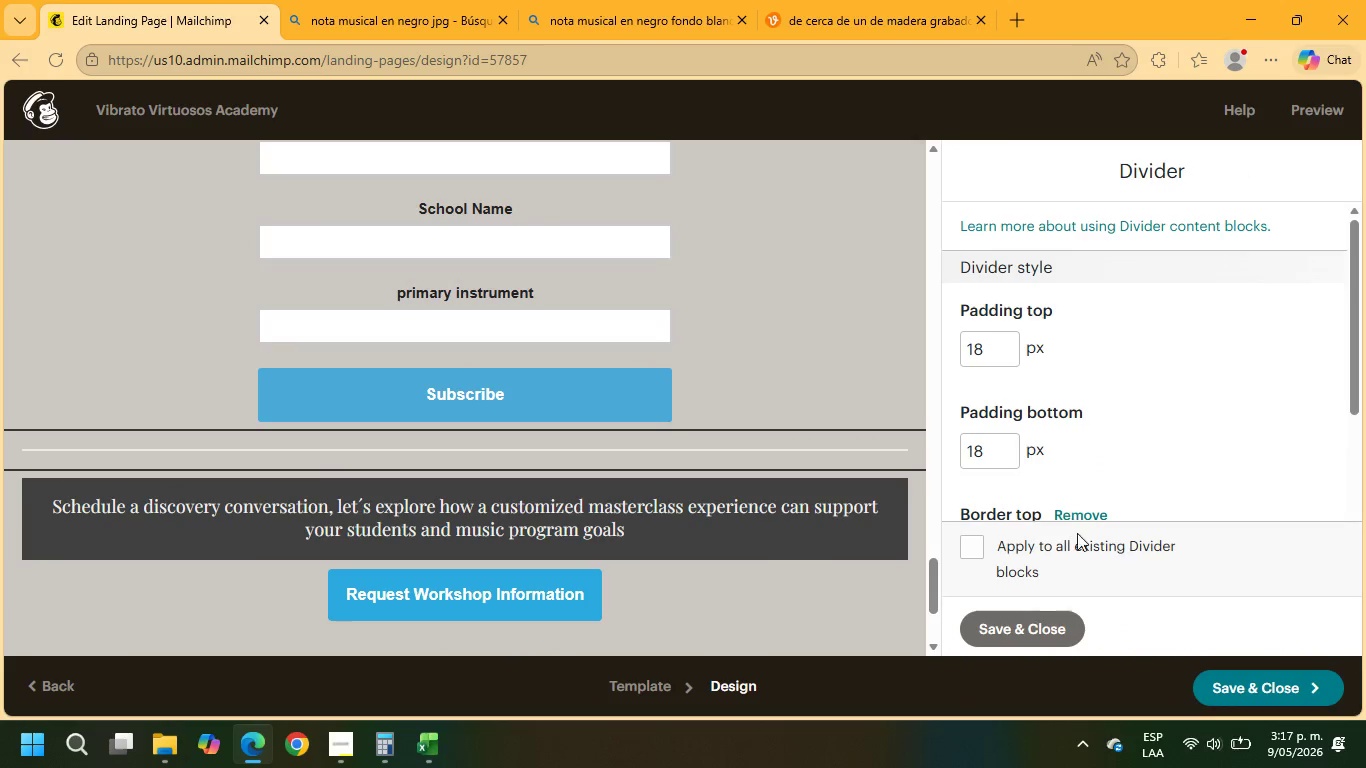 
scroll: coordinate [1027, 357], scroll_direction: down, amount: 2.0
 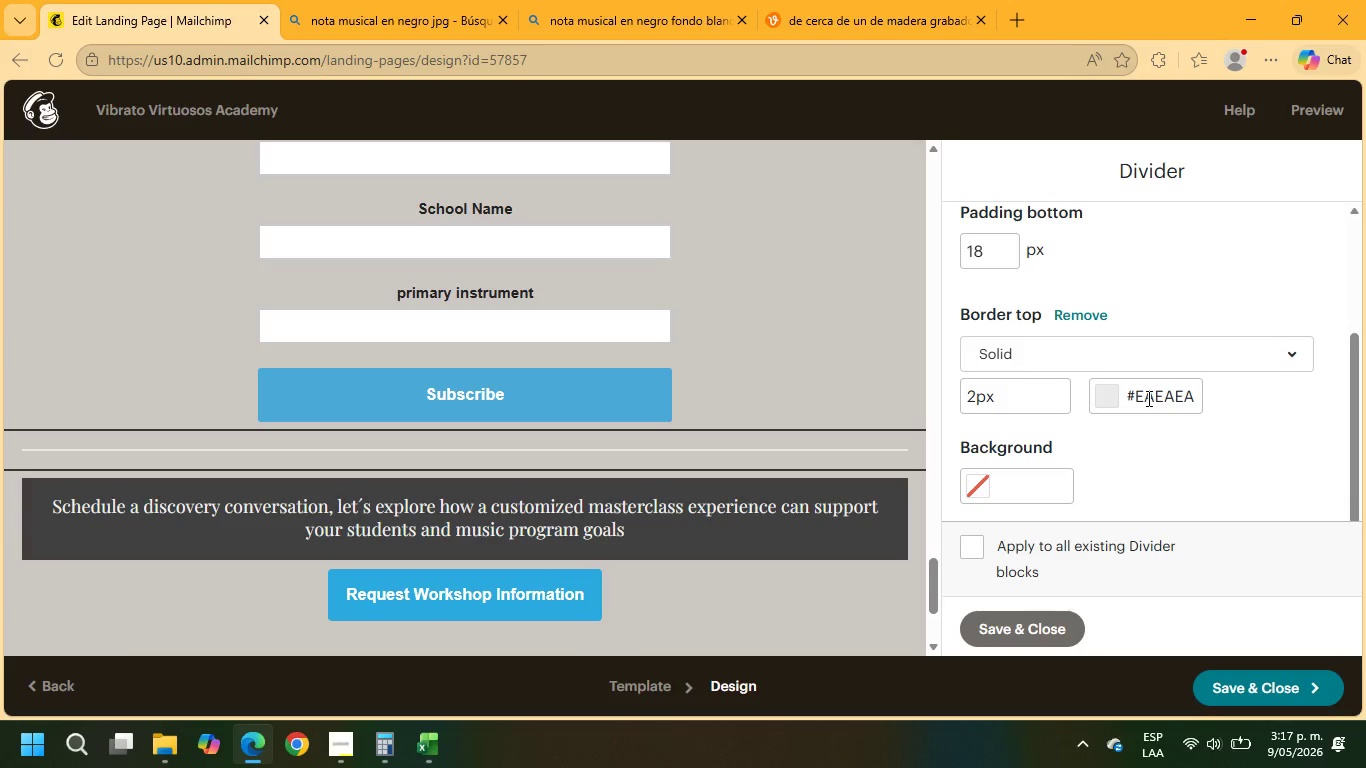 
left_click_drag(start_coordinate=[1125, 395], to_coordinate=[1158, 397])
 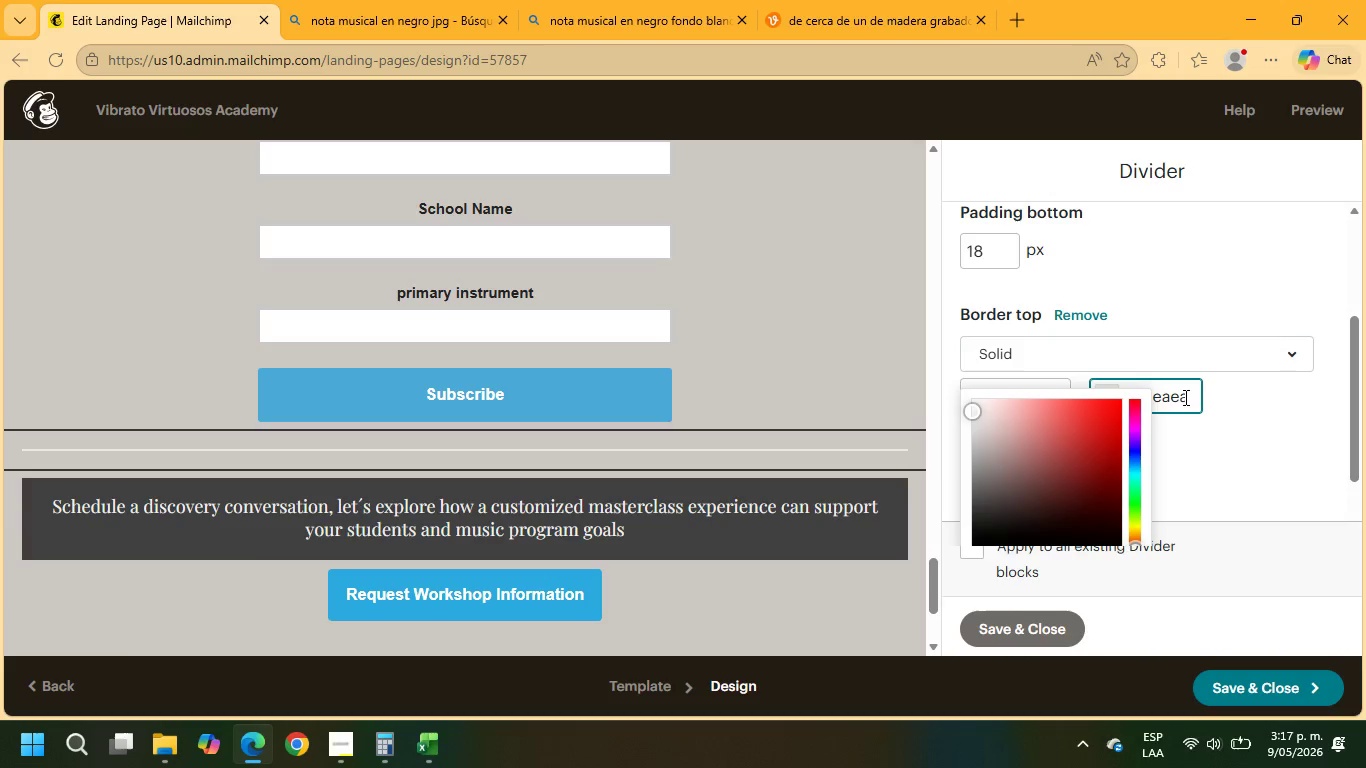 
left_click_drag(start_coordinate=[1187, 397], to_coordinate=[1103, 392])
 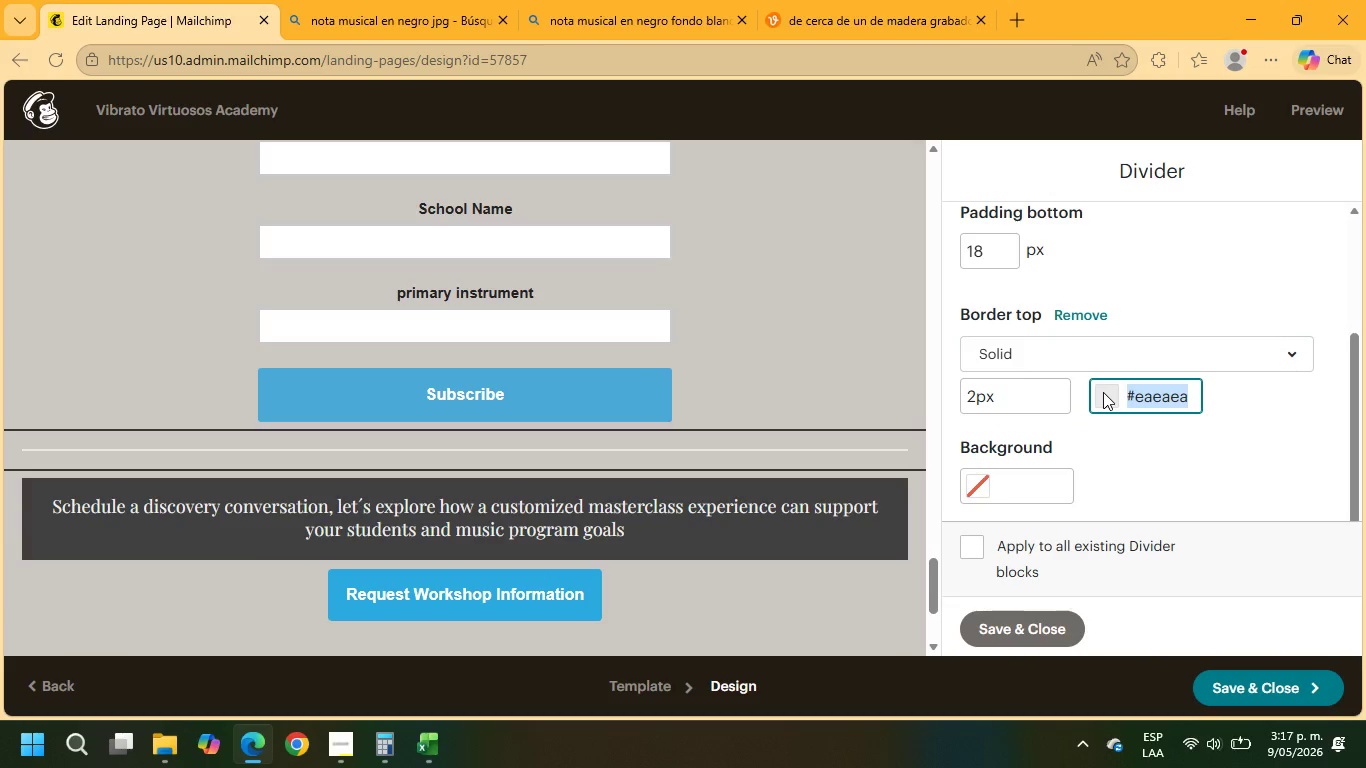 
key(Control+C)
 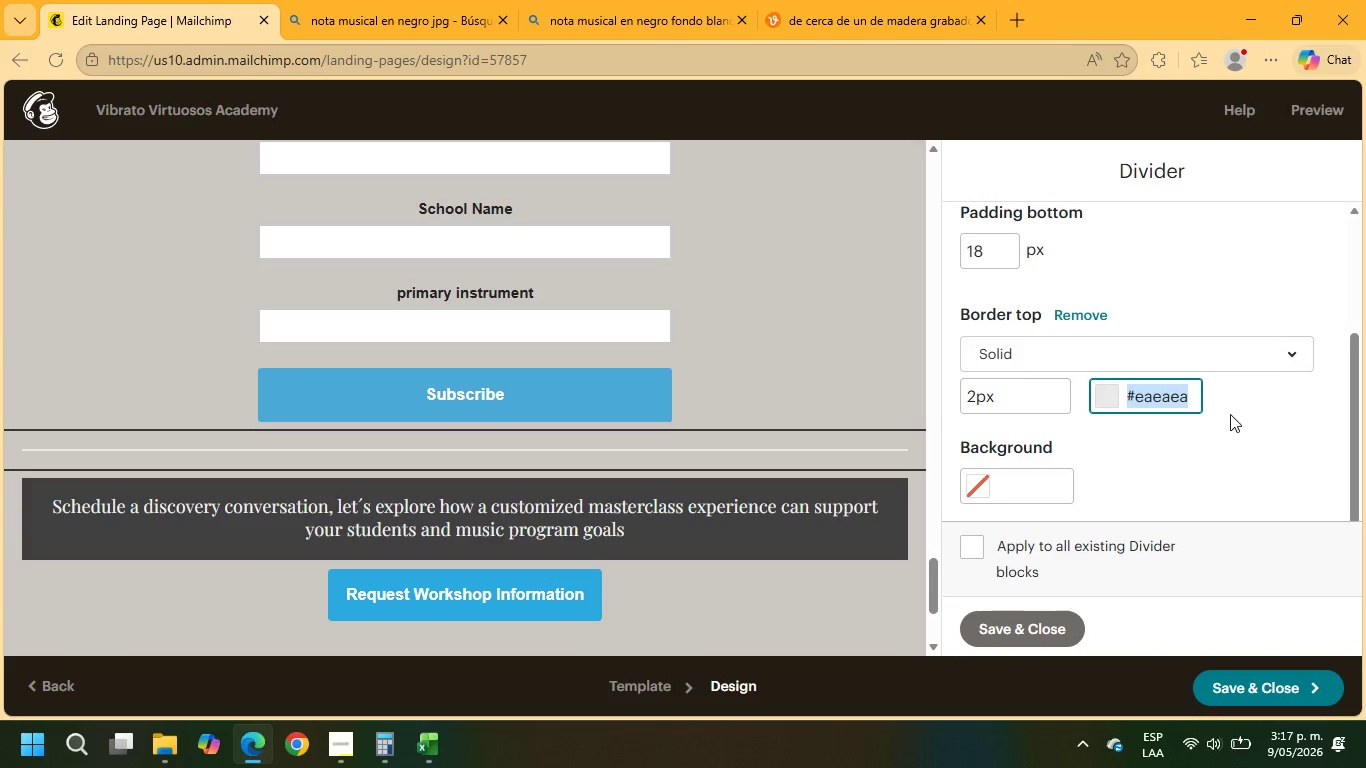 
scroll: coordinate [1049, 441], scroll_direction: down, amount: 6.0
 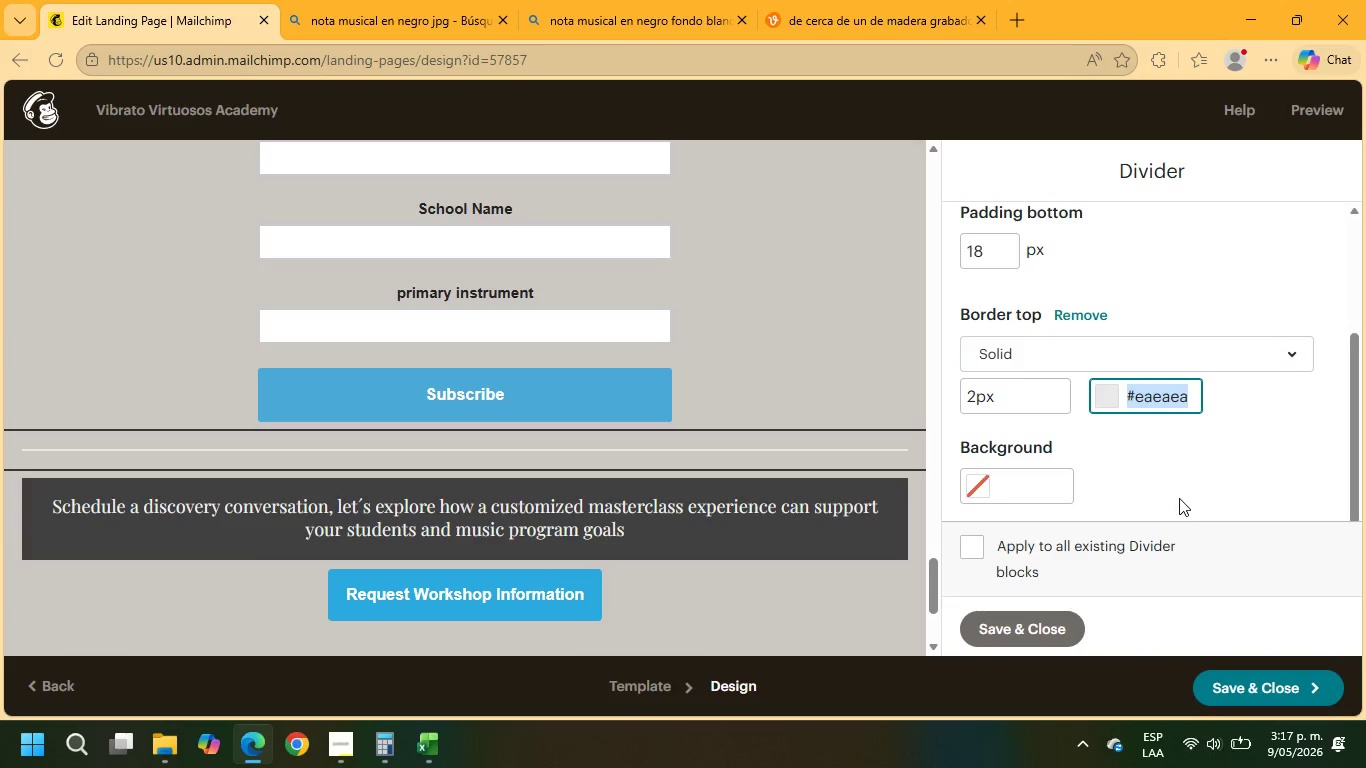 
scroll: coordinate [1175, 480], scroll_direction: up, amount: 3.0
 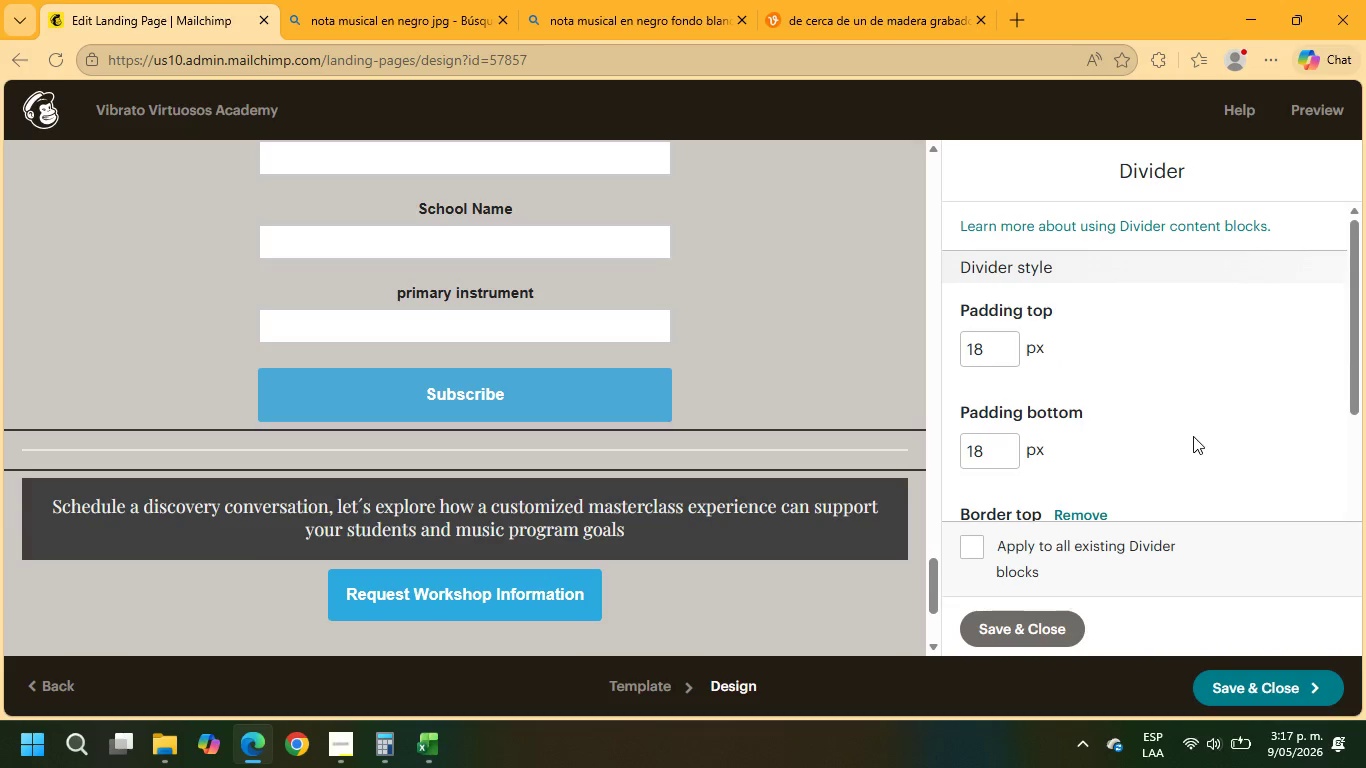 
scroll: coordinate [1193, 436], scroll_direction: down, amount: 2.0
 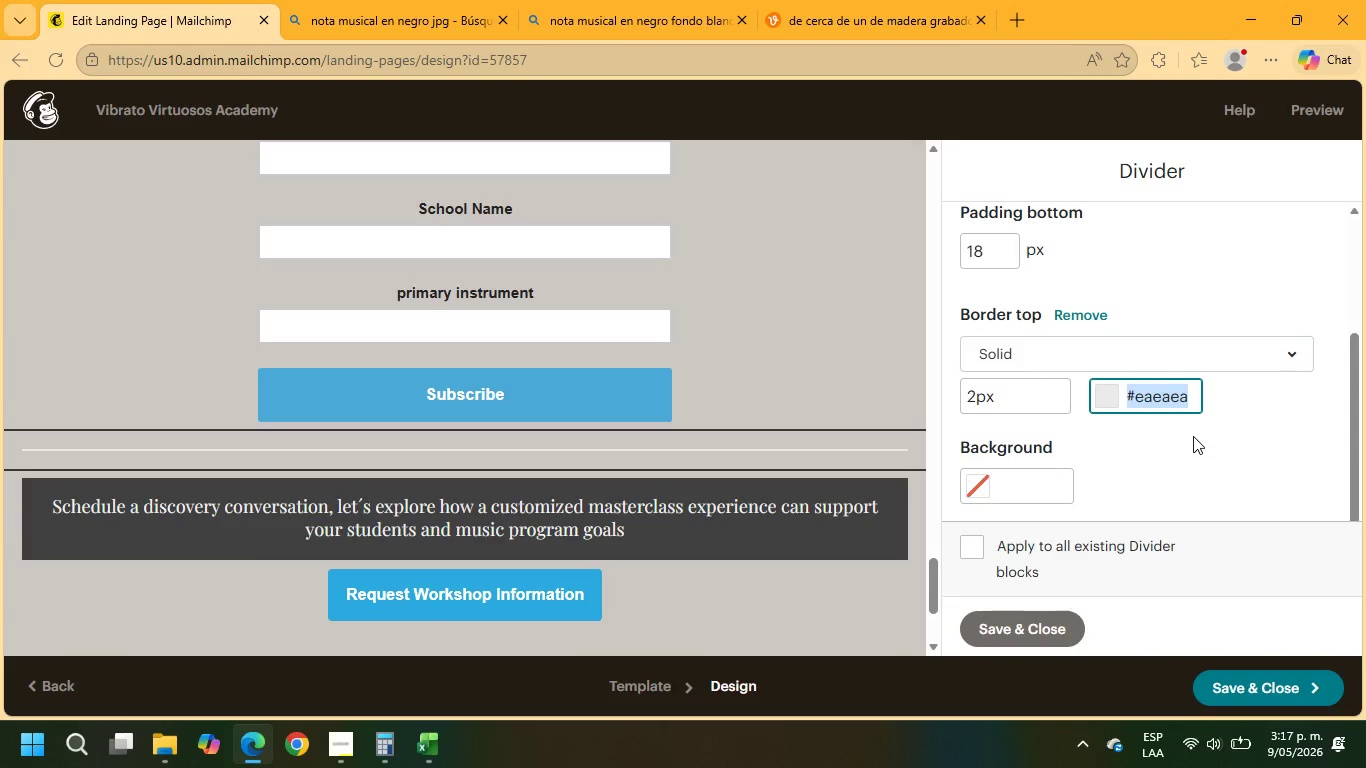 
left_click([1193, 436])
 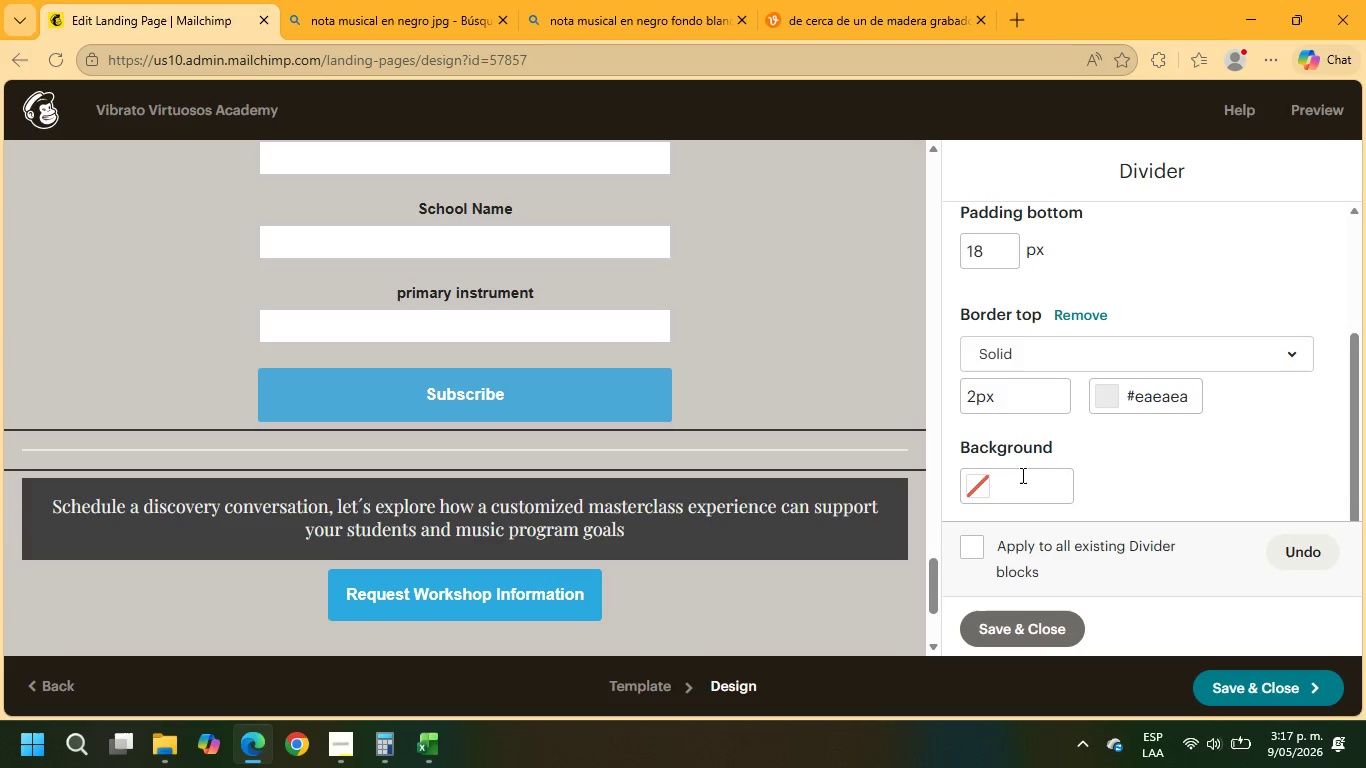 
left_click([1017, 487])
 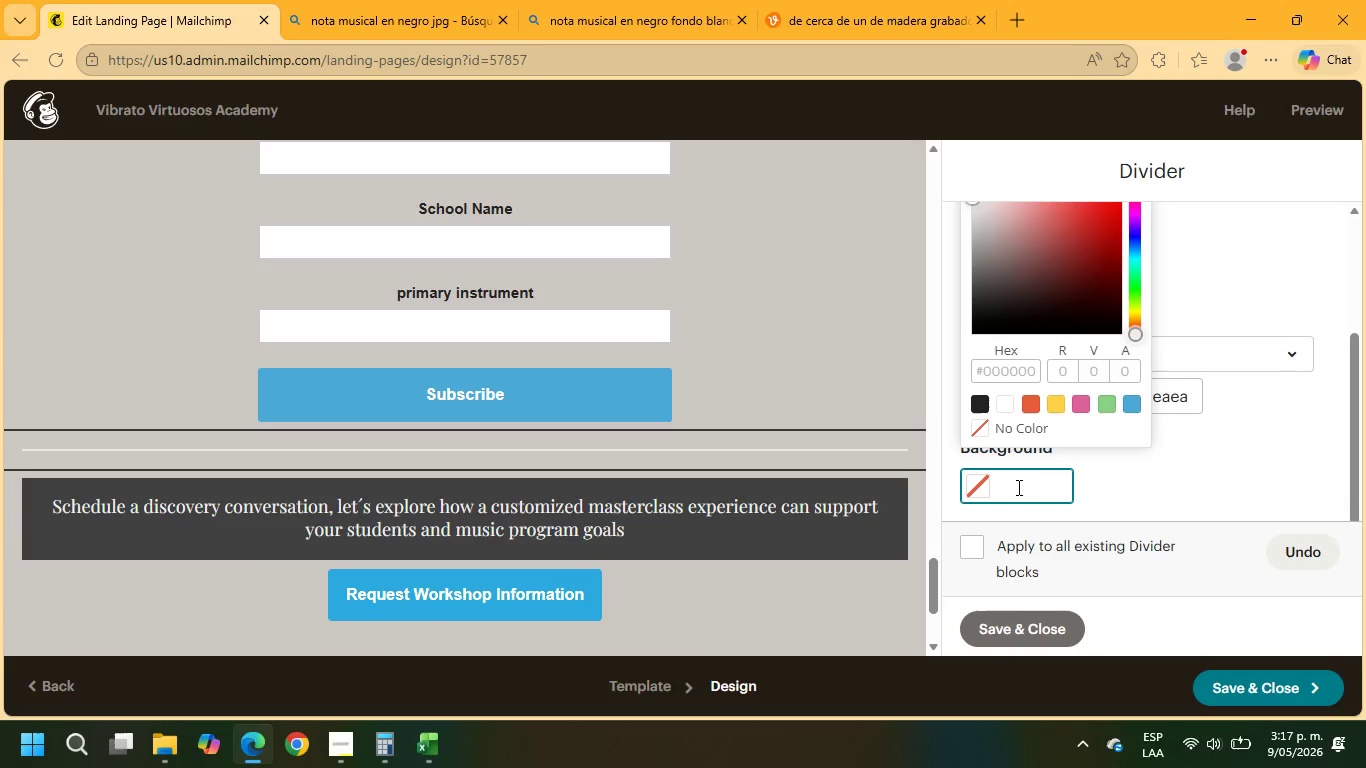 
left_click([1216, 468])
 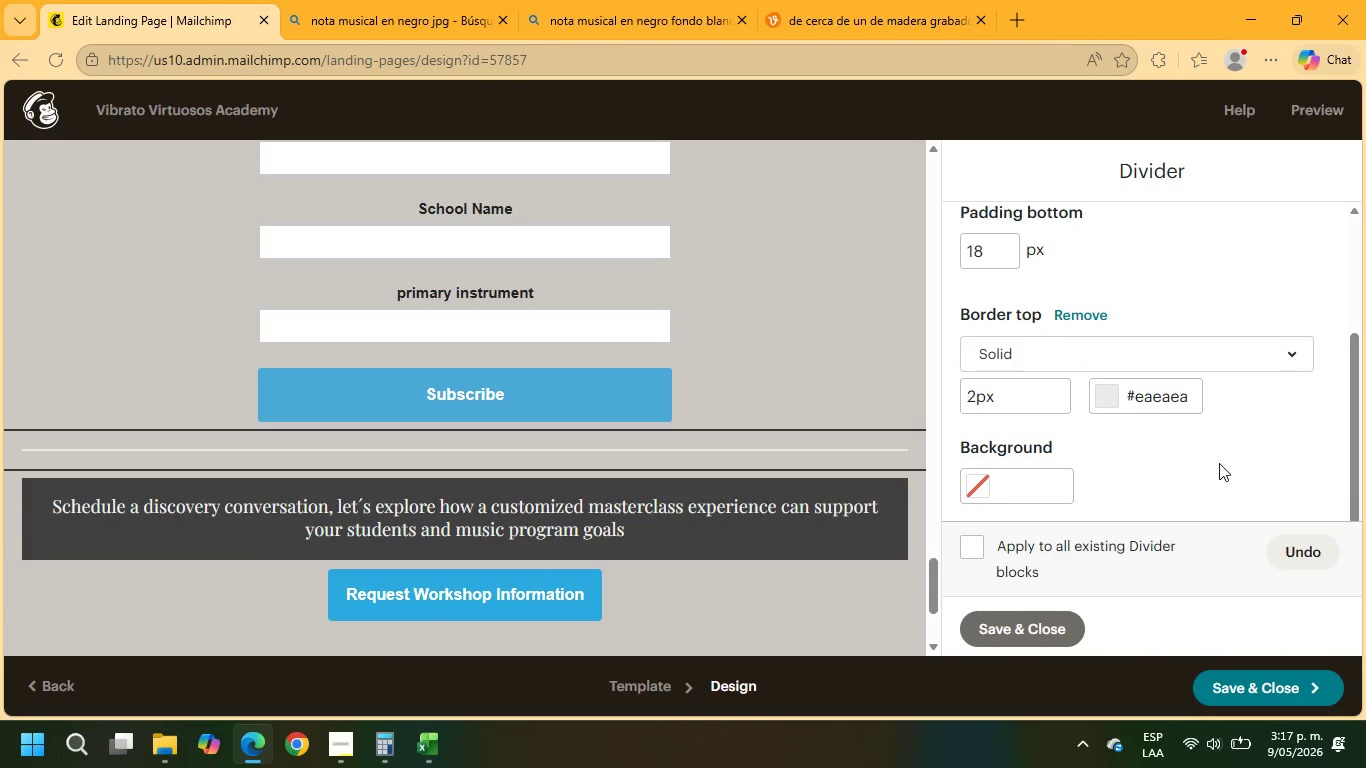 
scroll: coordinate [1219, 462], scroll_direction: down, amount: 4.0
 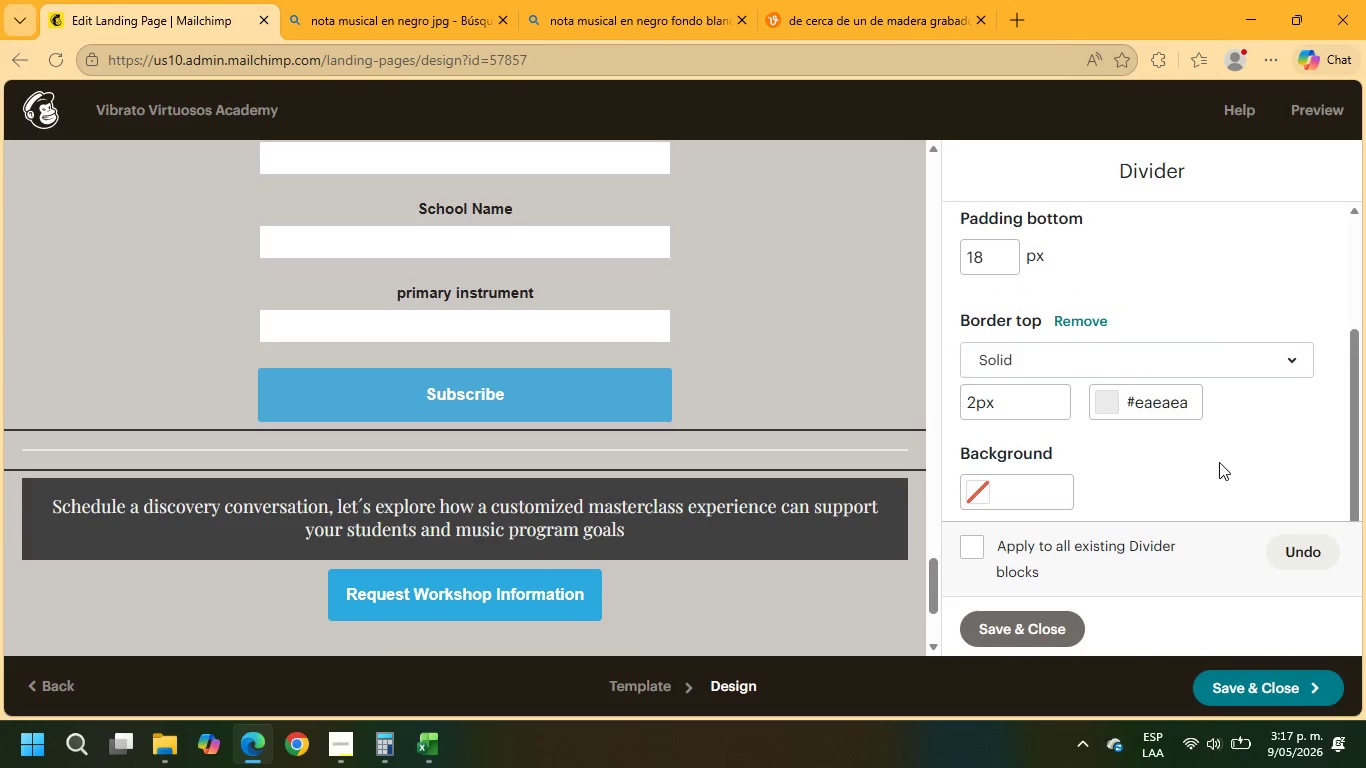 
scroll: coordinate [1219, 462], scroll_direction: up, amount: 9.0
 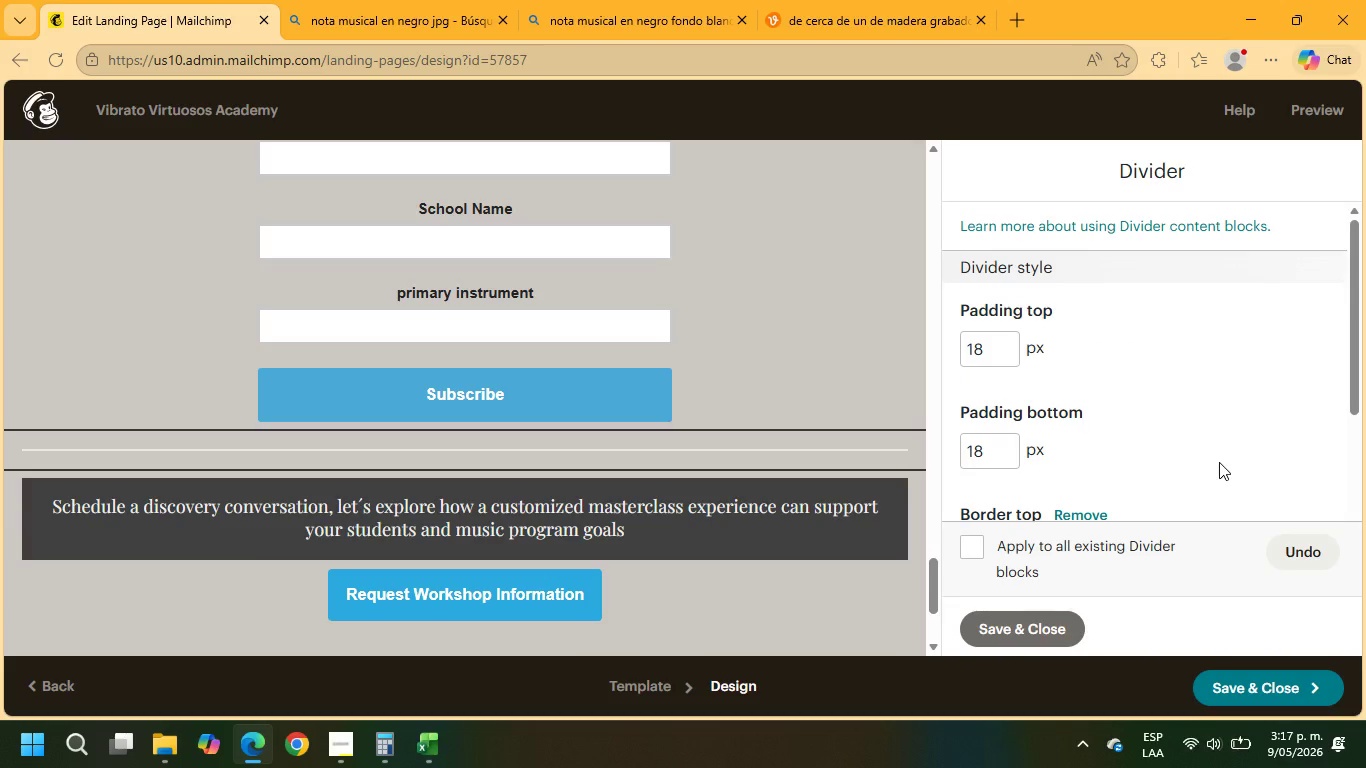 
scroll: coordinate [1219, 463], scroll_direction: down, amount: 2.0
 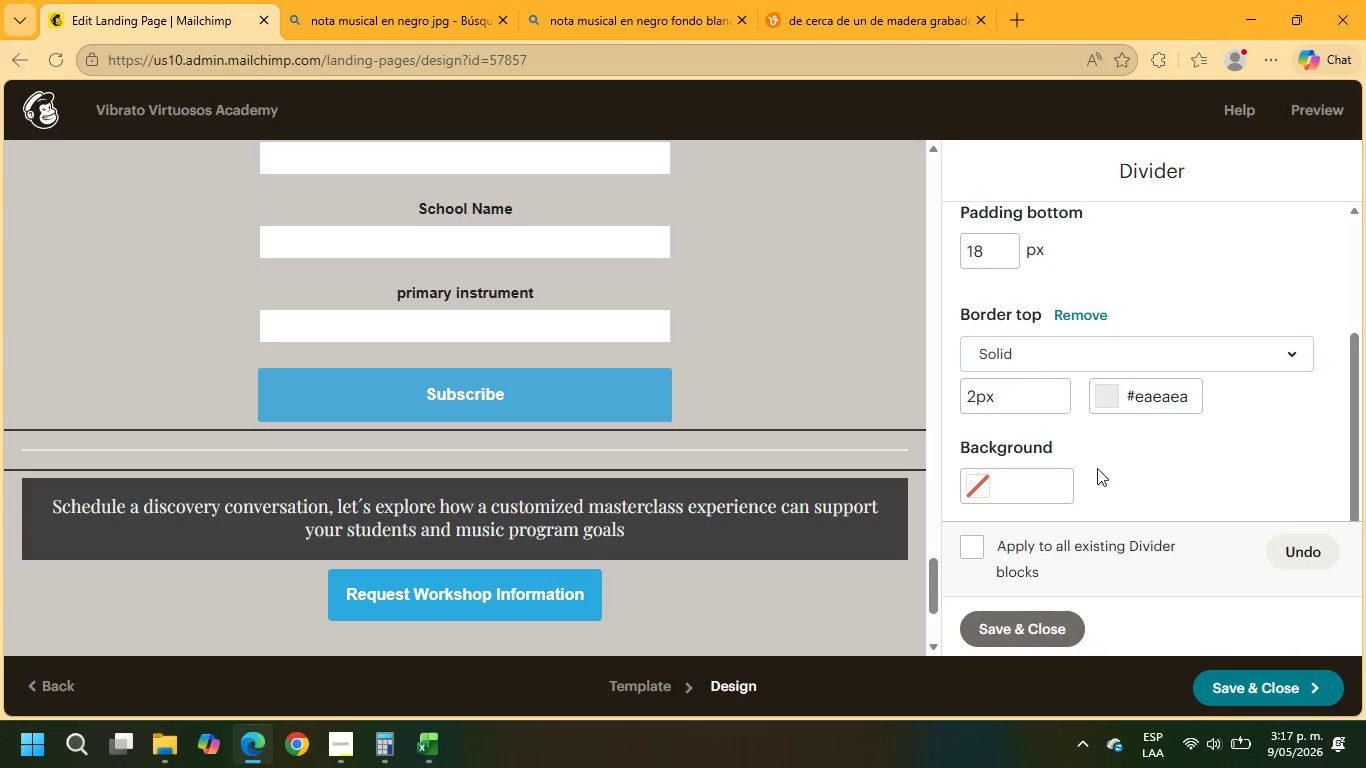 
left_click([1107, 400])
 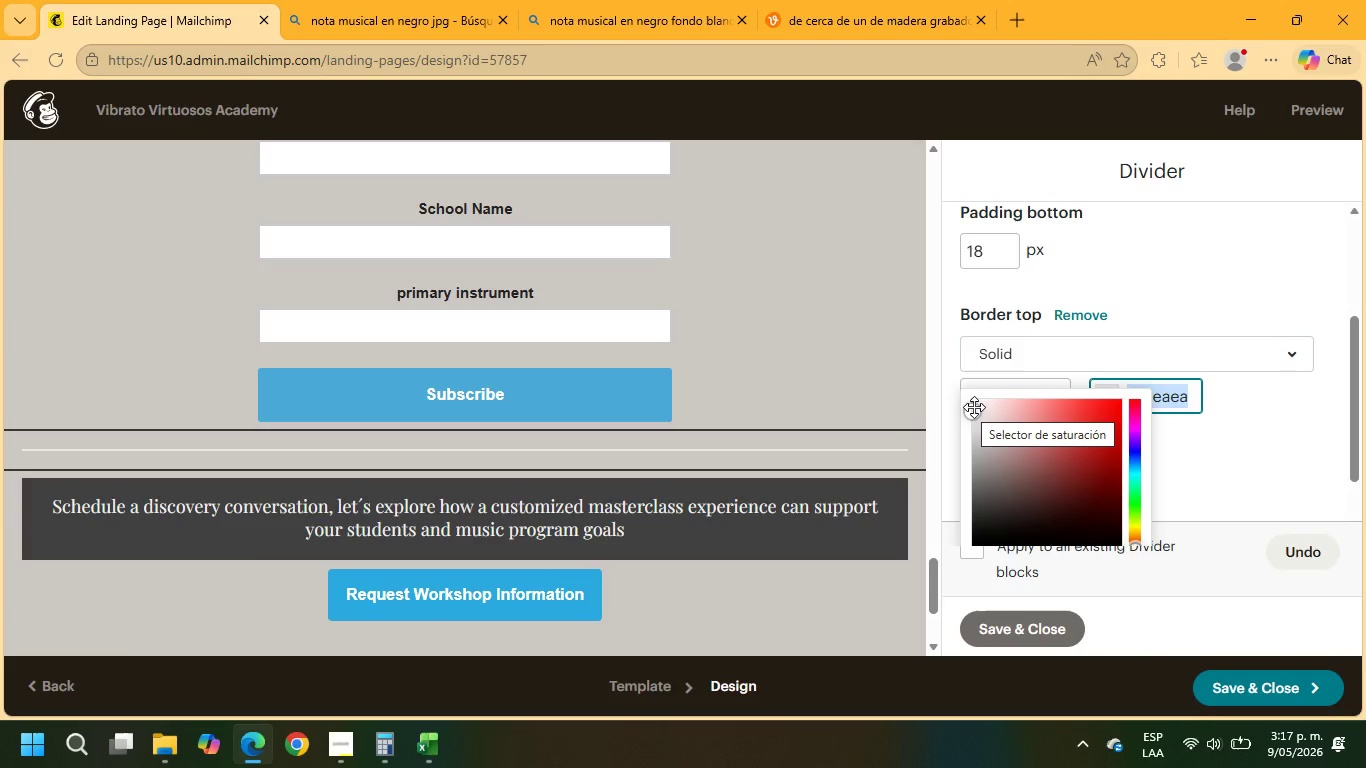 
scroll: coordinate [1064, 462], scroll_direction: down, amount: 7.0
 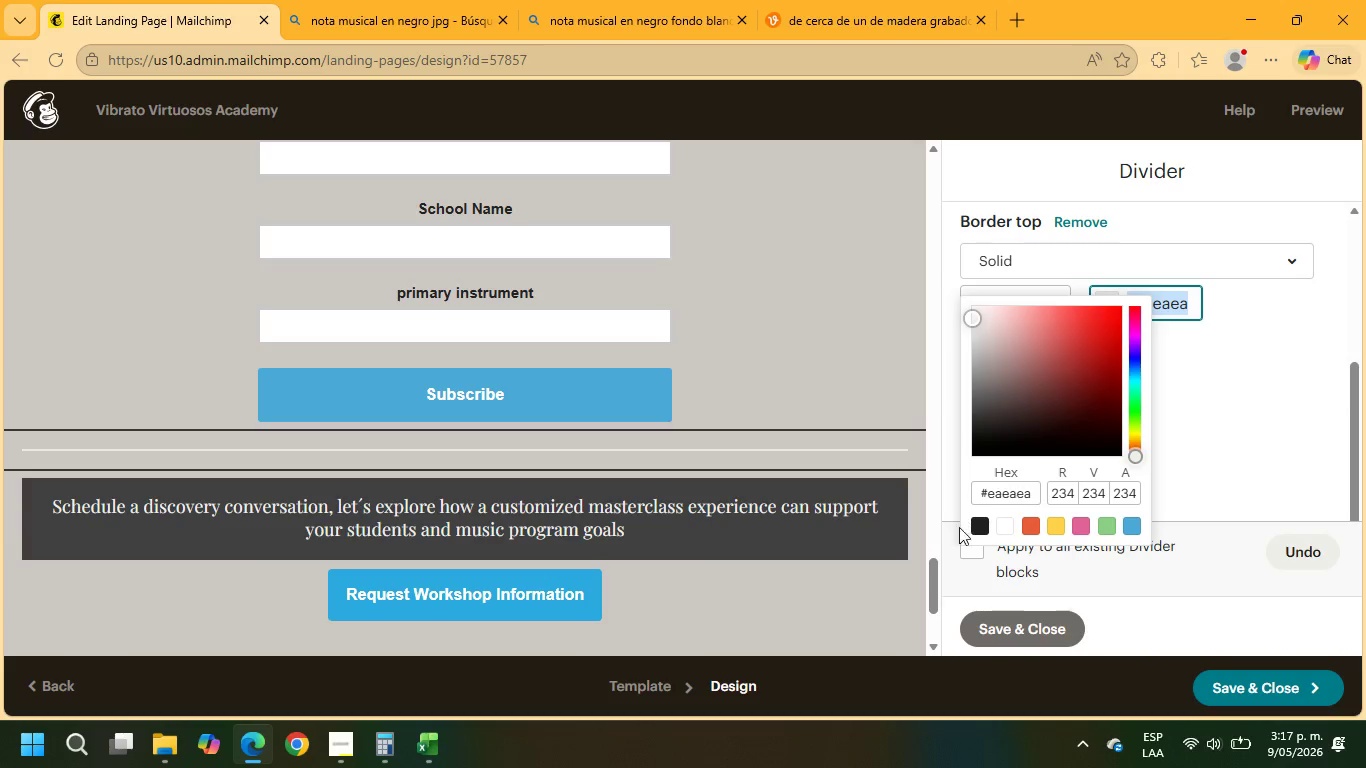 
left_click([1005, 525])
 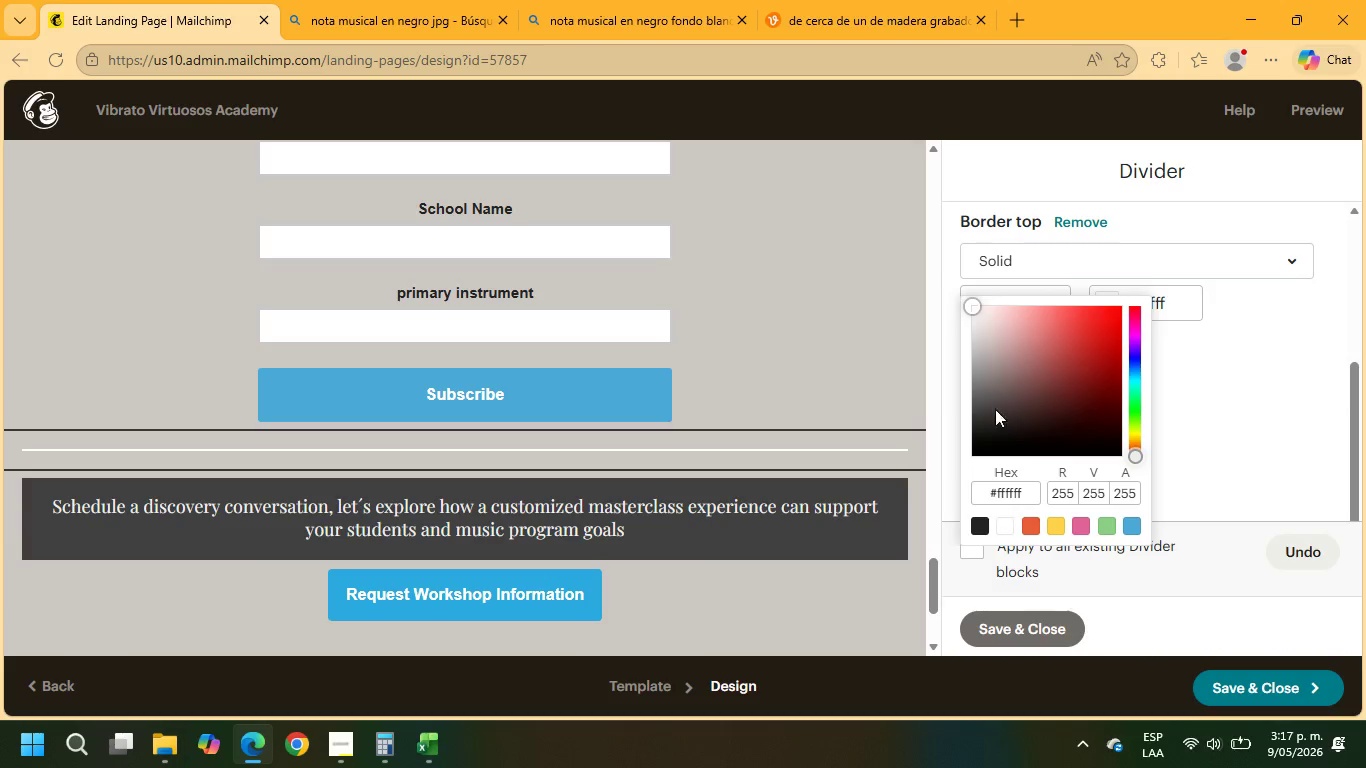 
left_click_drag(start_coordinate=[973, 312], to_coordinate=[982, 349])
 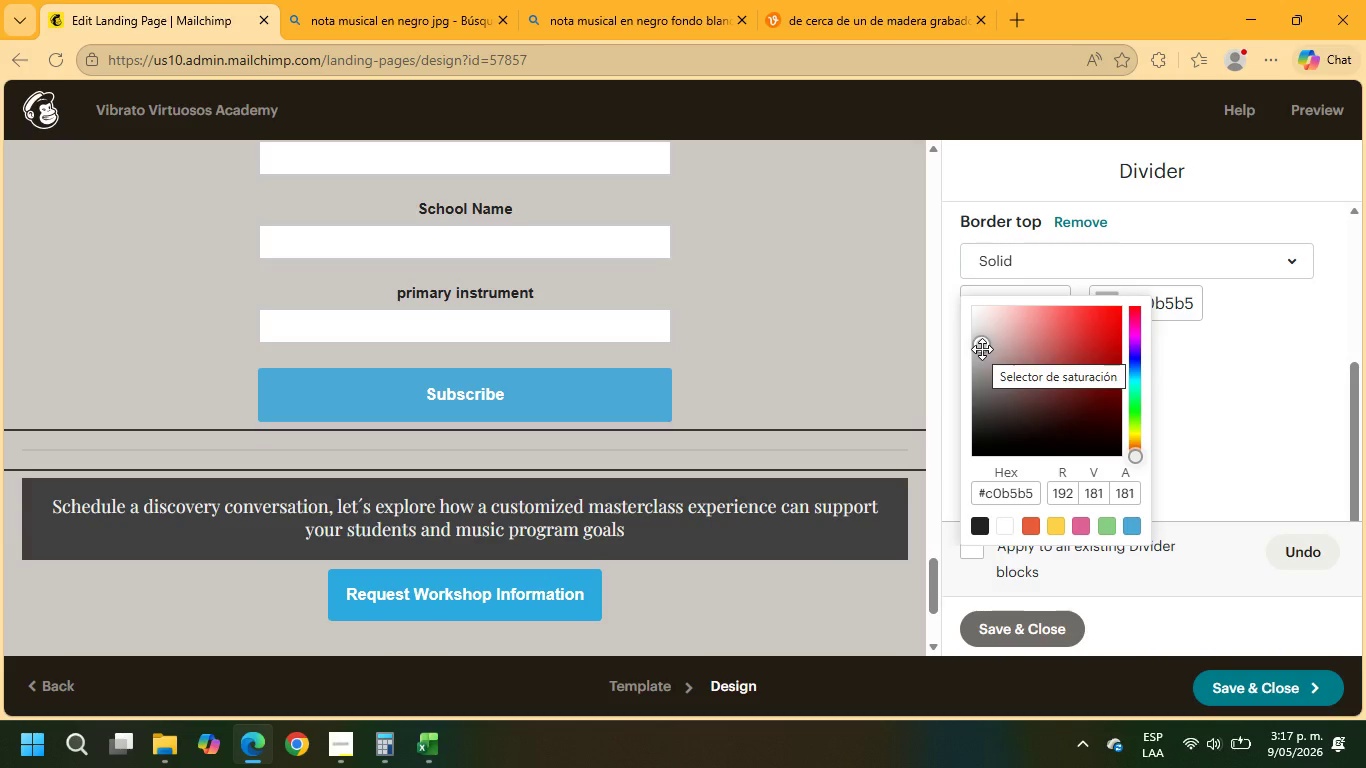 
left_click_drag(start_coordinate=[982, 349], to_coordinate=[986, 339])
 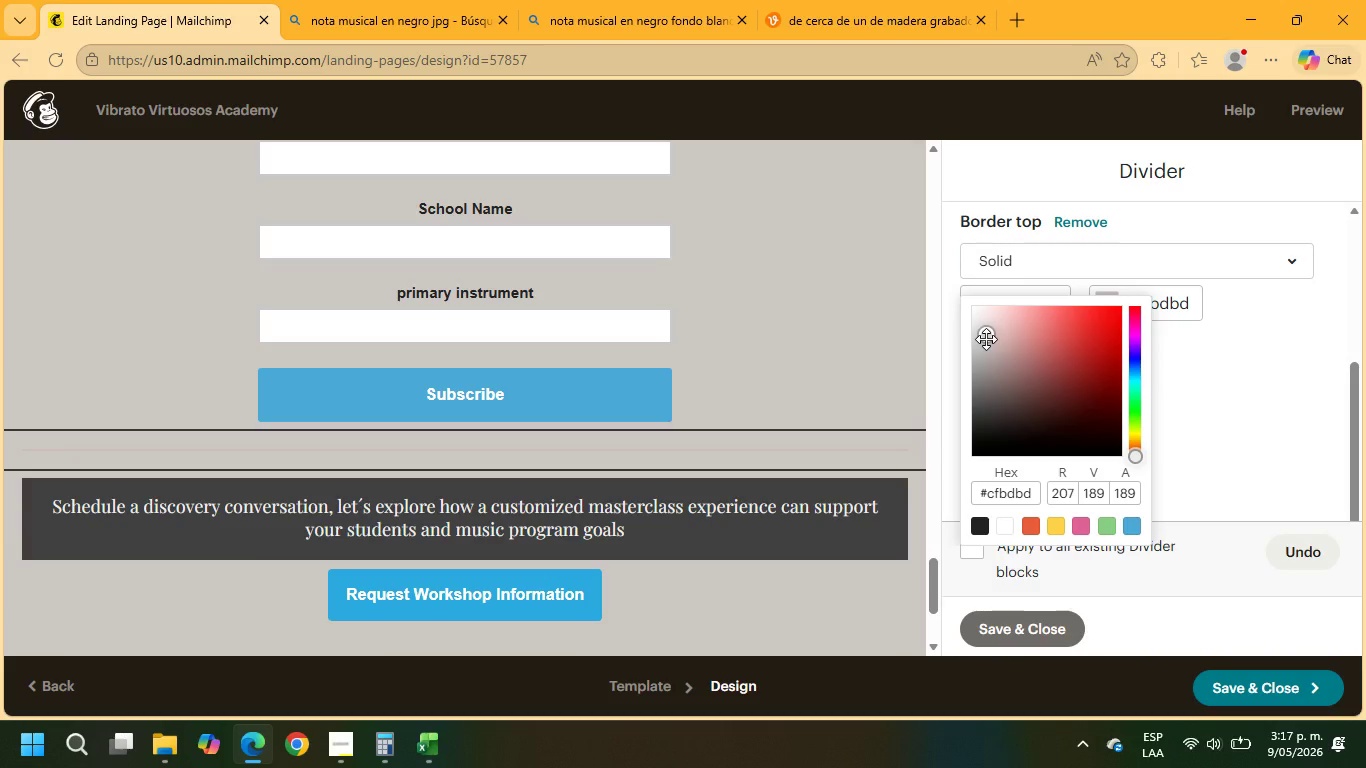 
left_click_drag(start_coordinate=[986, 339], to_coordinate=[968, 339])
 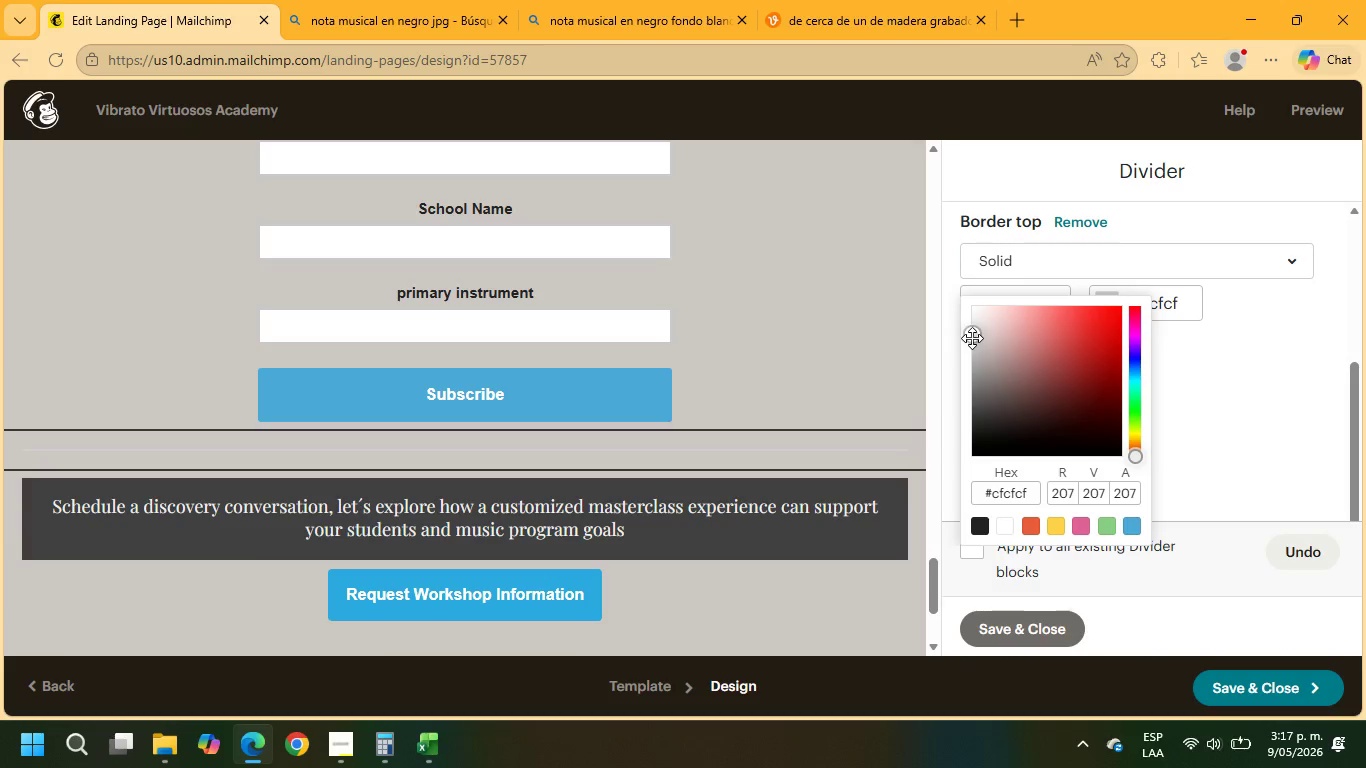 
left_click_drag(start_coordinate=[972, 338], to_coordinate=[978, 352])
 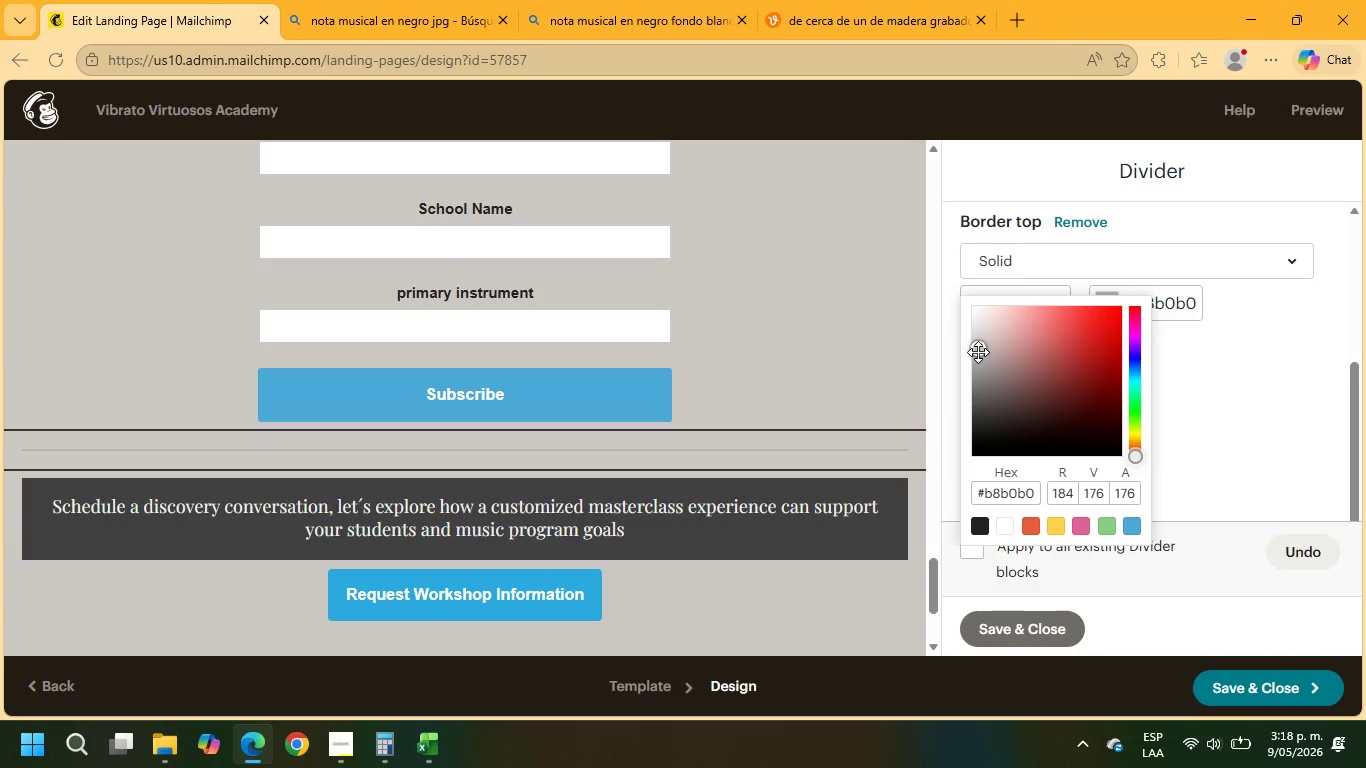 
left_click_drag(start_coordinate=[978, 352], to_coordinate=[978, 345])
 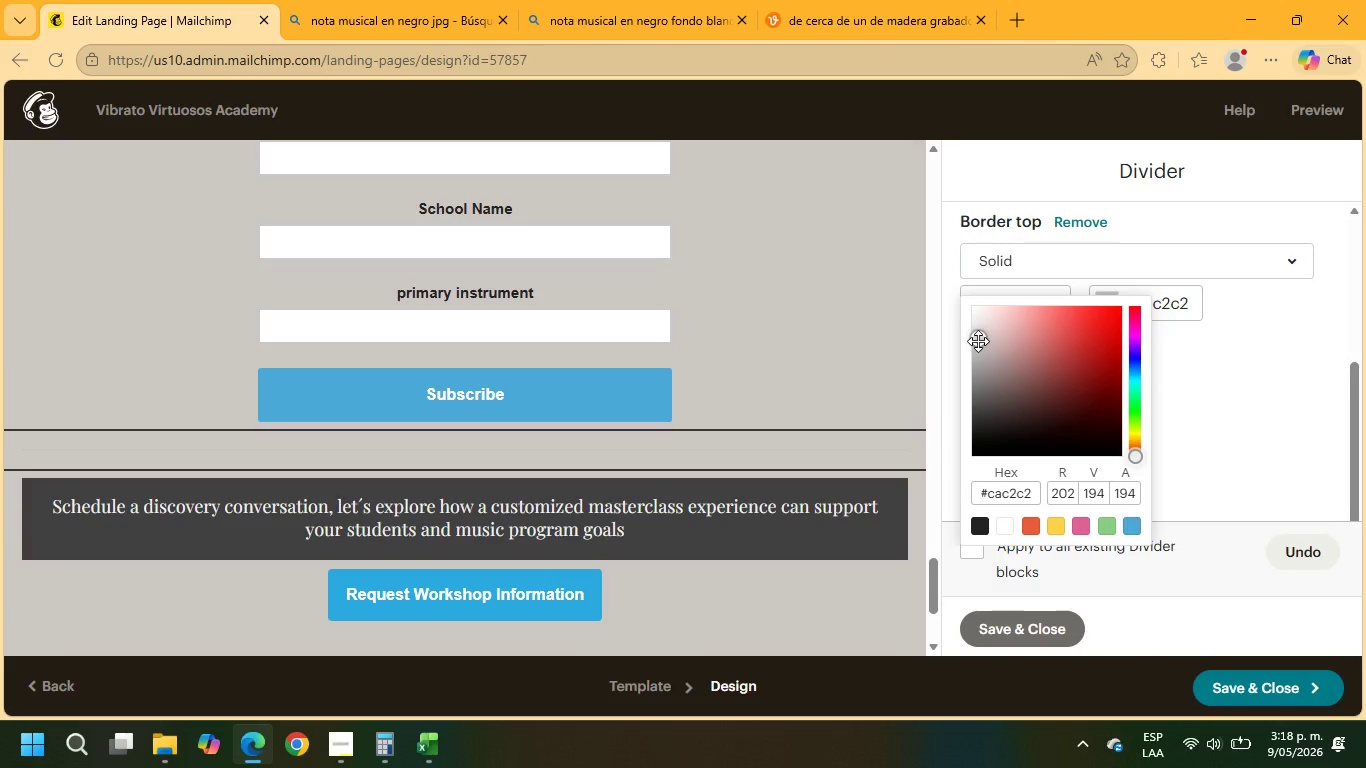 
wait(6.2)
 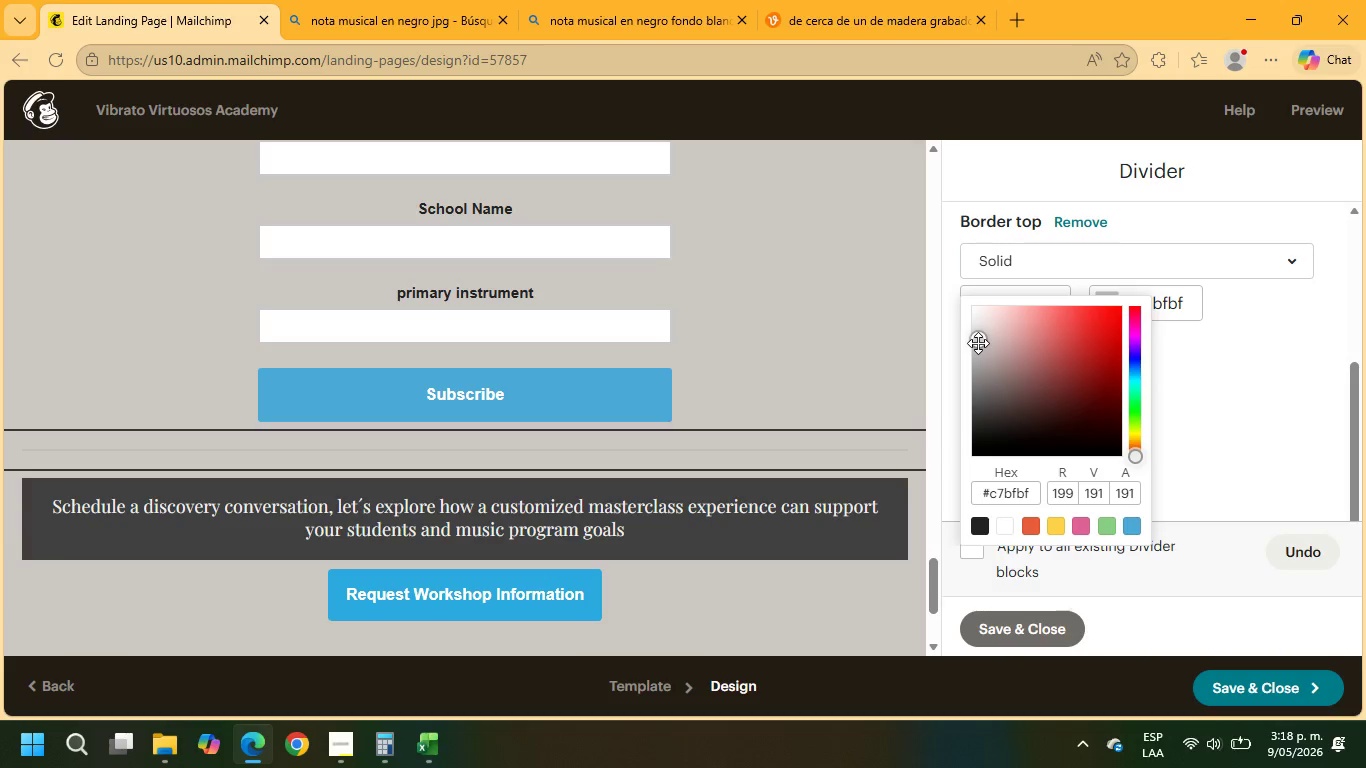 
left_click([1012, 630])
 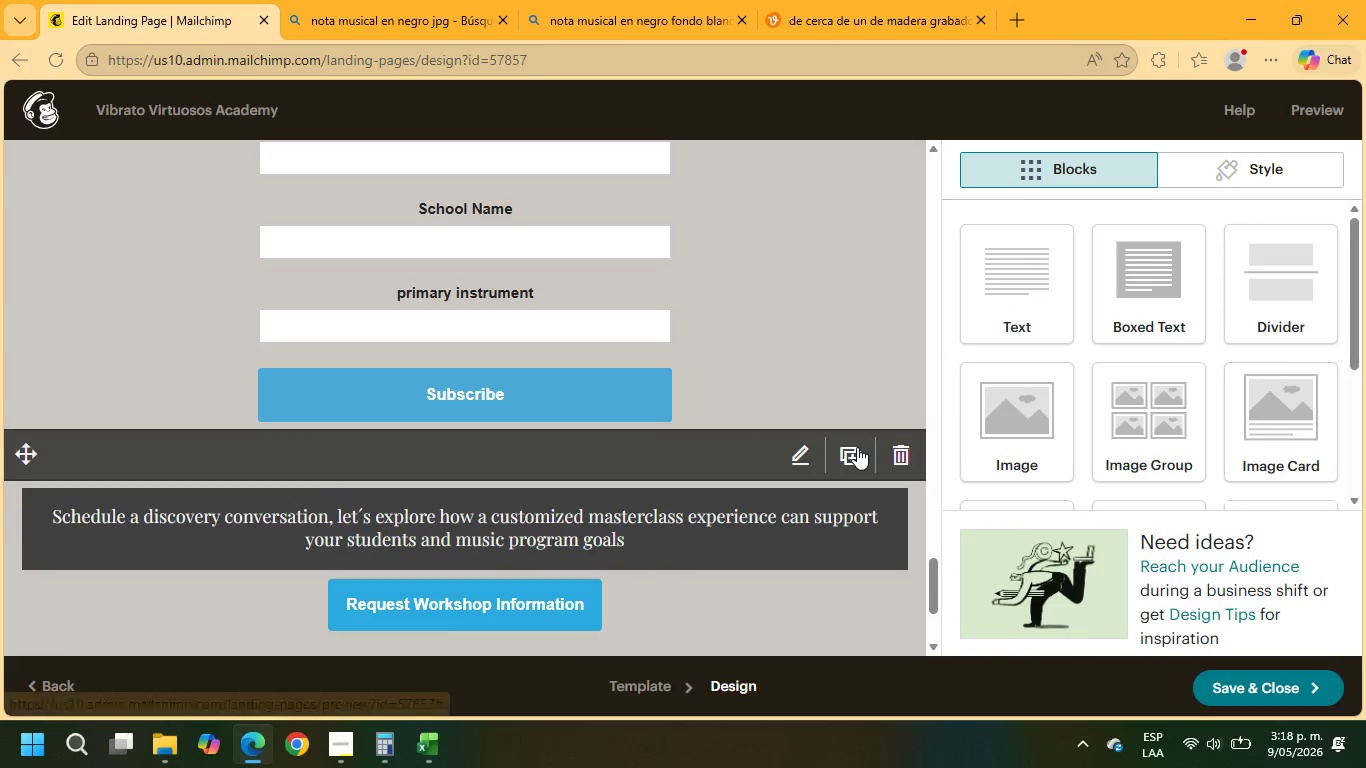 
left_click([862, 457])
 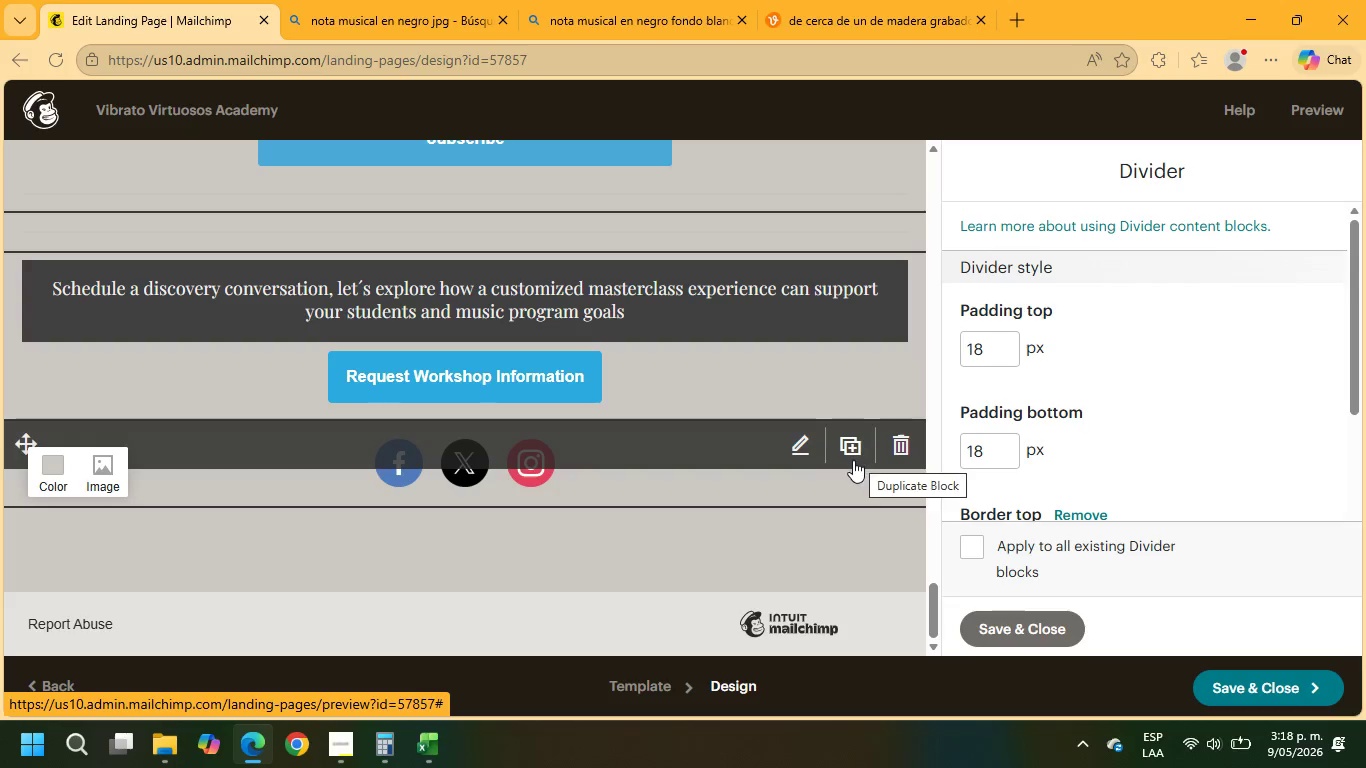 
scroll: coordinate [793, 339], scroll_direction: up, amount: 3.0
 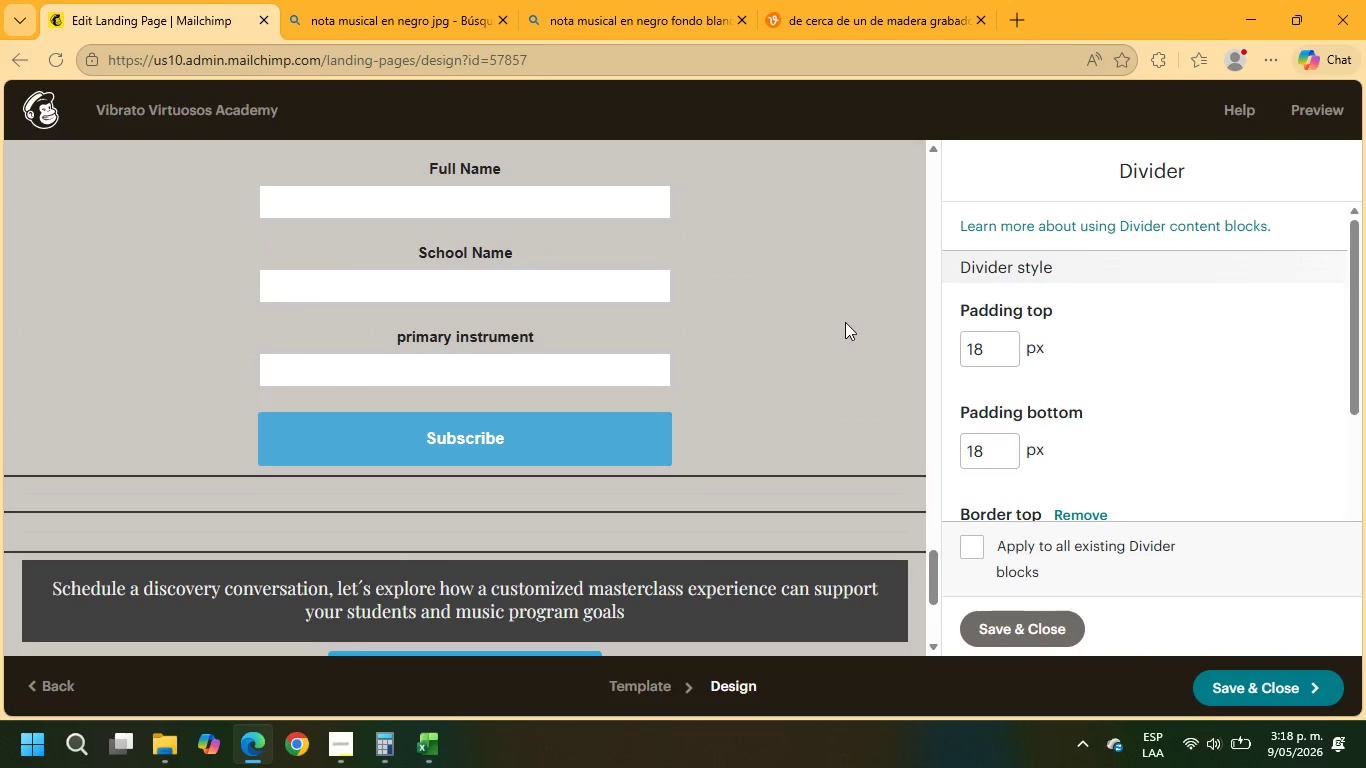 
left_click([845, 322])
 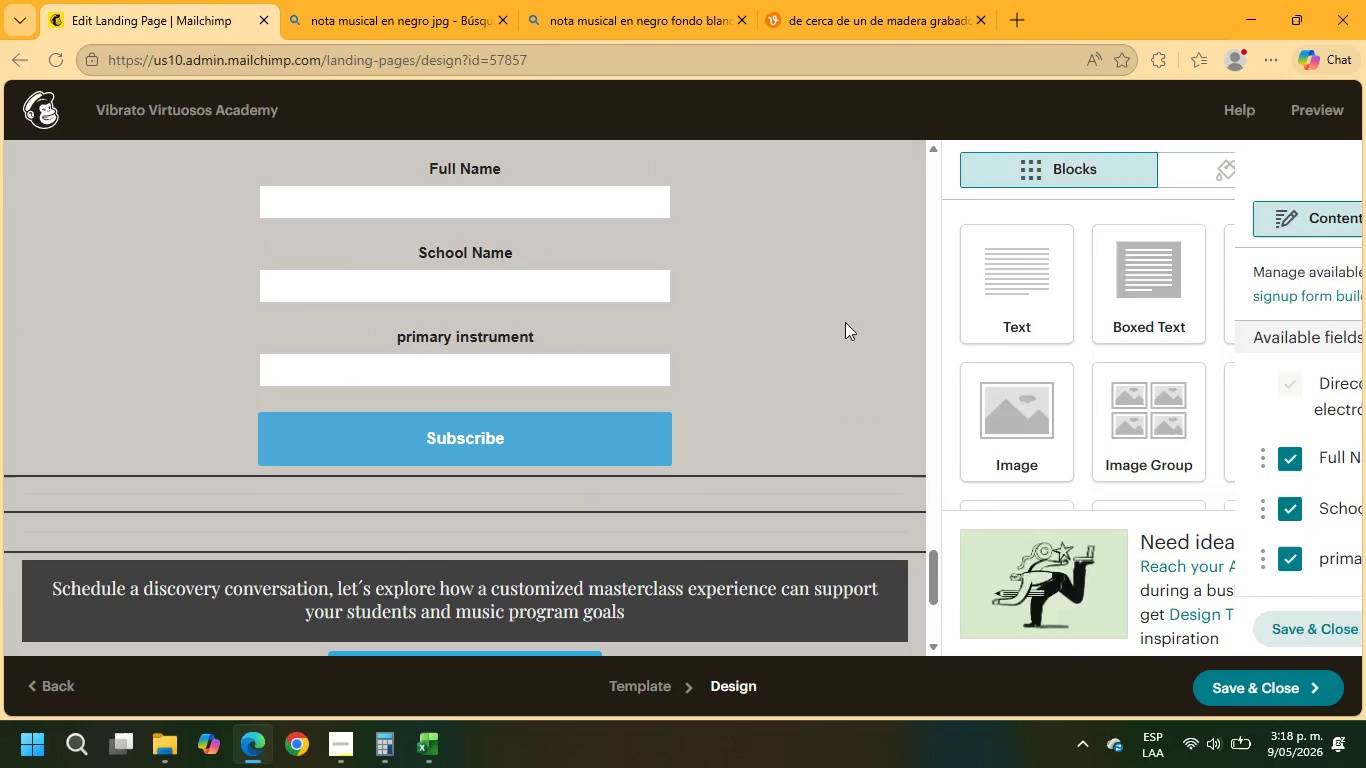 
scroll: coordinate [818, 400], scroll_direction: down, amount: 5.0
 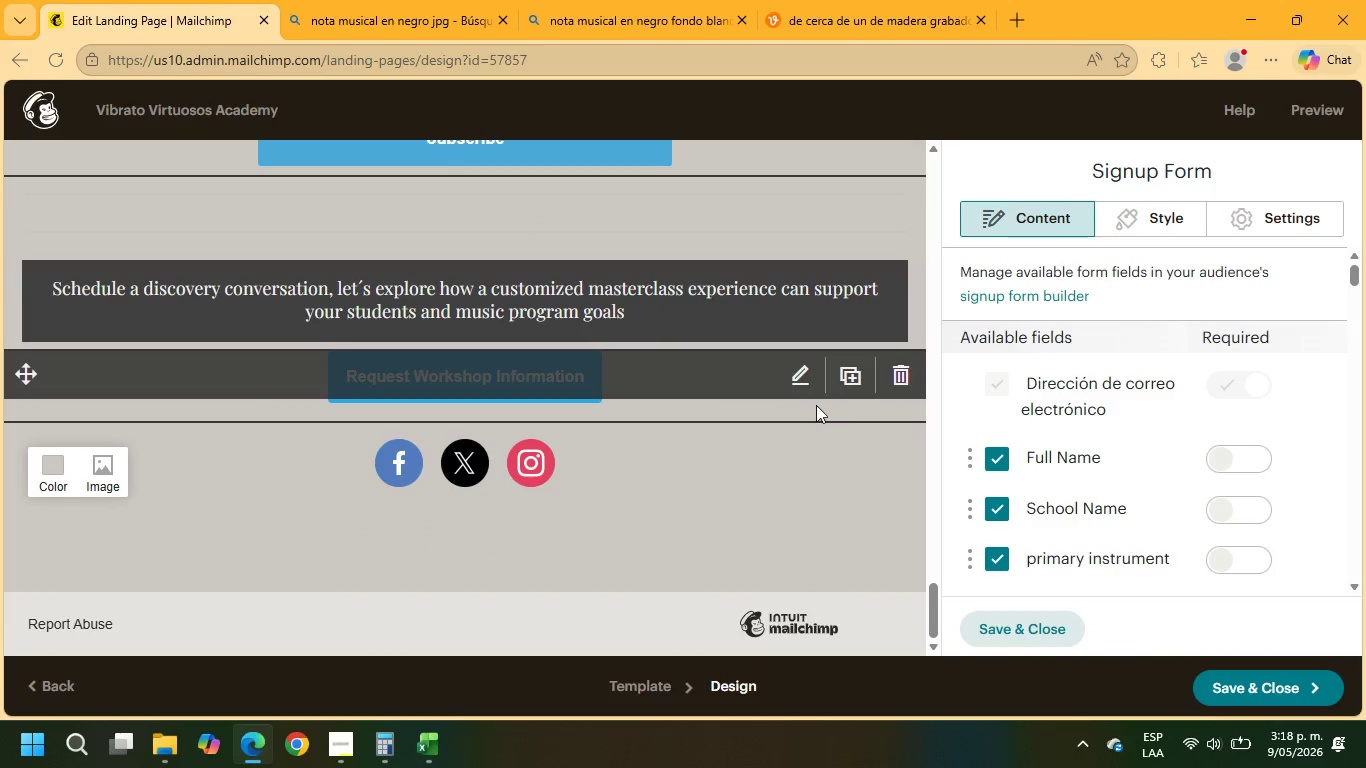 
scroll: coordinate [814, 402], scroll_direction: up, amount: 43.0
 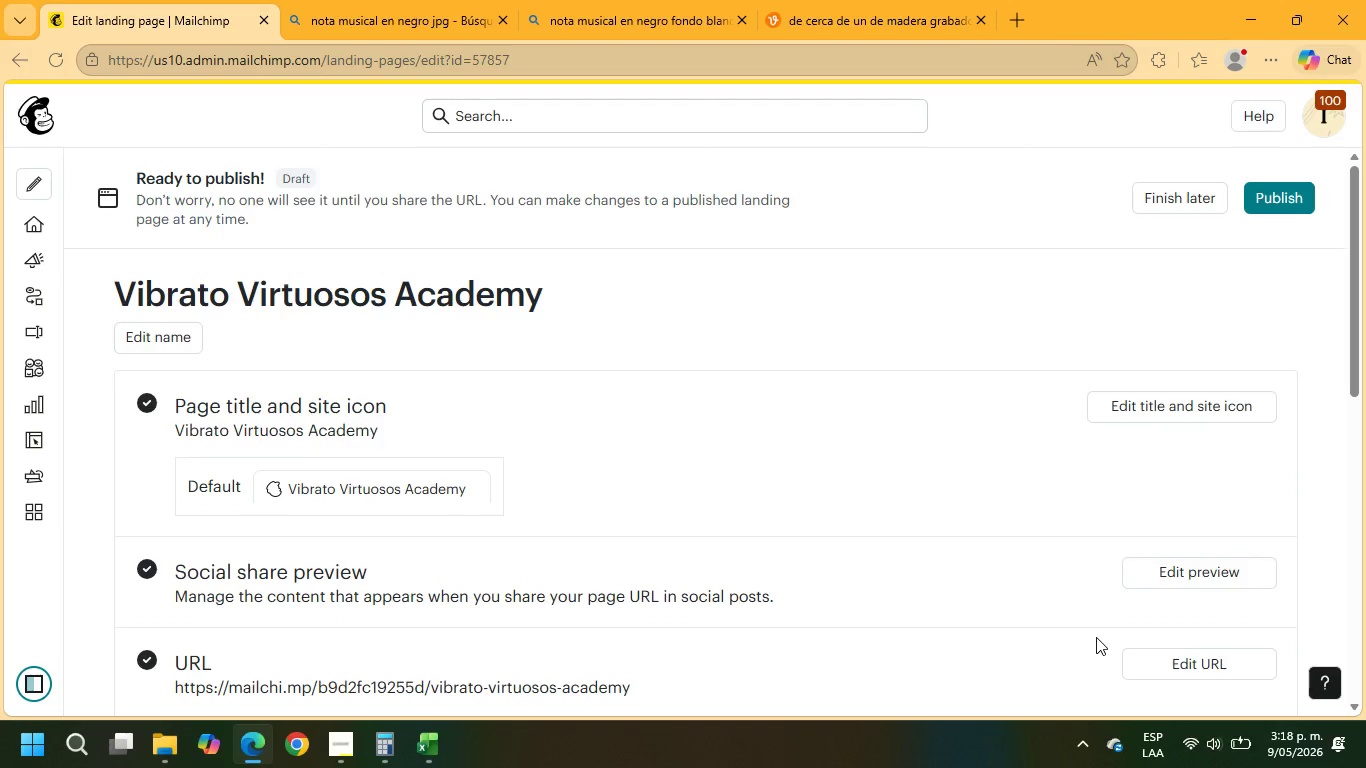 
wait(10.84)
 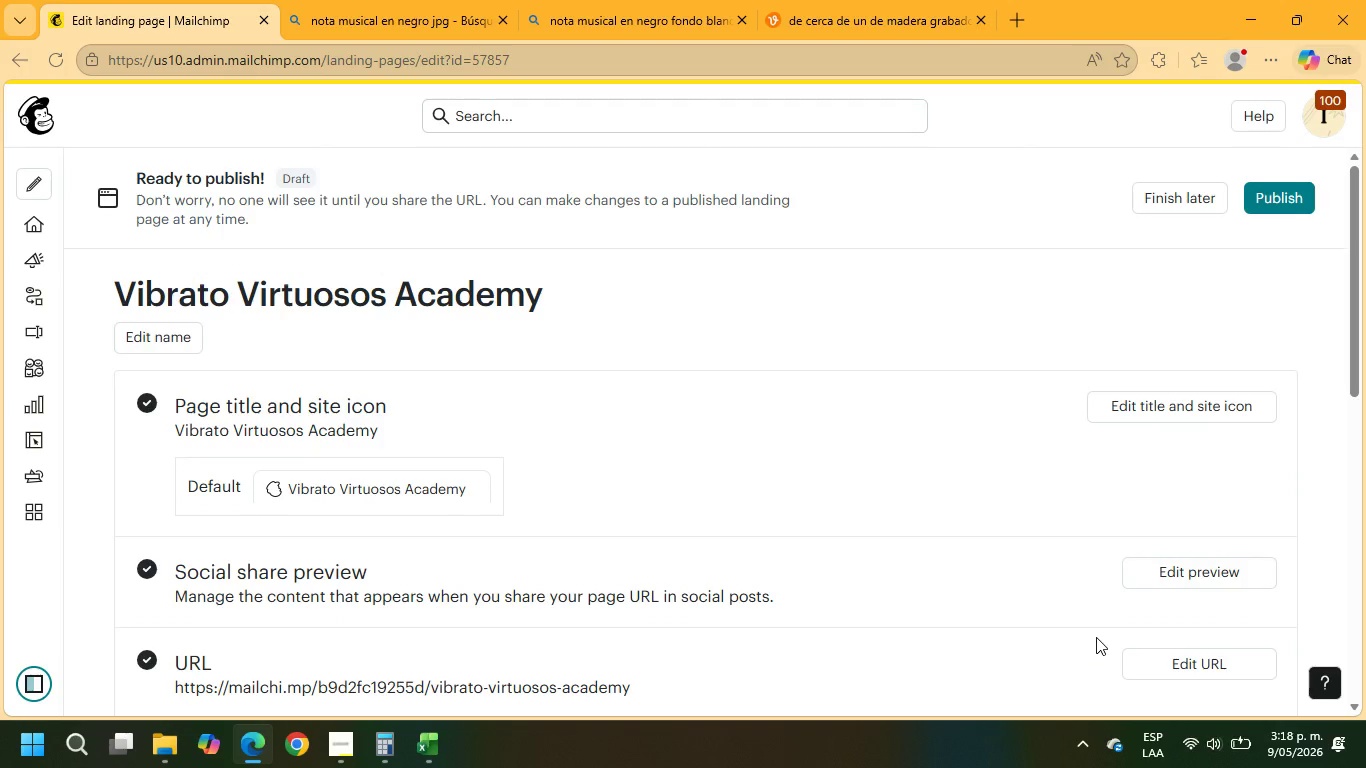 
scroll: coordinate [522, 544], scroll_direction: down, amount: 3.0
 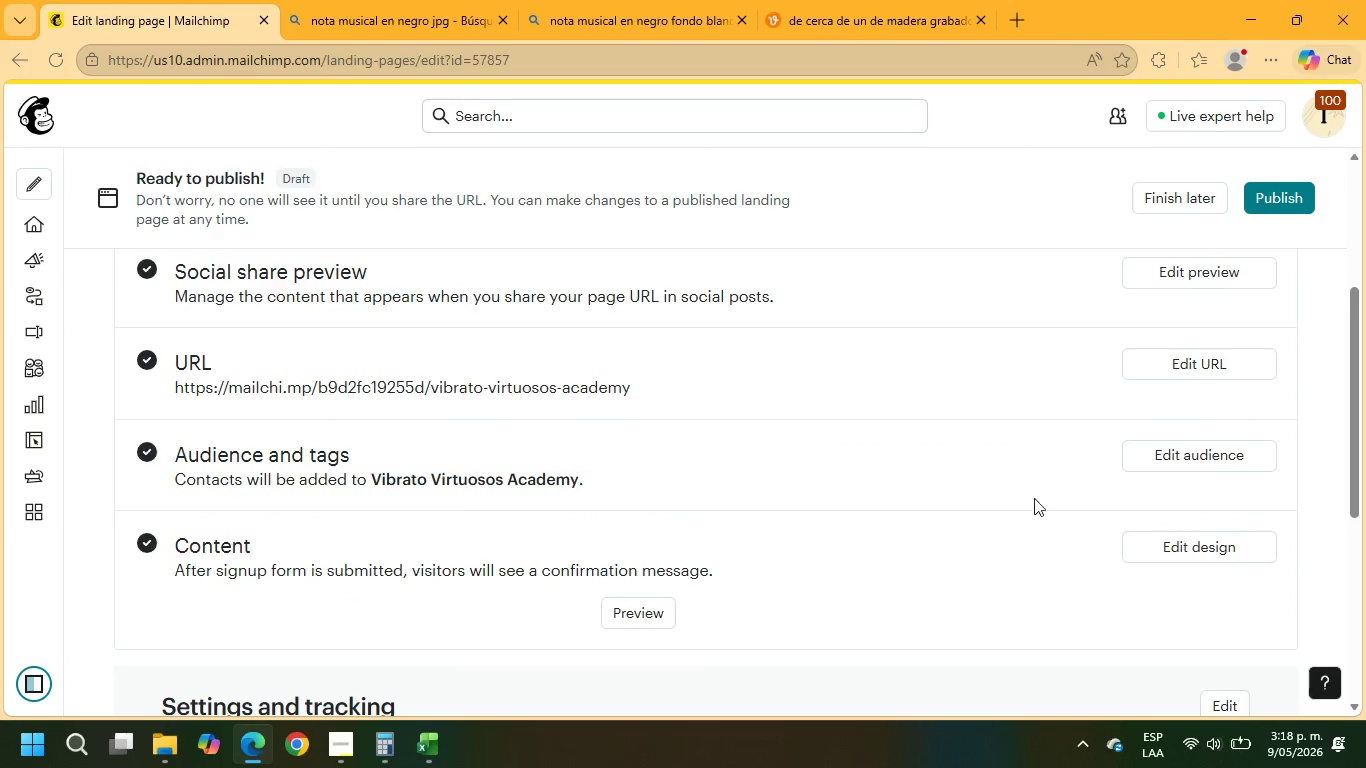 
left_click([1184, 459])
 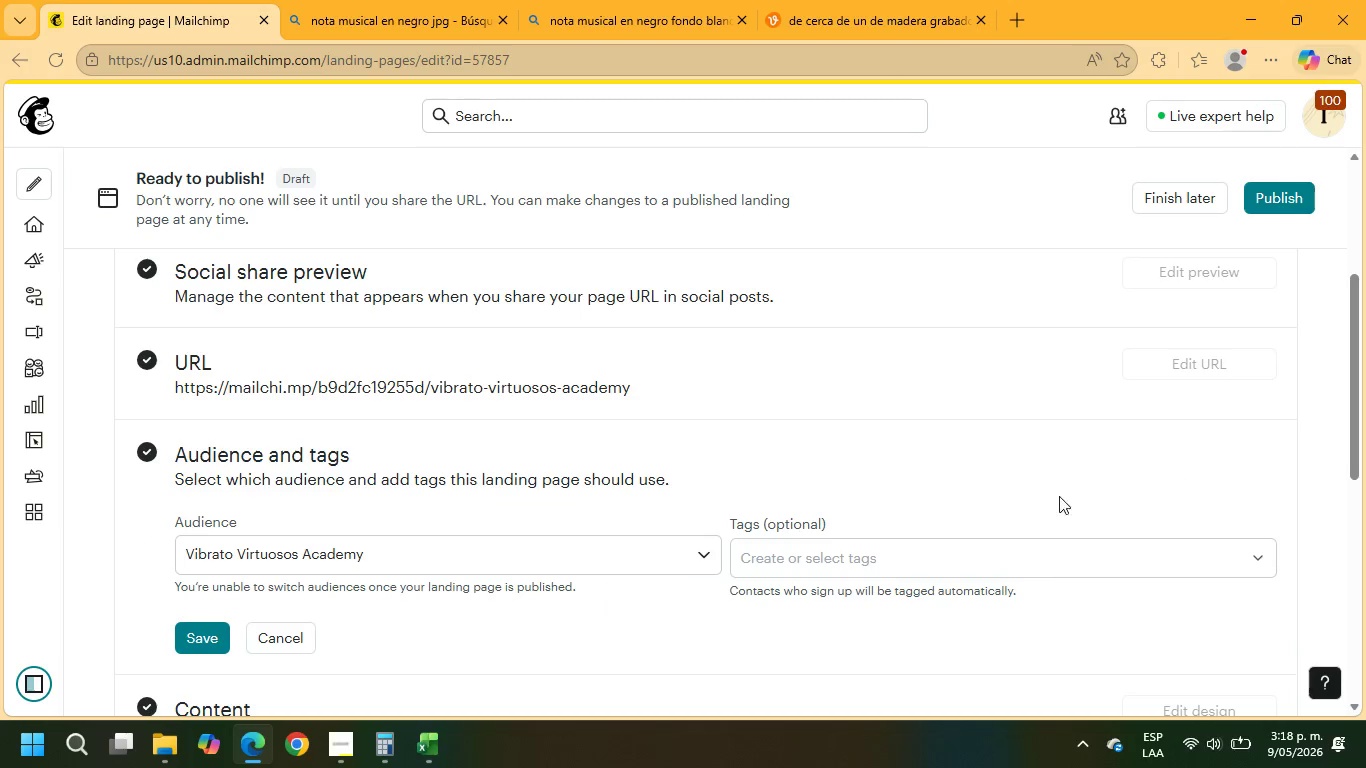 
scroll: coordinate [685, 567], scroll_direction: down, amount: 4.0
 